 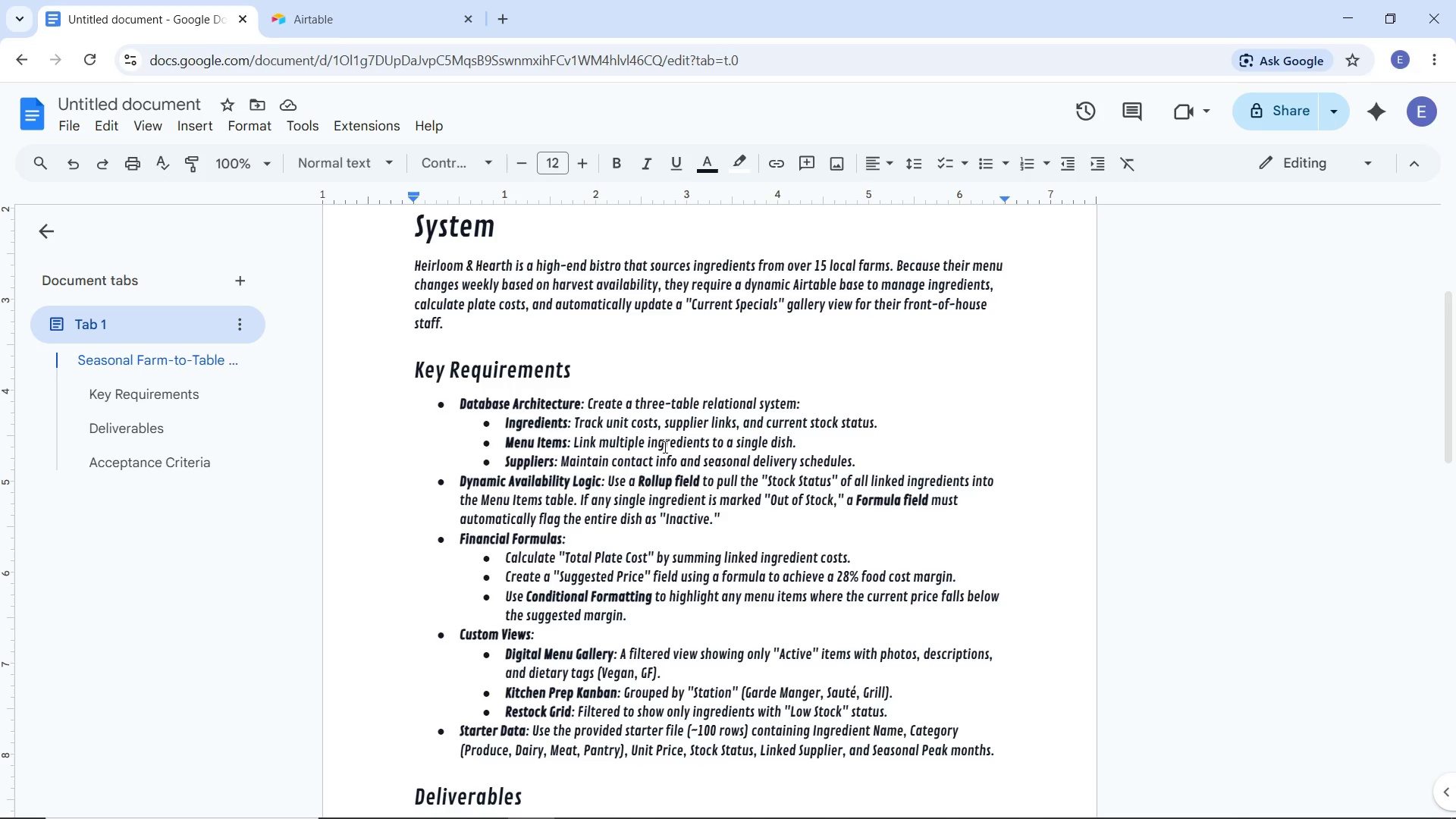 
left_click([625, 405])
 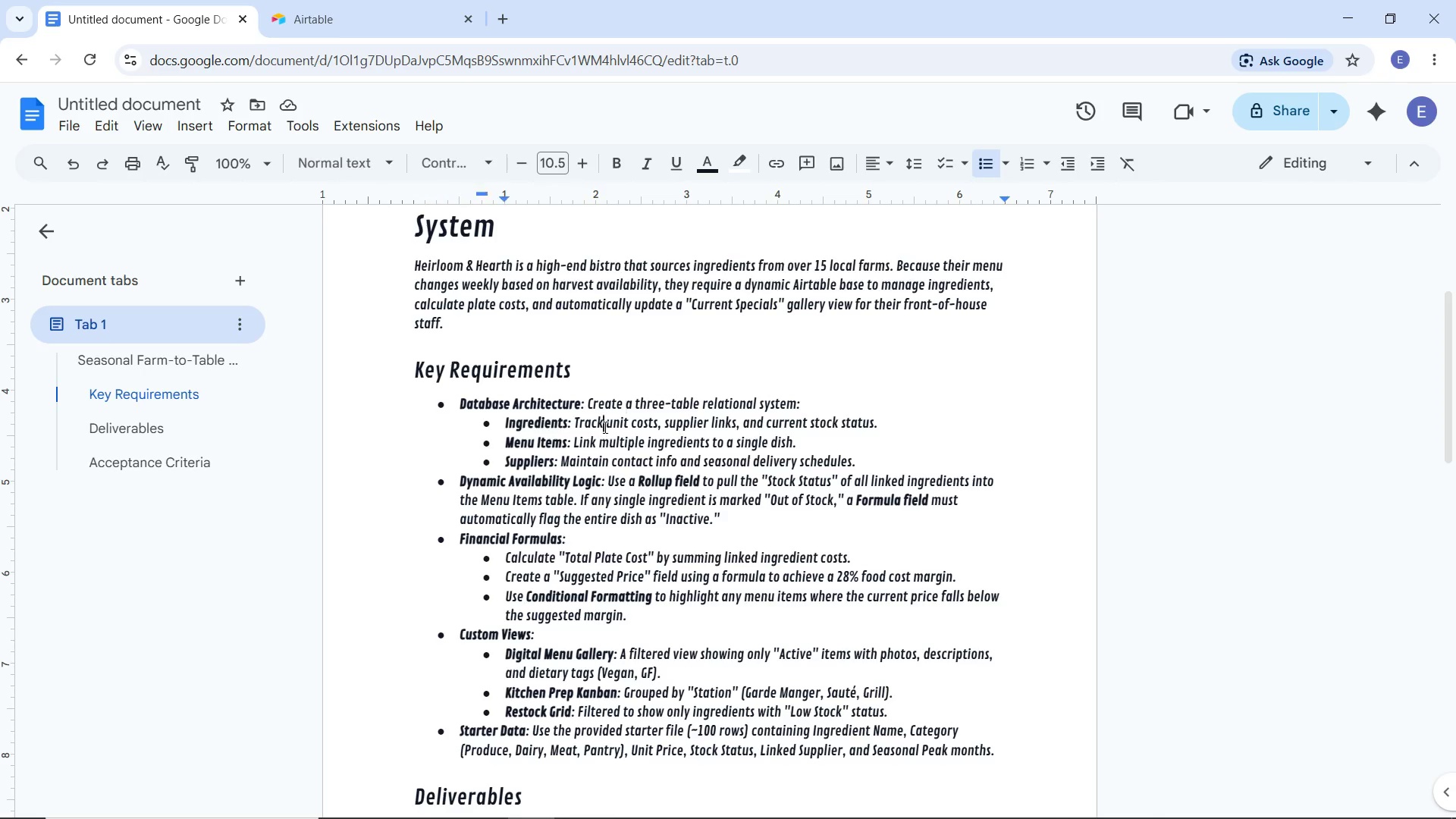 
left_click([604, 427])
 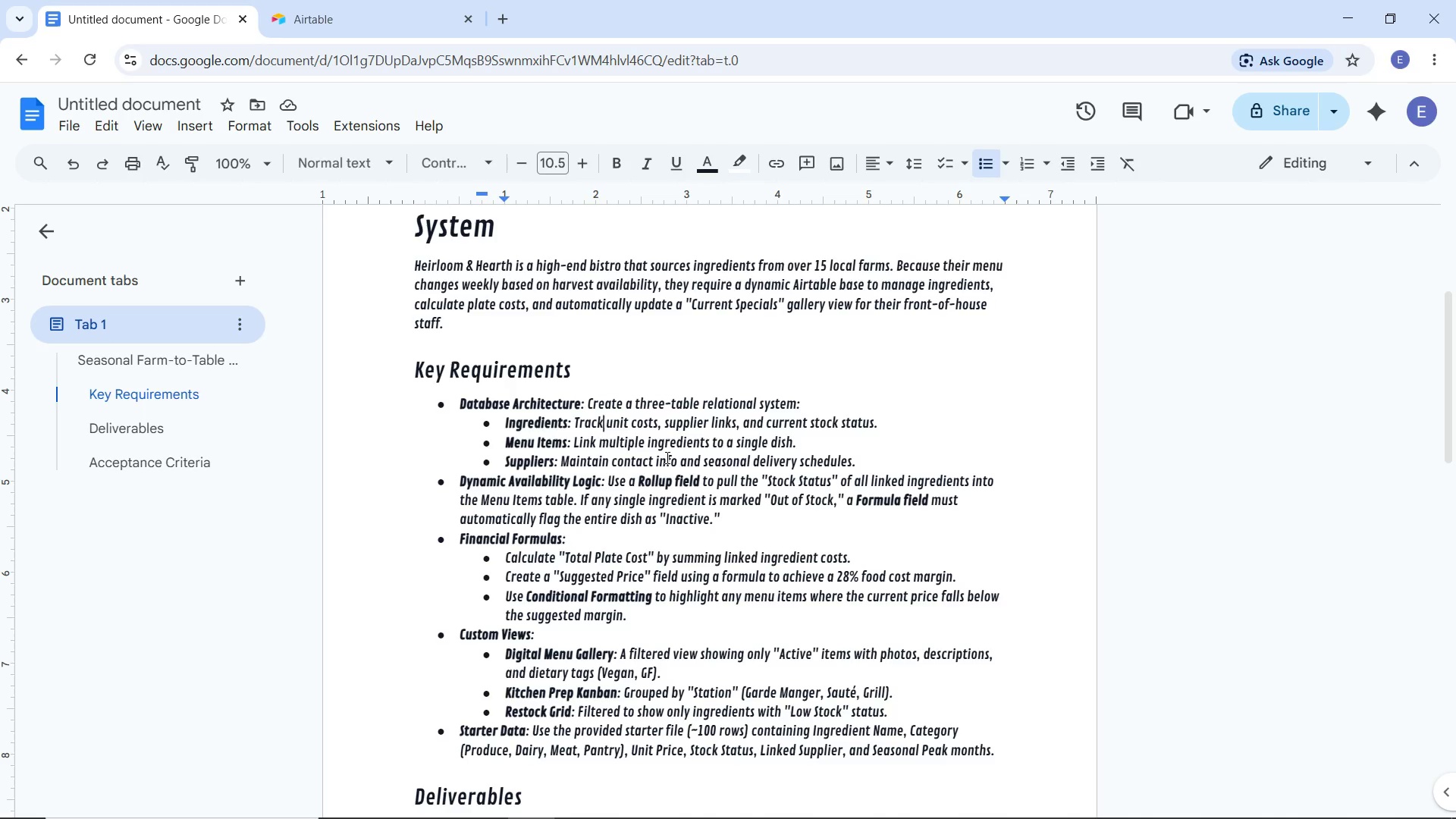 
wait(17.23)
 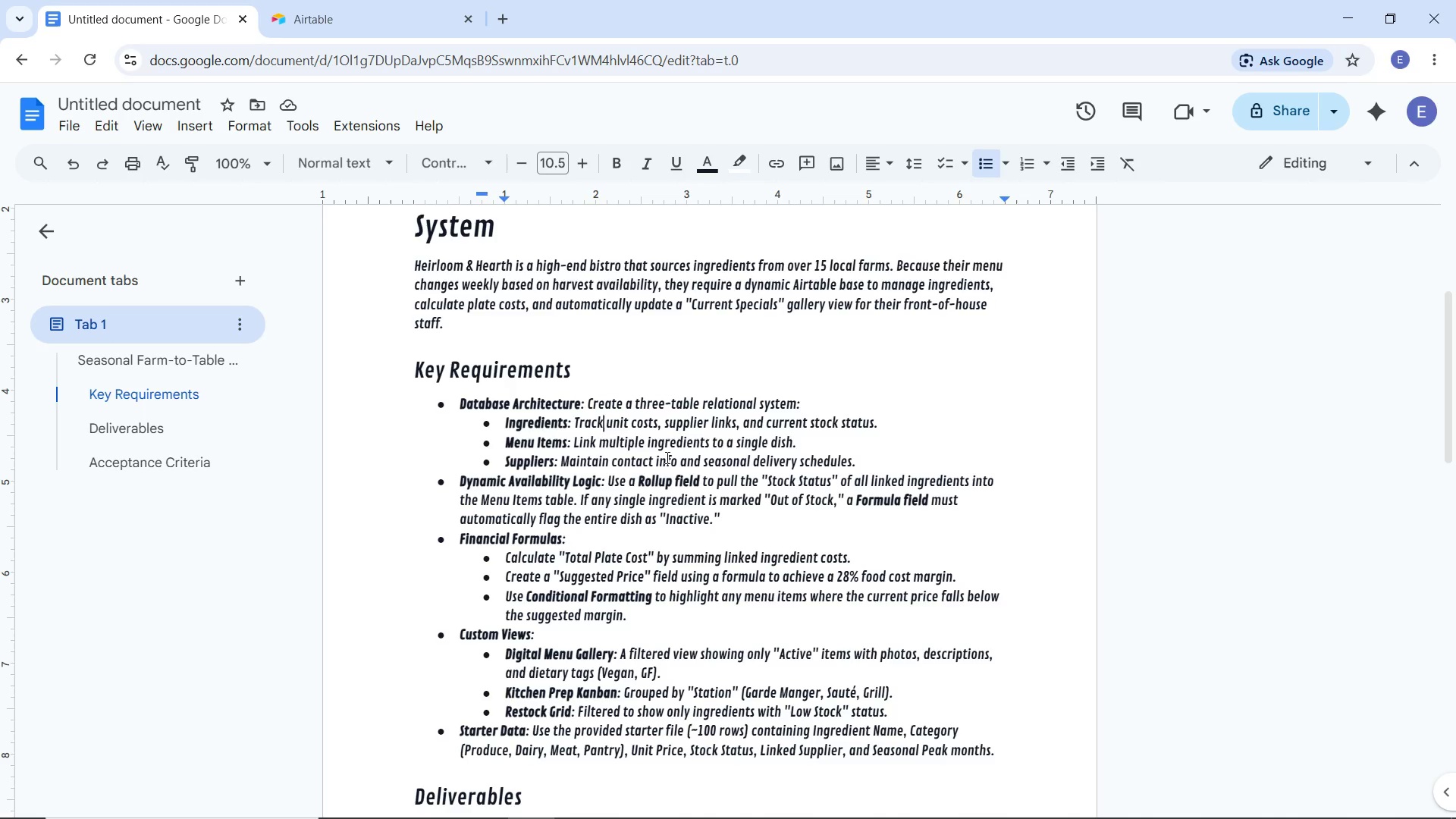 
left_click([740, 491])
 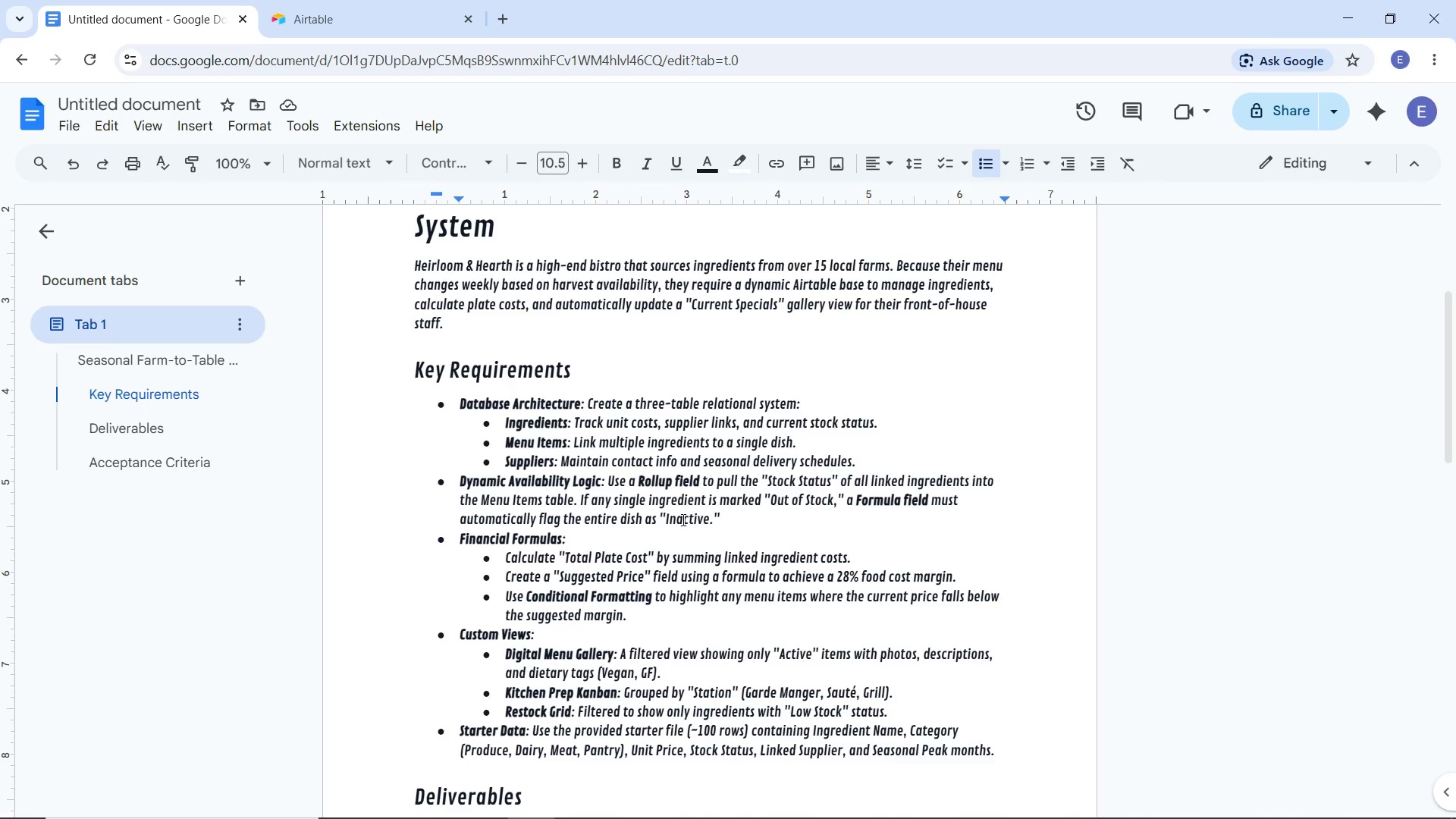 
wait(7.42)
 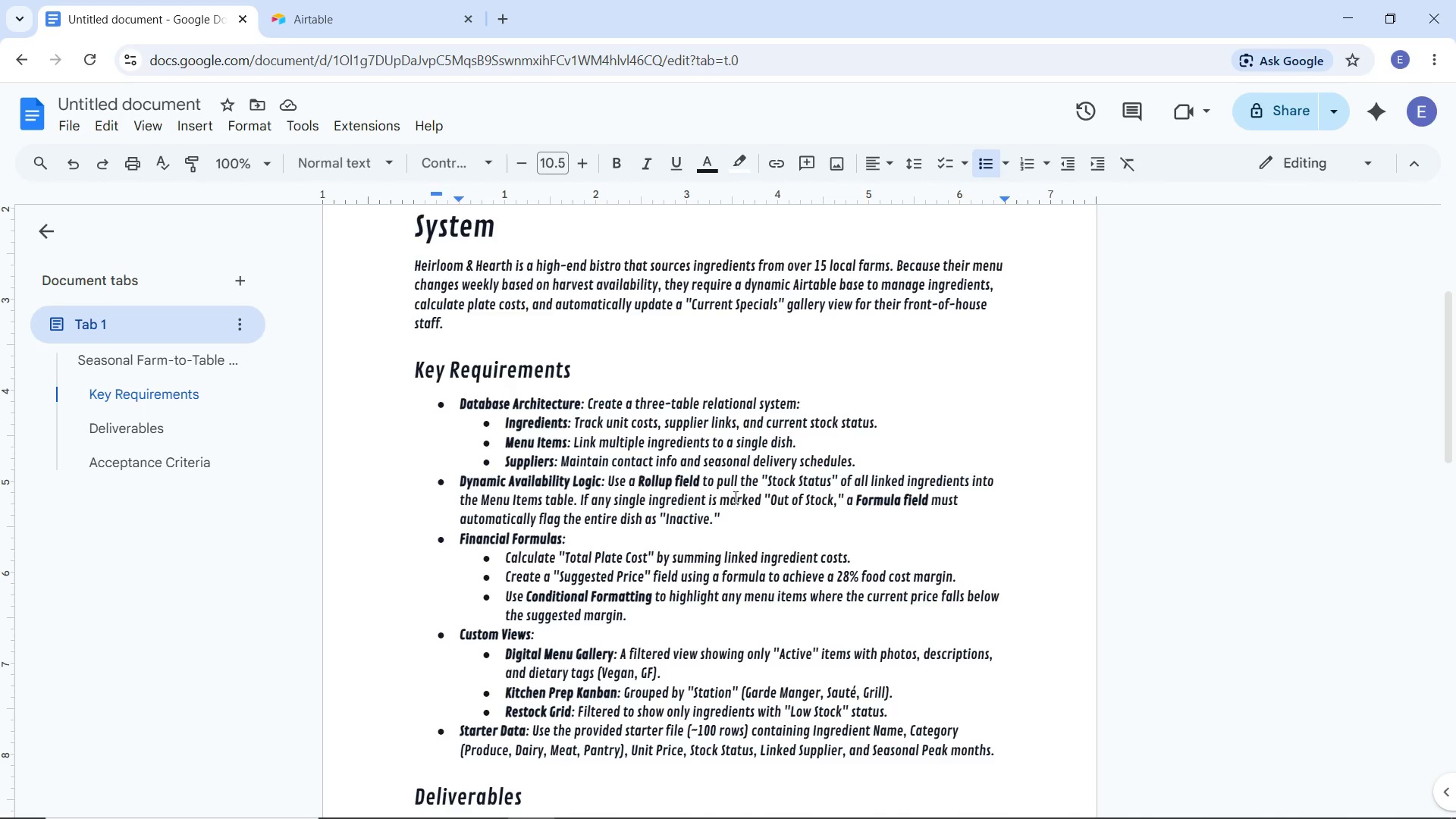 
scroll: coordinate [585, 552], scroll_direction: down, amount: 1.0
 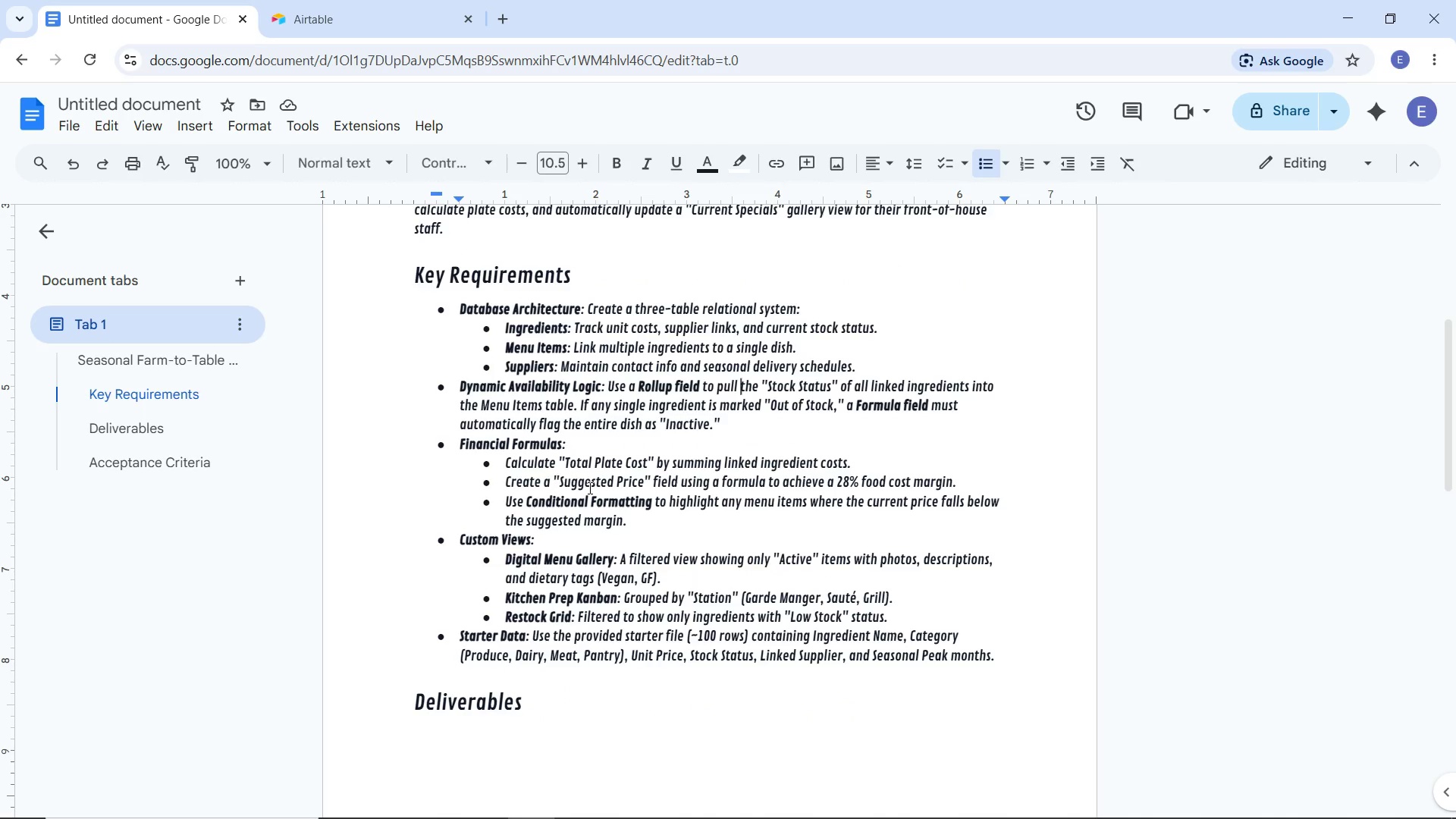 
wait(7.79)
 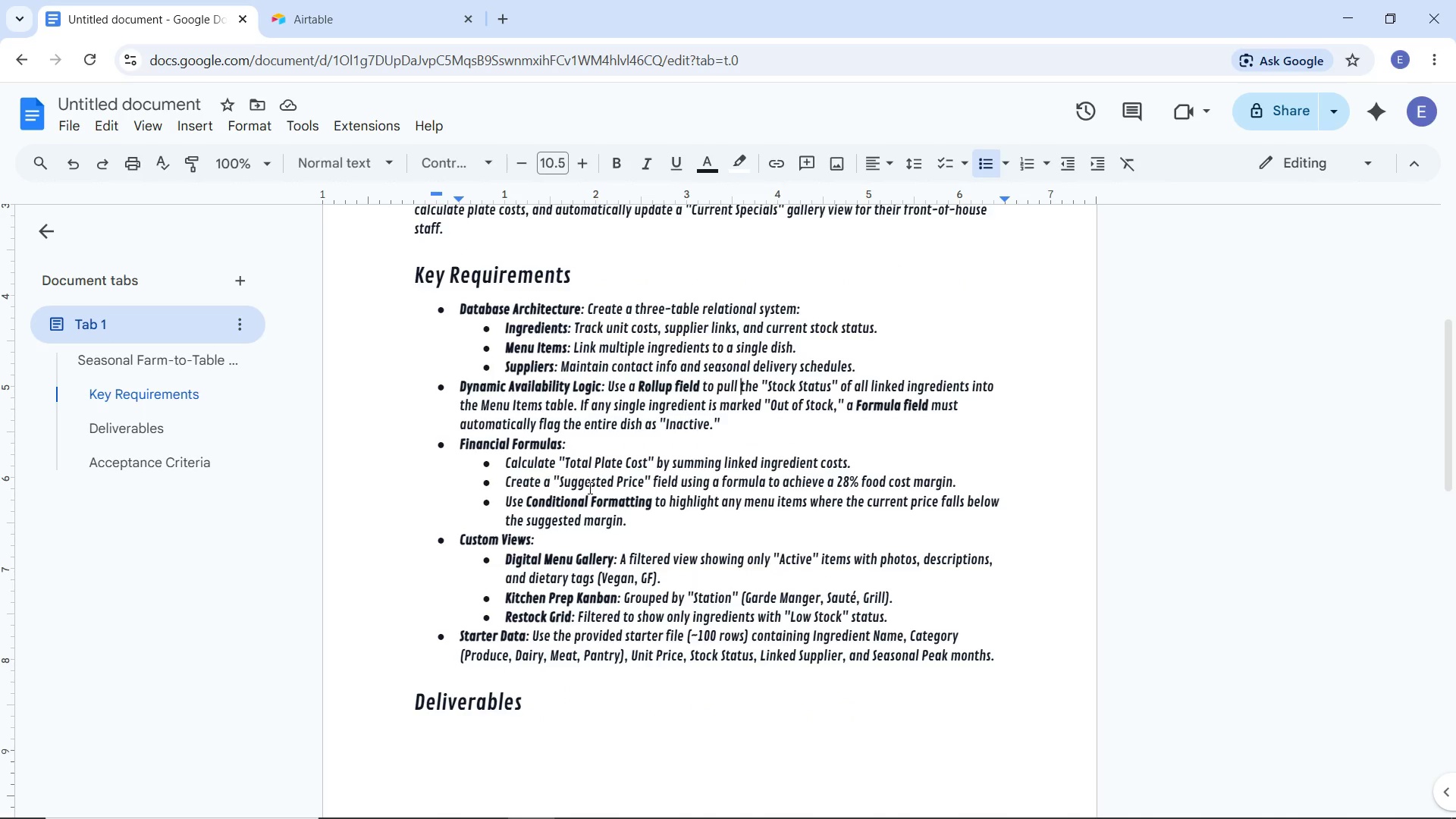 
scroll: coordinate [670, 507], scroll_direction: down, amount: 2.0
 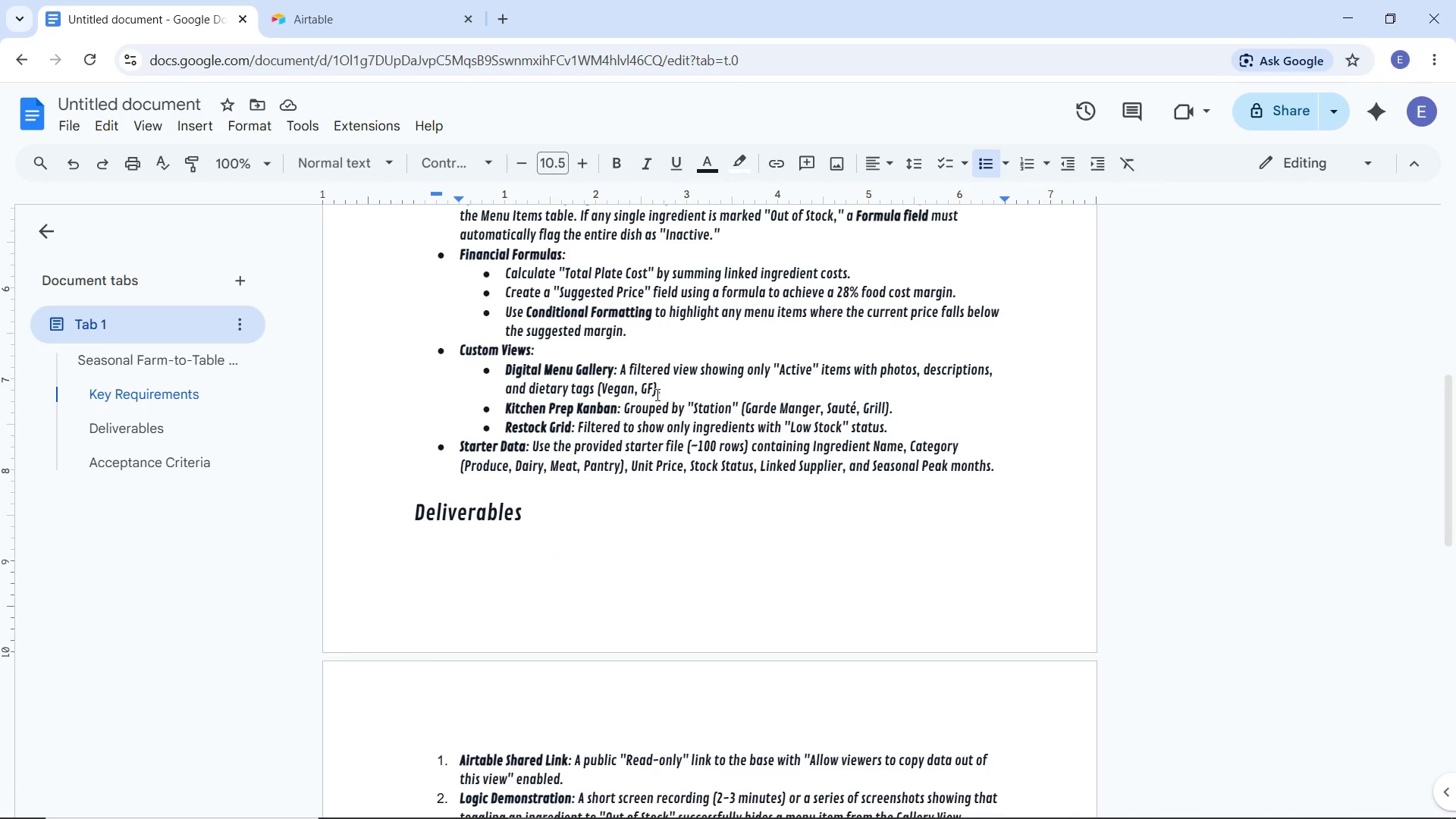 
left_click_drag(start_coordinate=[563, 403], to_coordinate=[904, 407])
 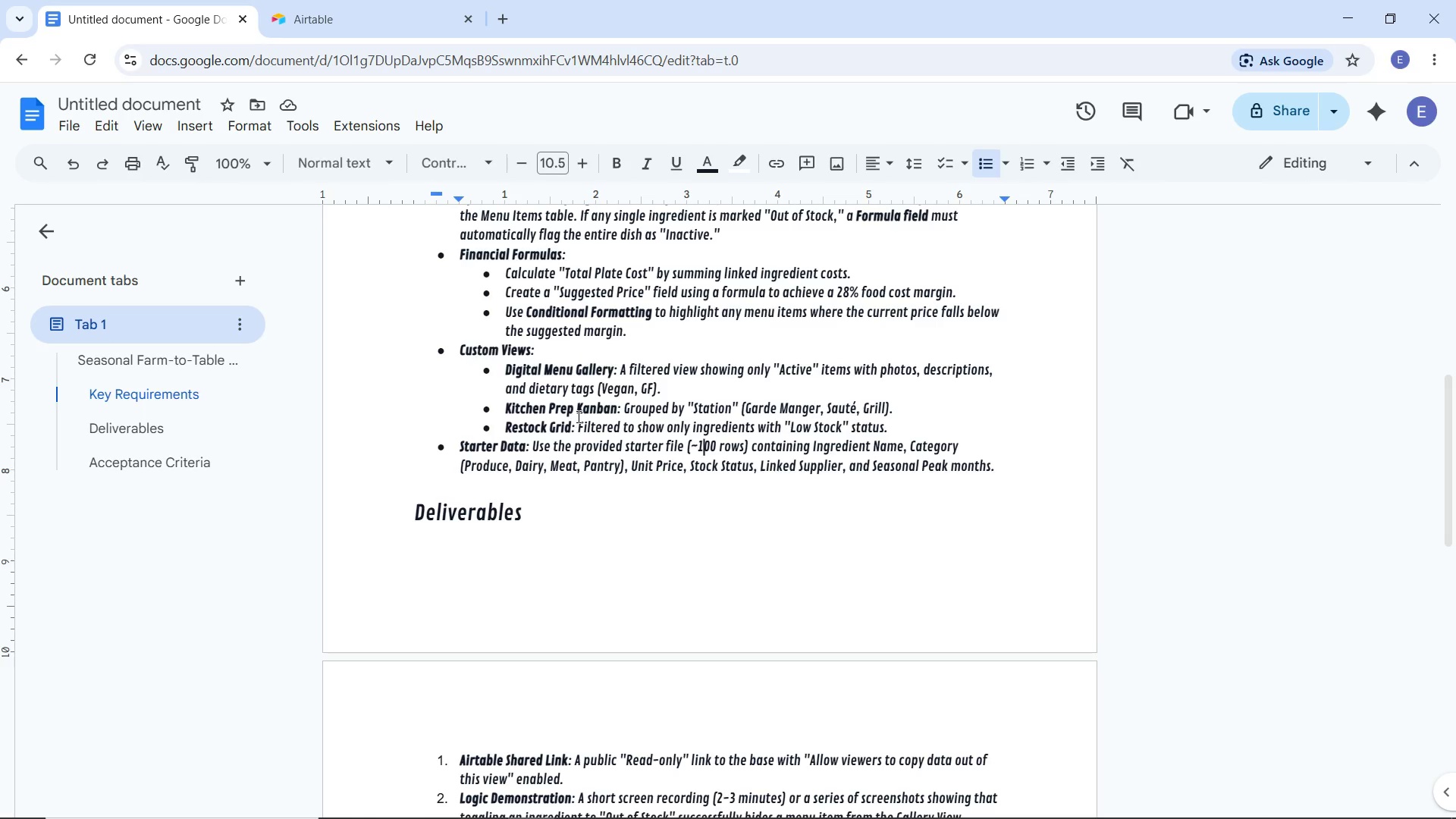 
wait(8.62)
 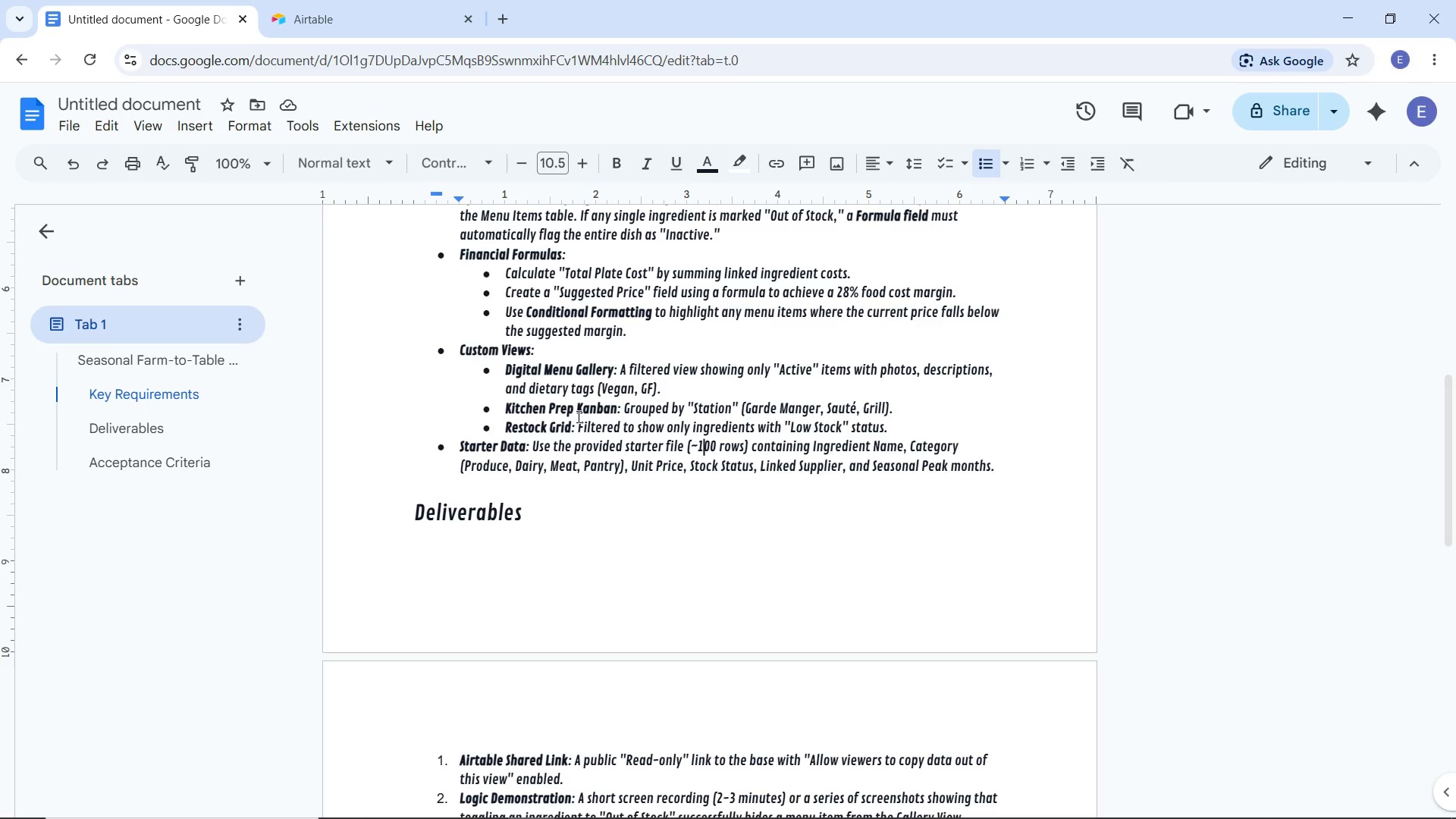 
scroll: coordinate [573, 414], scroll_direction: down, amount: 6.0
 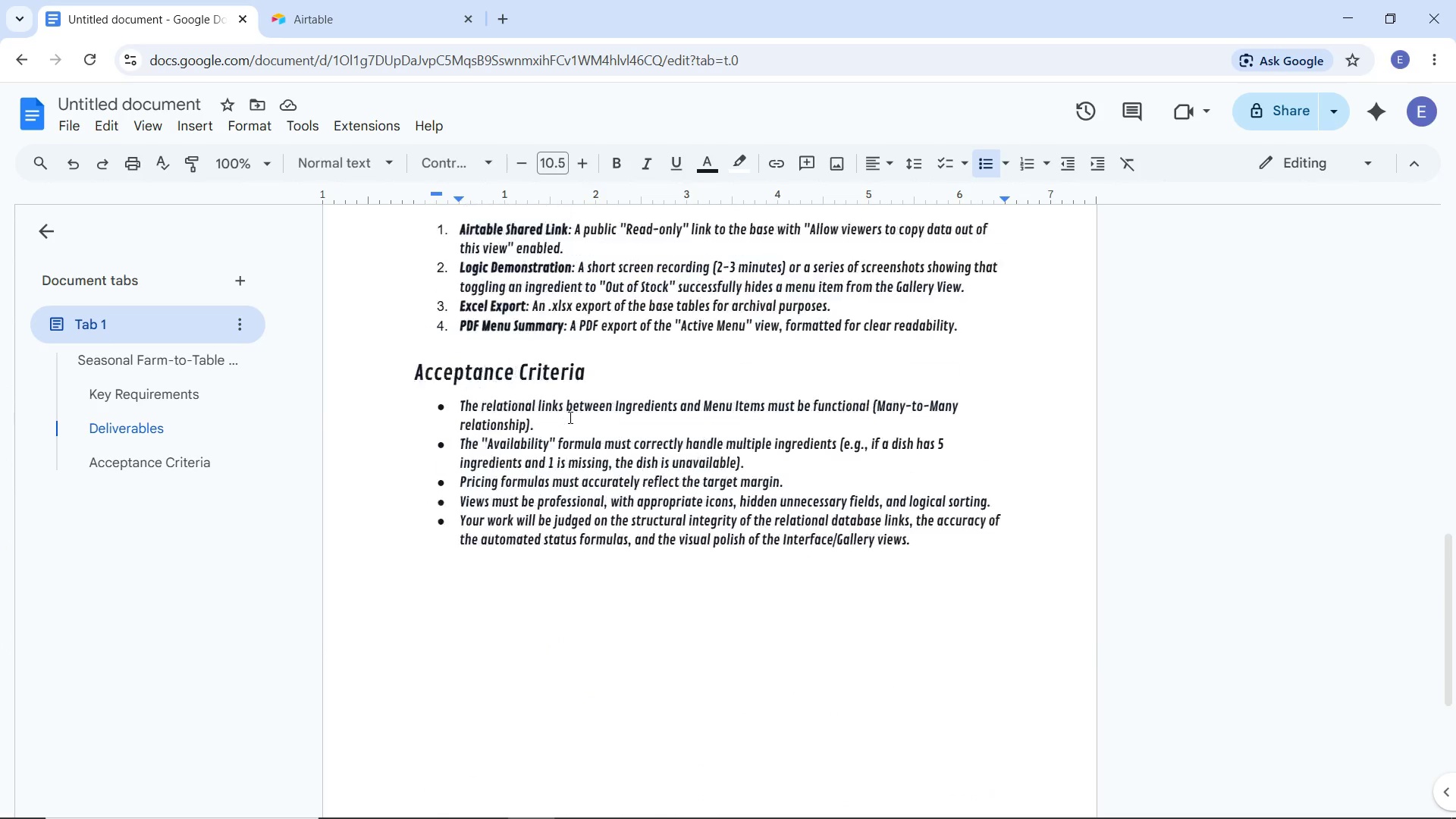 
scroll: coordinate [544, 439], scroll_direction: up, amount: 1.0
 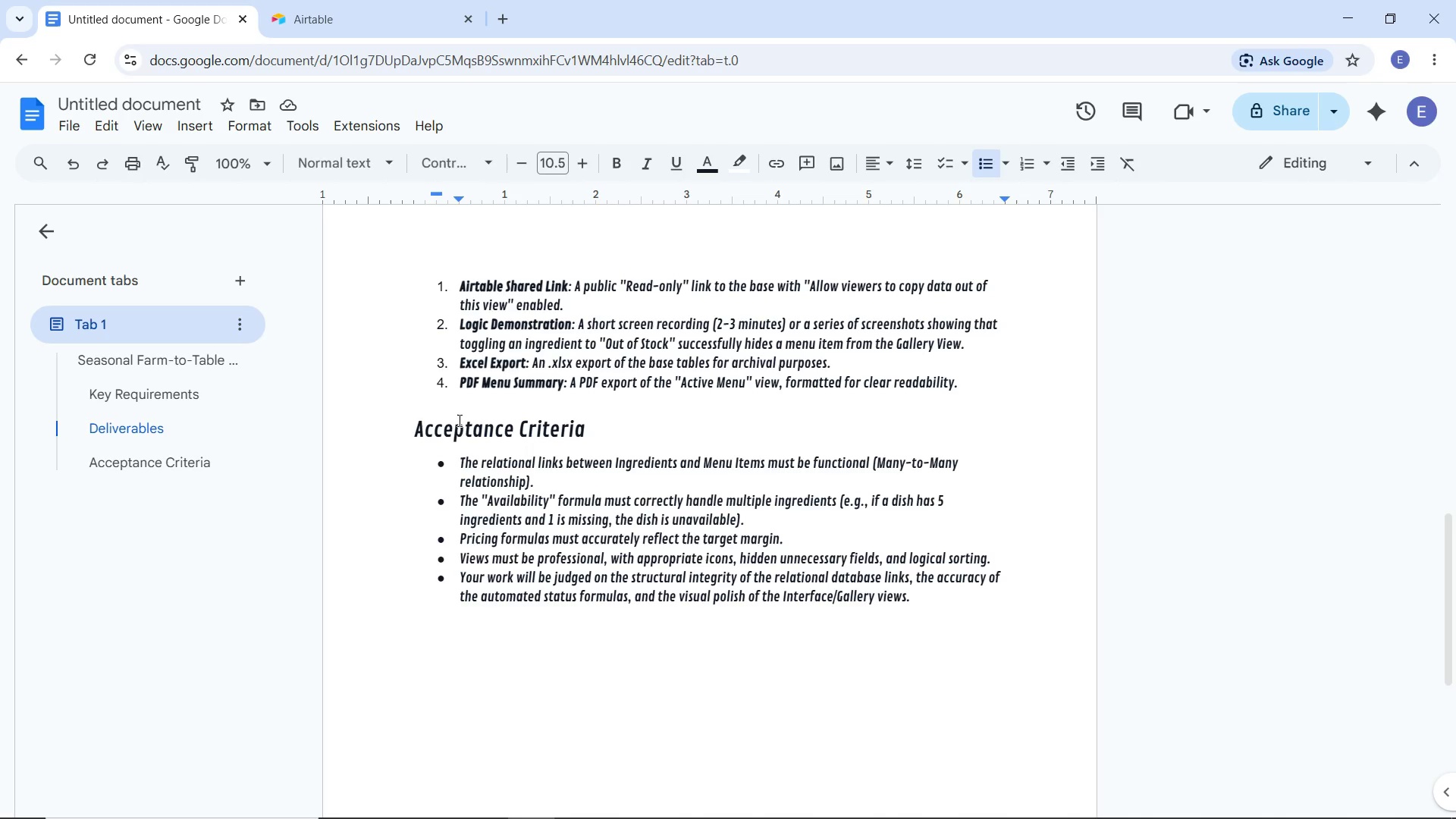 
wait(10.68)
 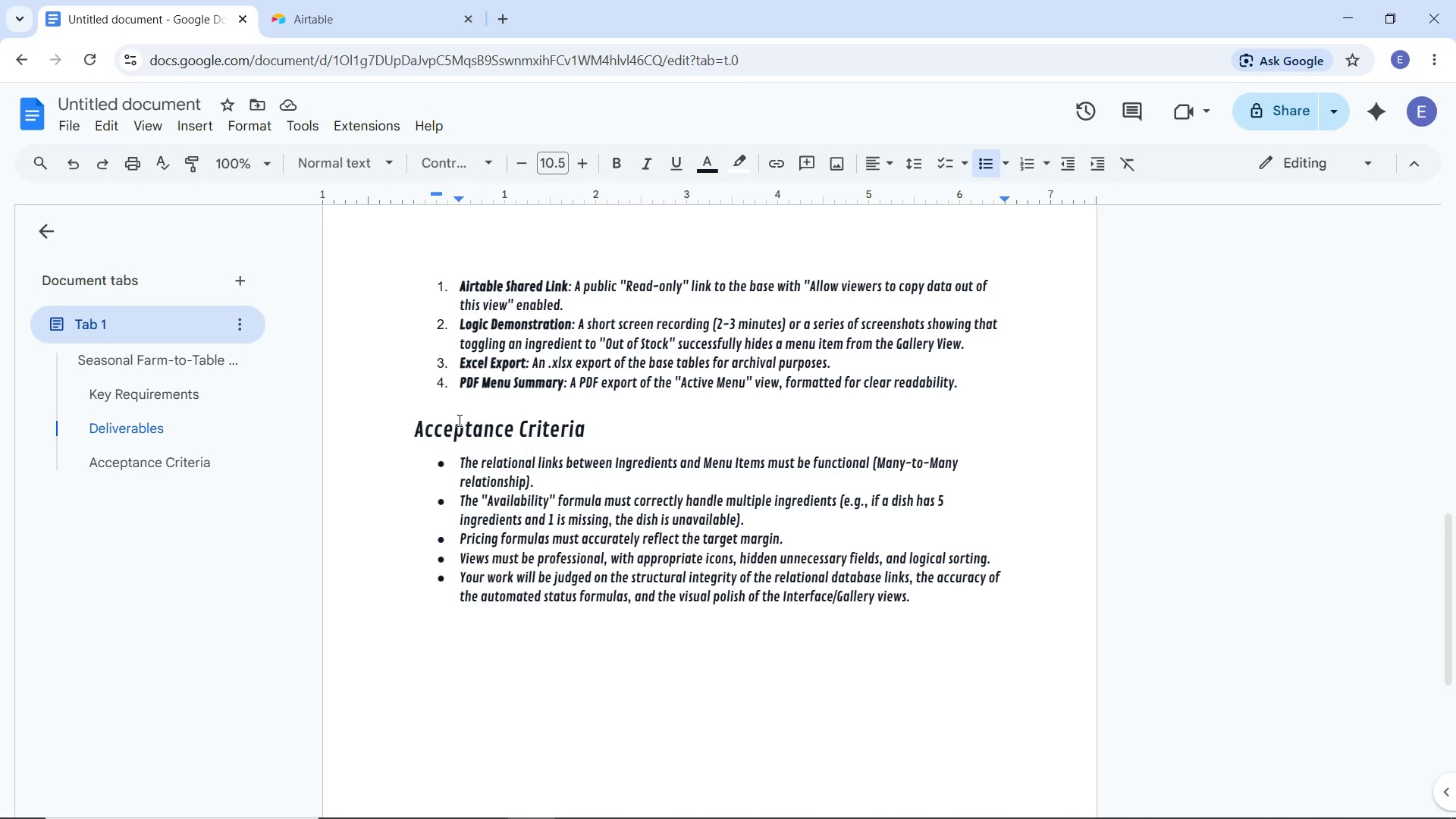 
scroll: coordinate [510, 329], scroll_direction: up, amount: 2.0
 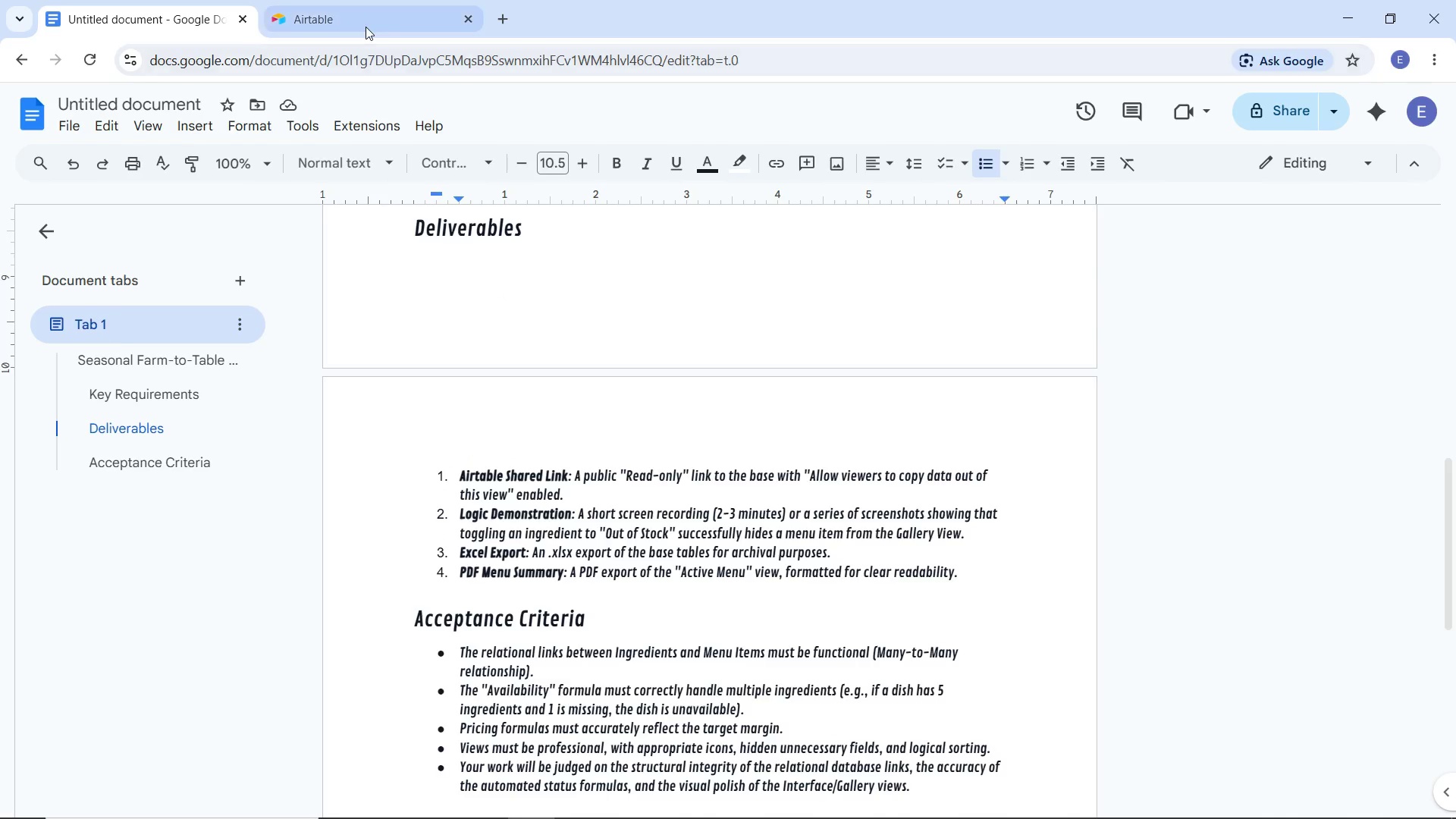 
left_click([366, 27])
 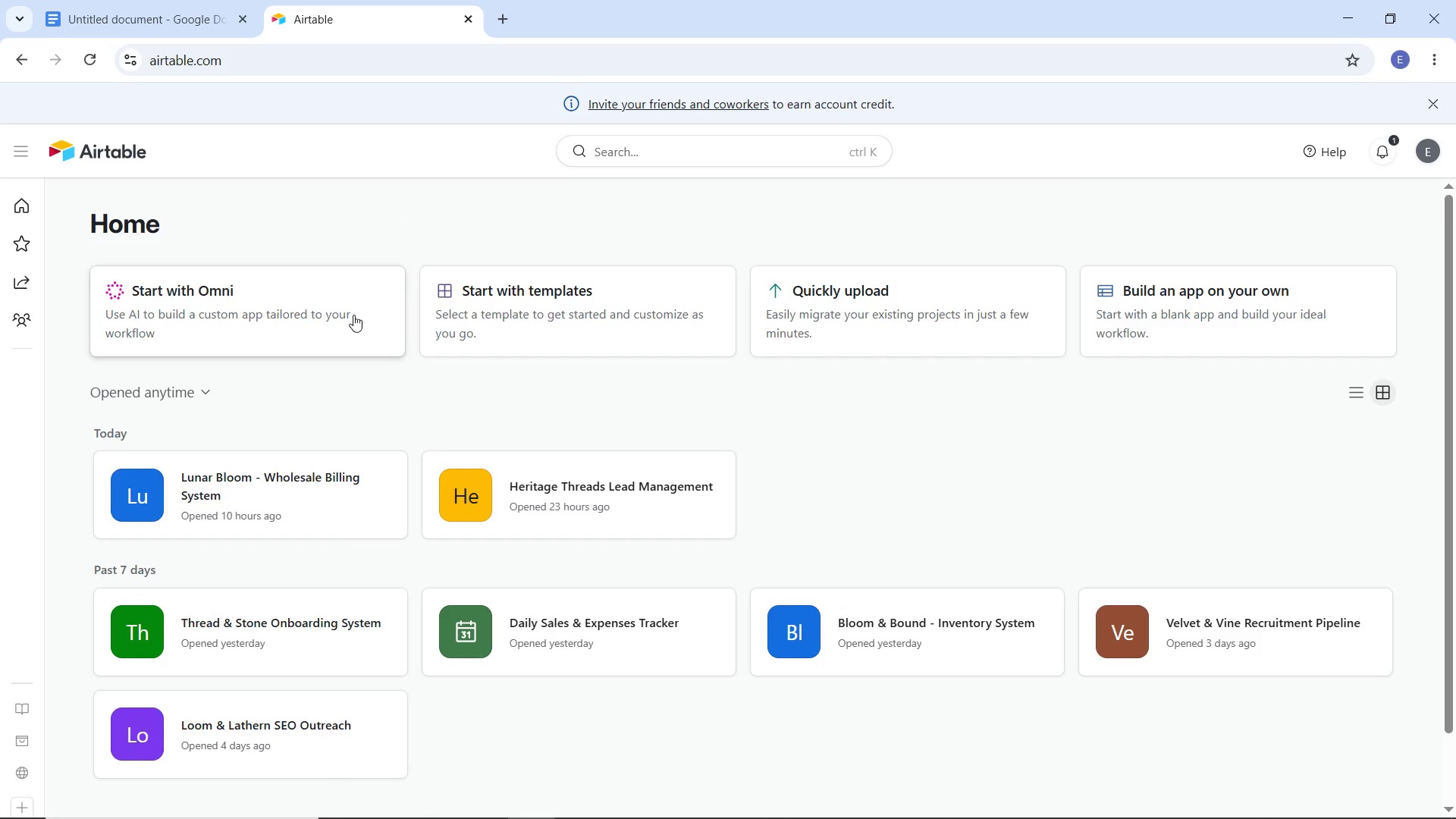 
wait(9.75)
 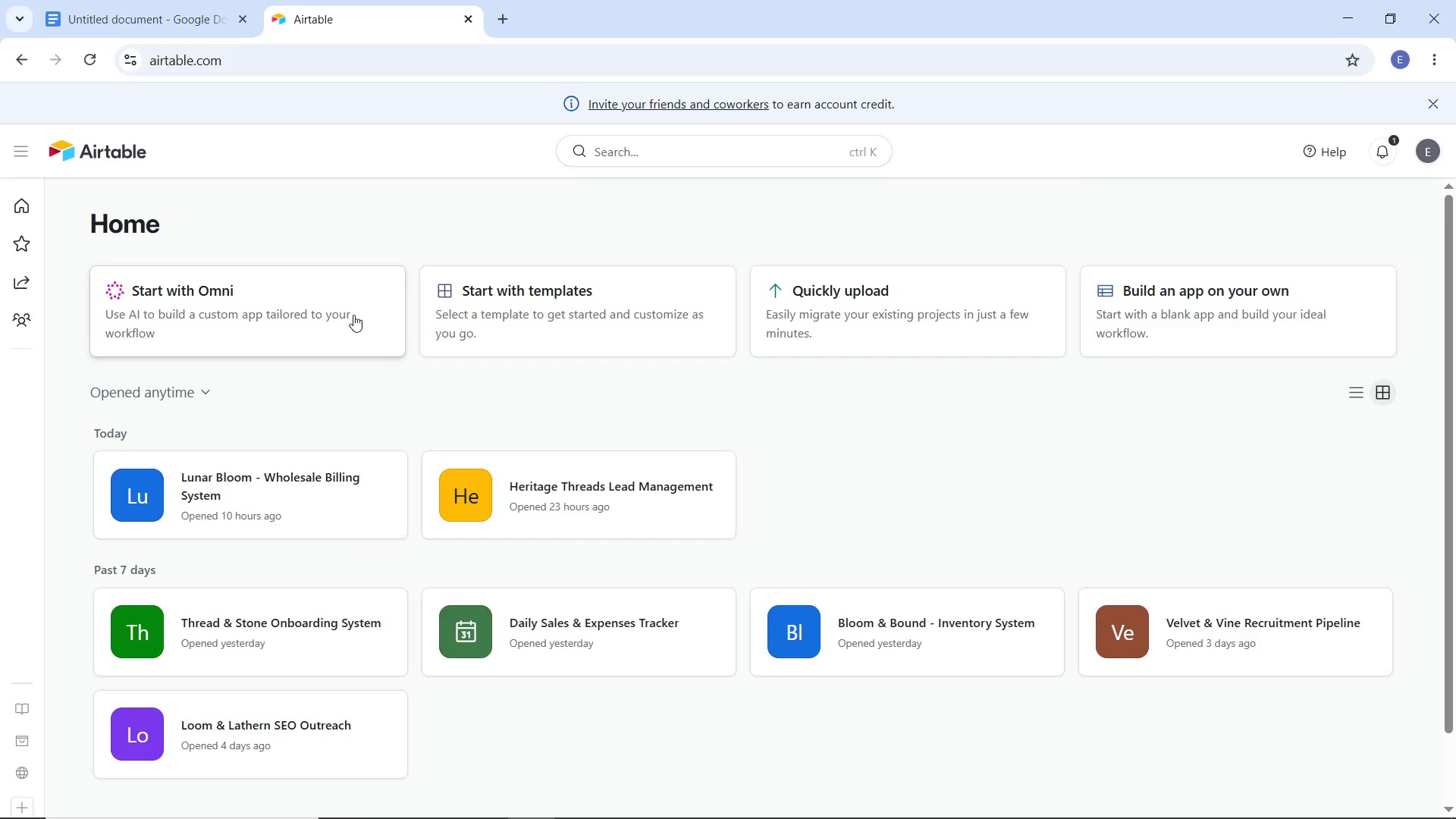 
left_click([184, 789])
 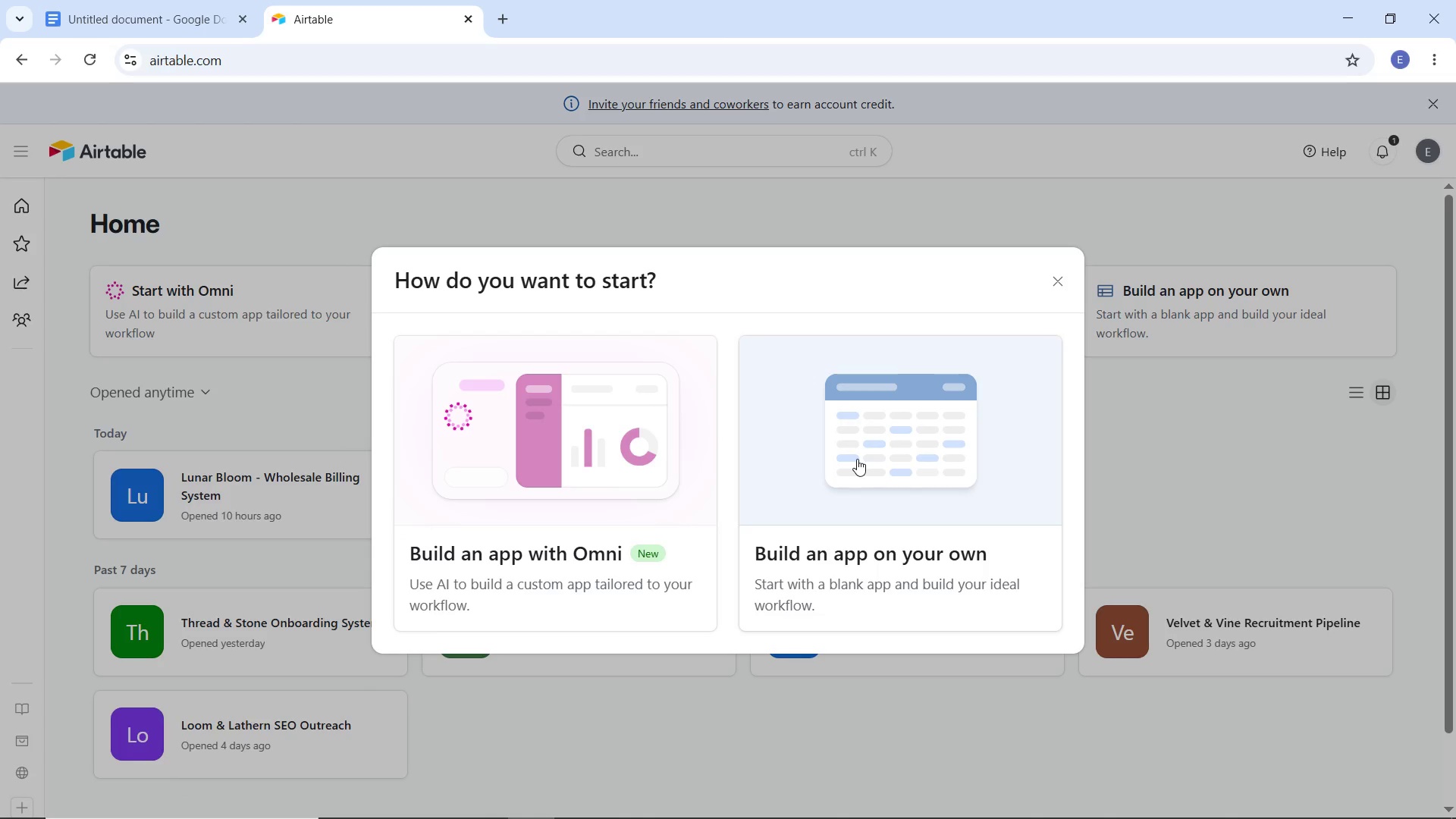 
left_click([858, 459])
 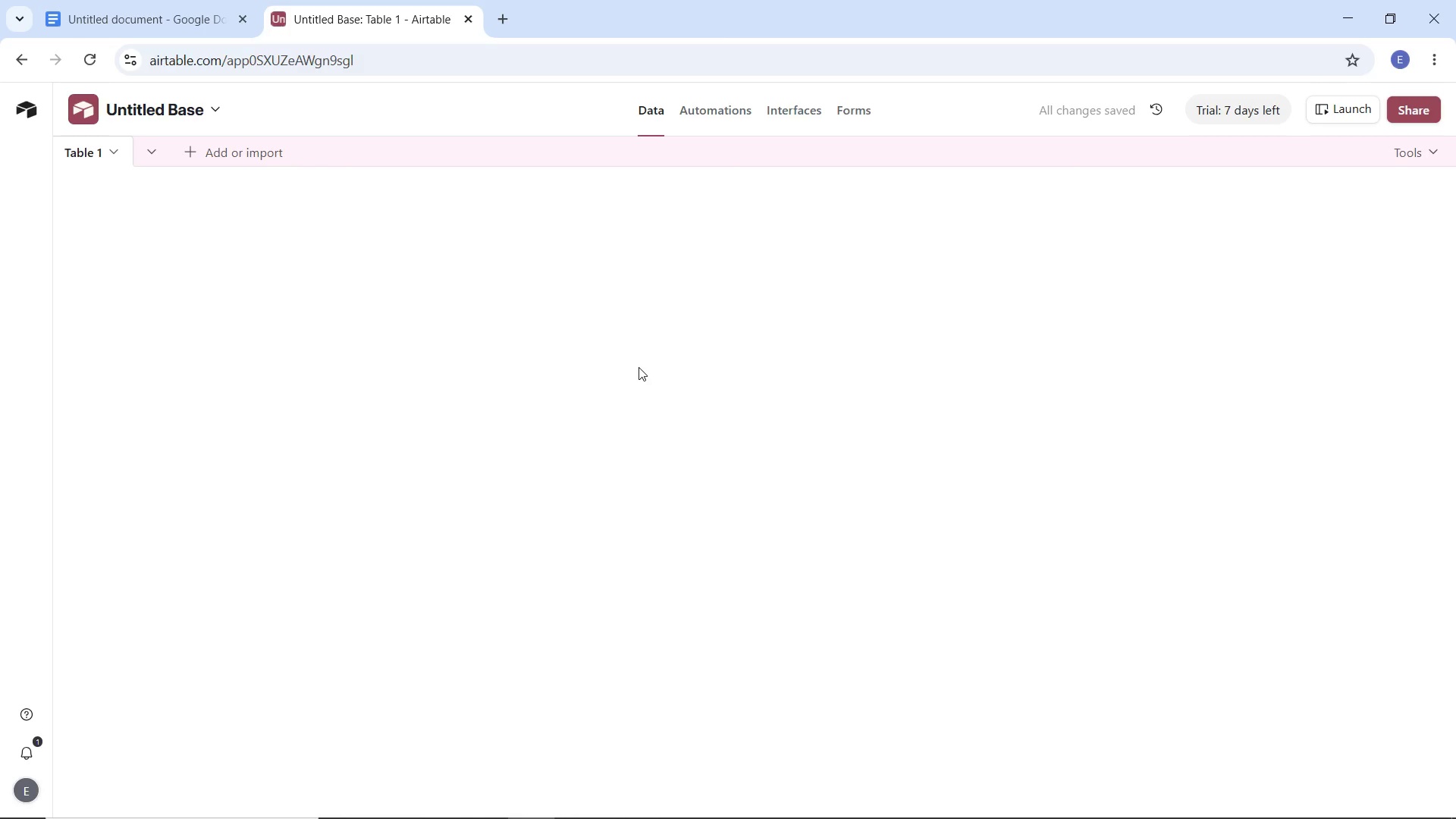 
wait(5.62)
 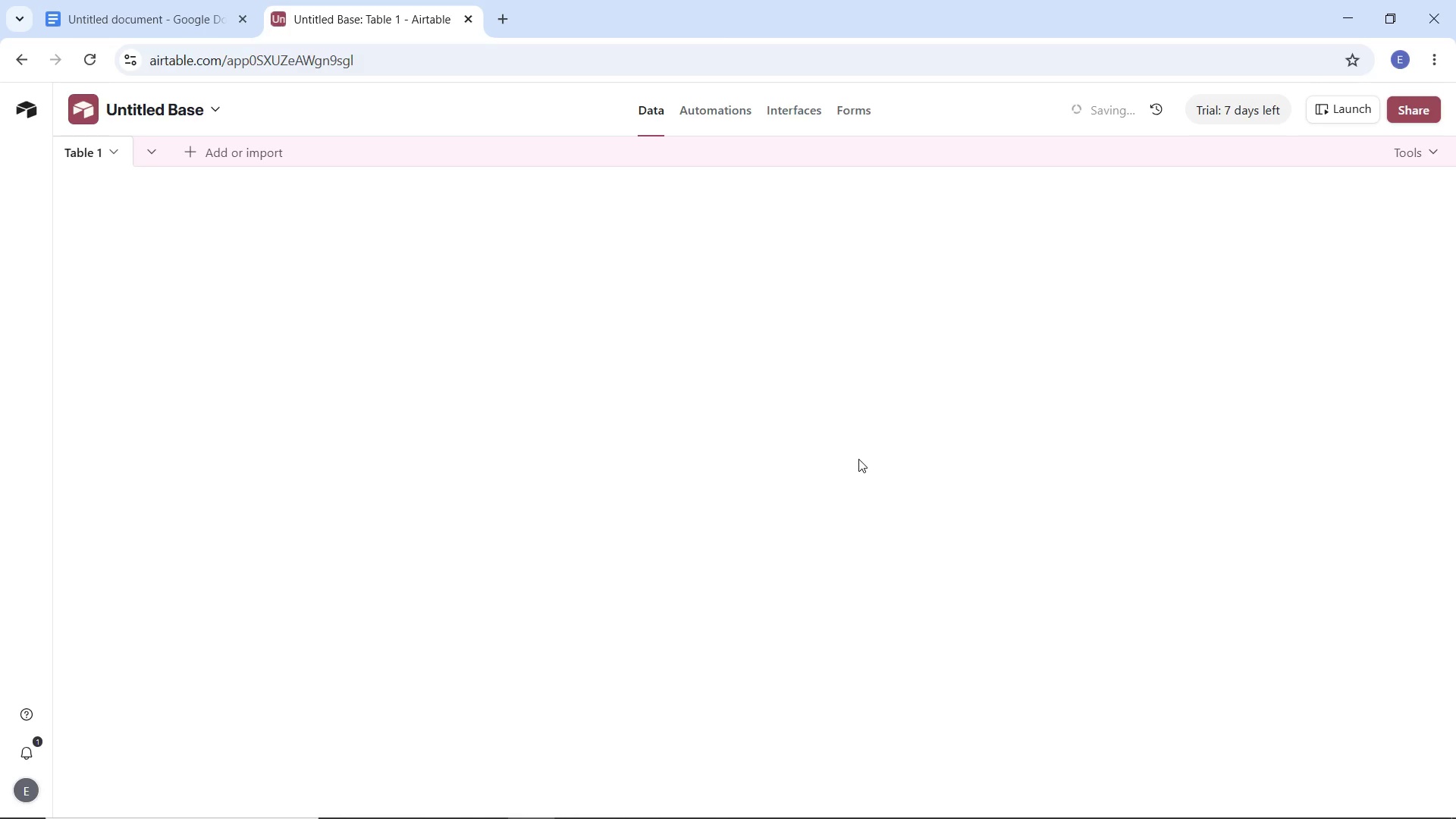 
mouse_move([638, 346])
 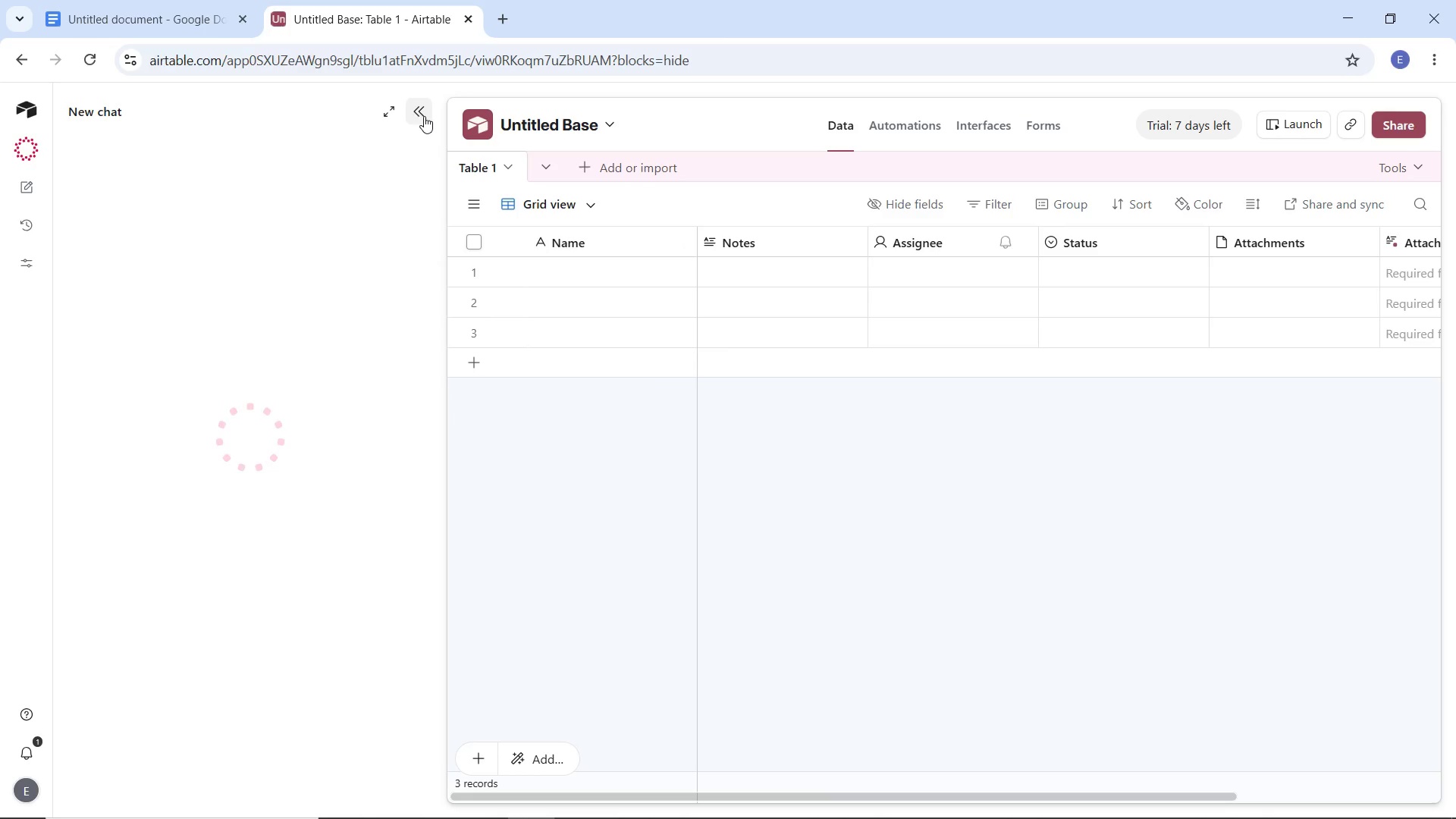 
left_click([424, 116])
 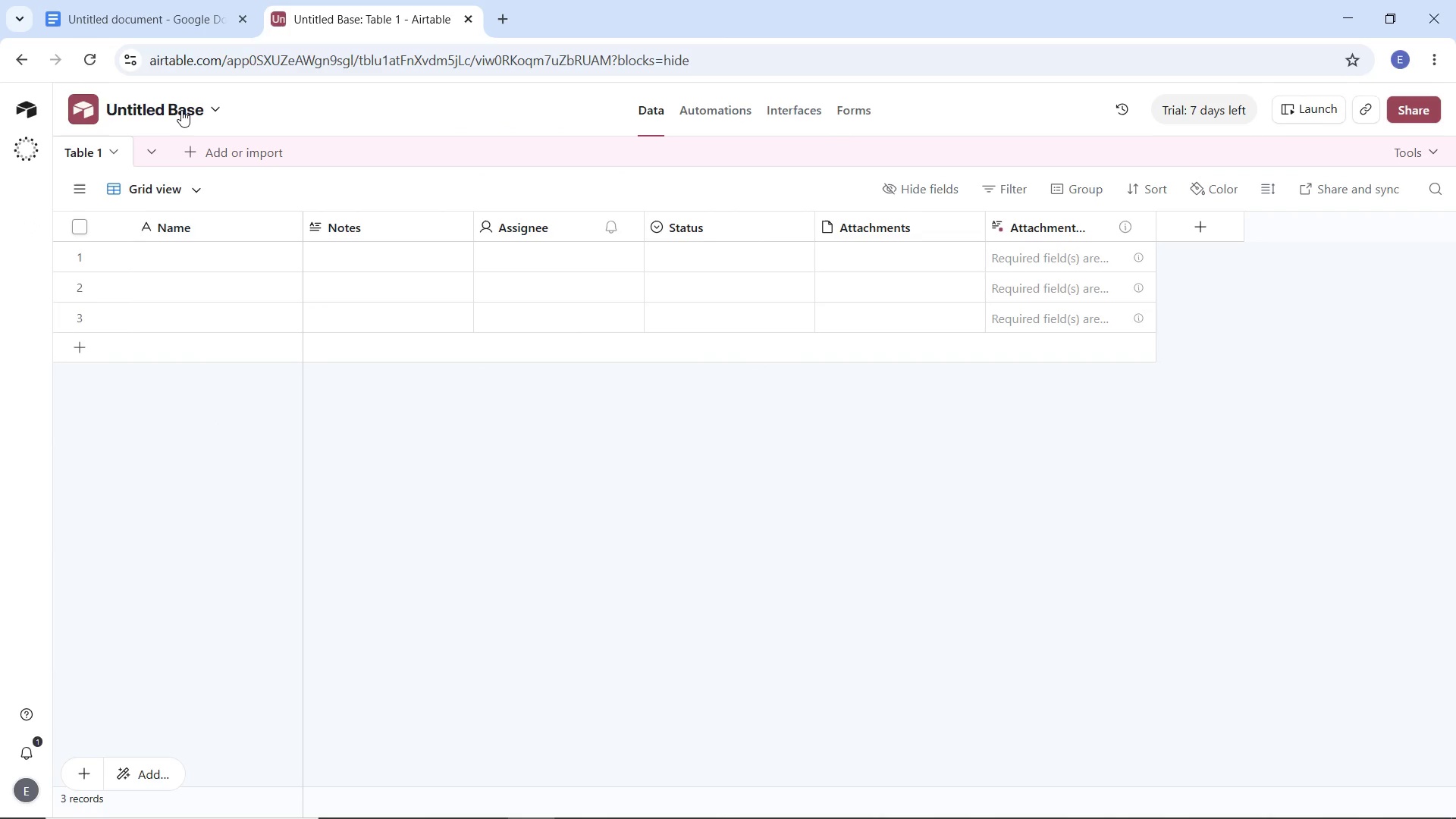 
left_click([181, 108])
 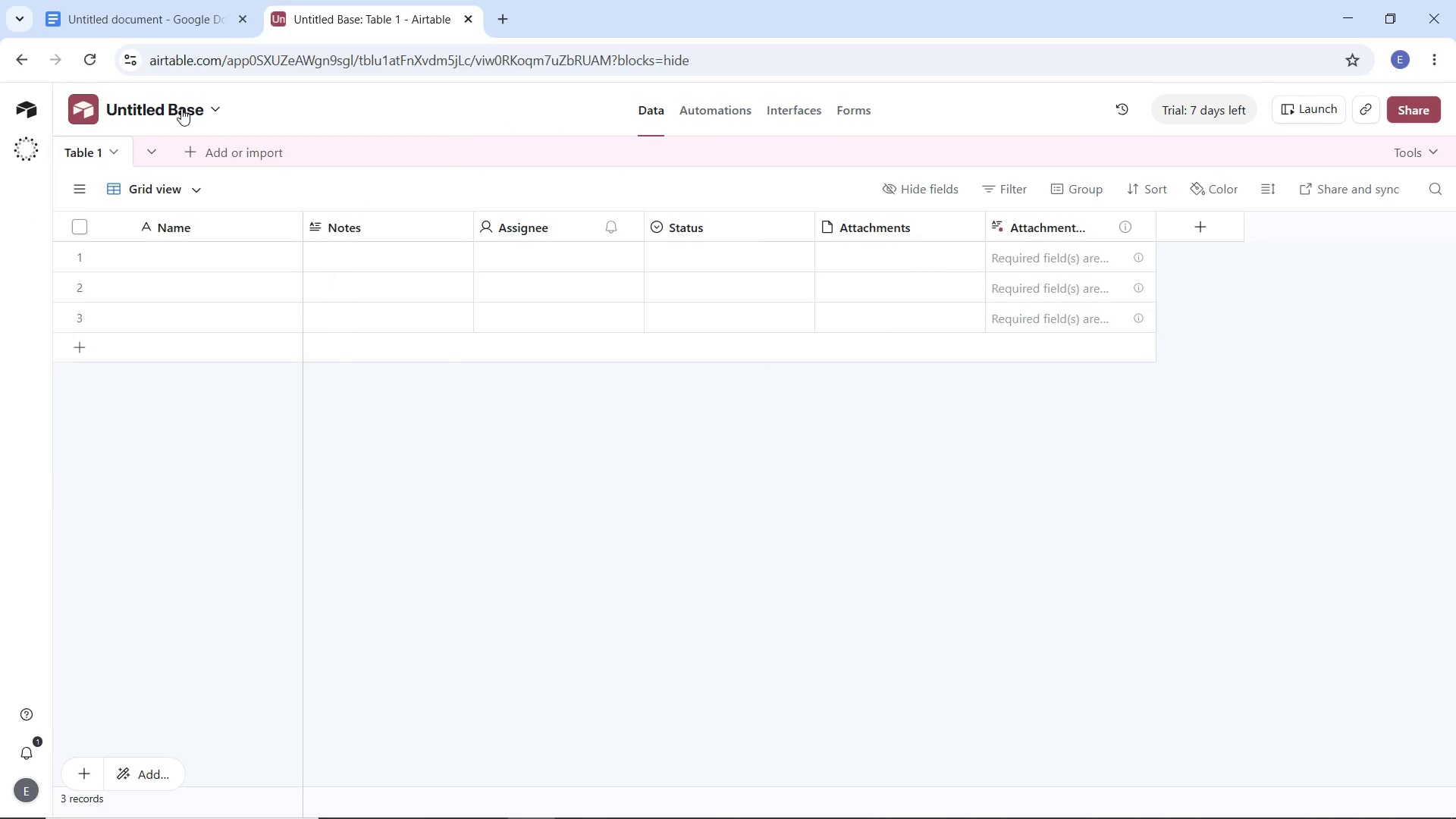 
left_click([181, 108])
 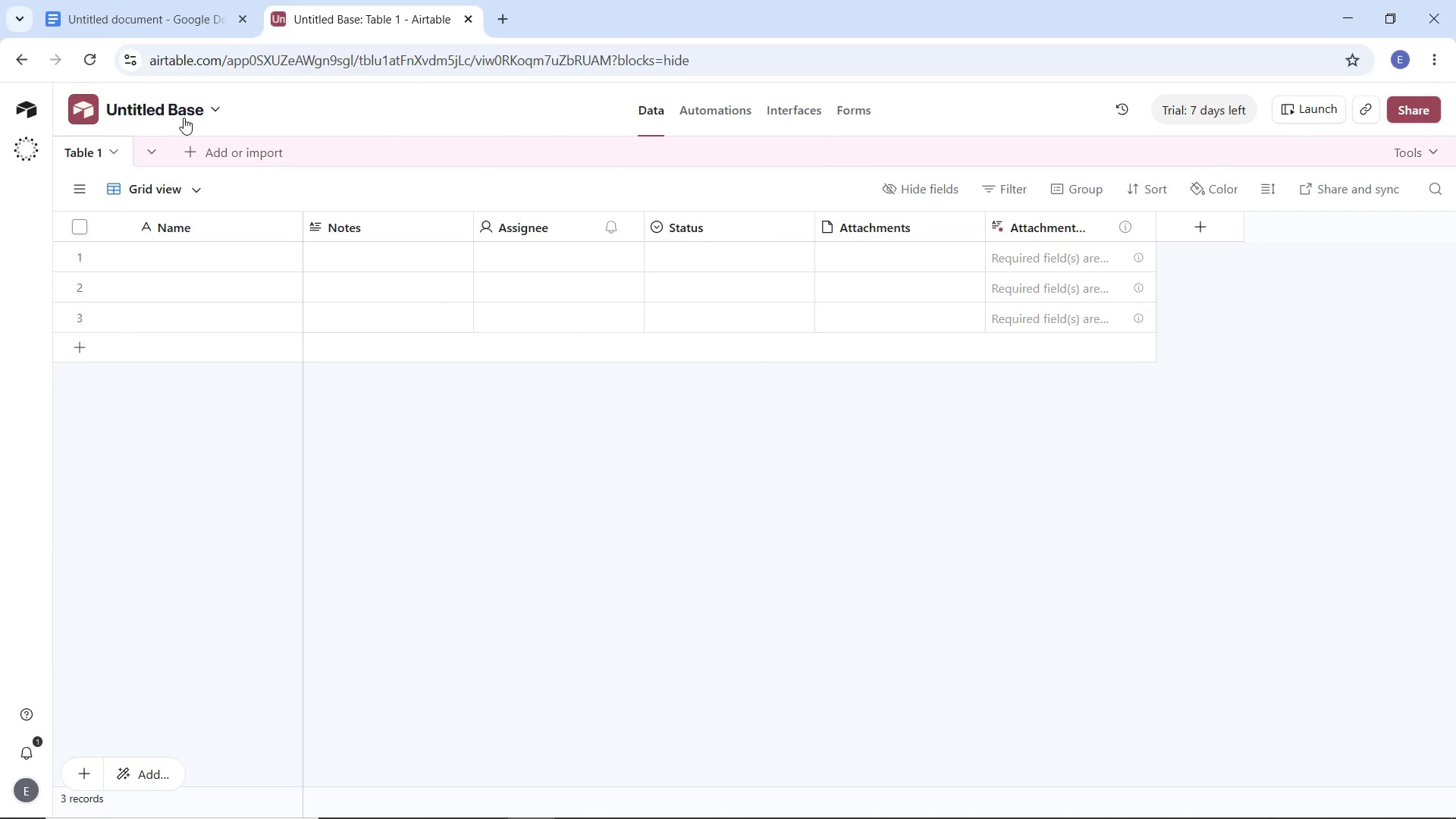 
left_click([184, 118])
 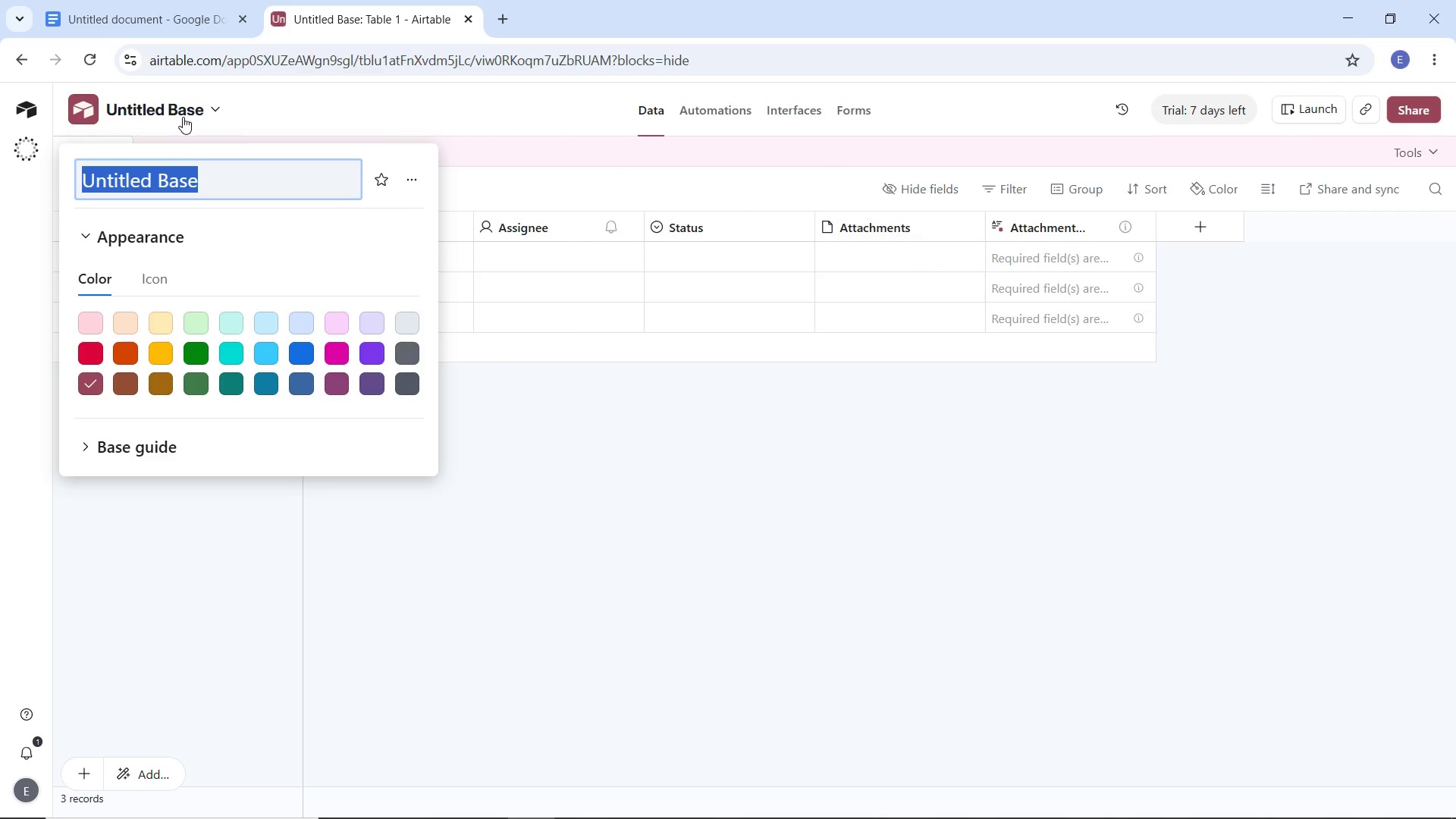 
type(Heirloom %)
key(Backspace)
type(& Hearth N)
key(Backspace)
type(Menu System)
 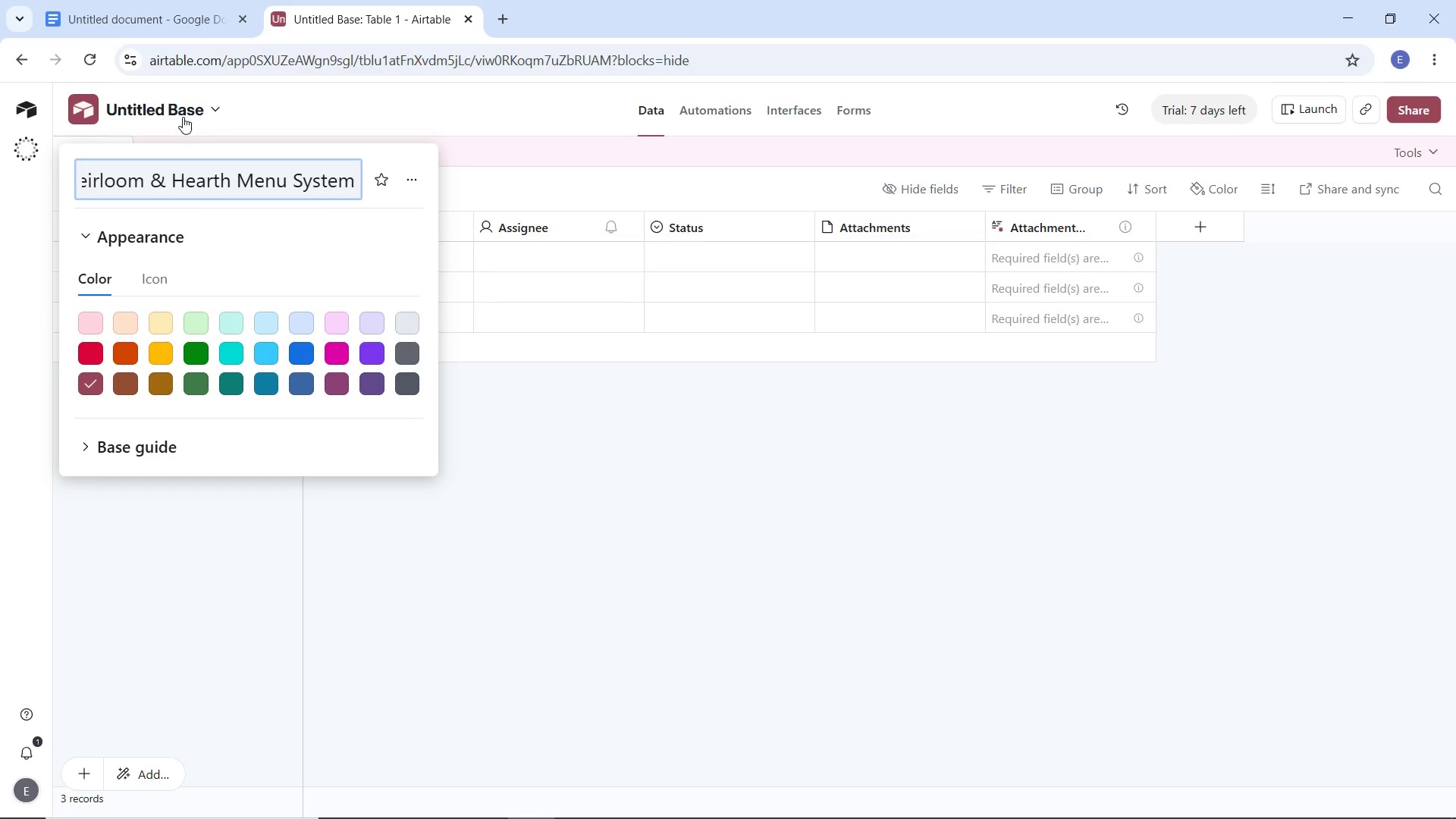 
scroll: coordinate [199, 117], scroll_direction: up, amount: 1.0
 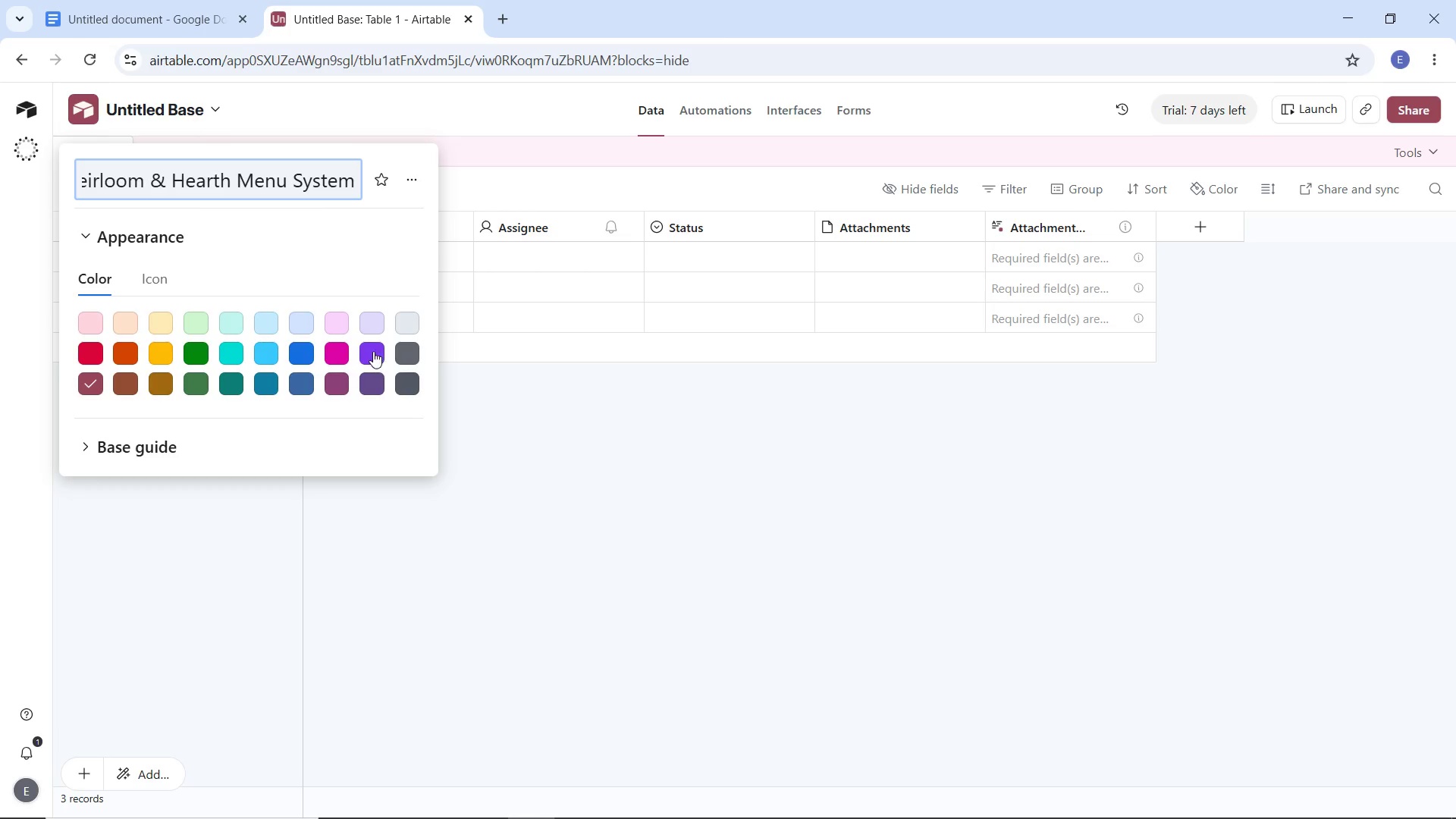 
left_click([371, 352])
 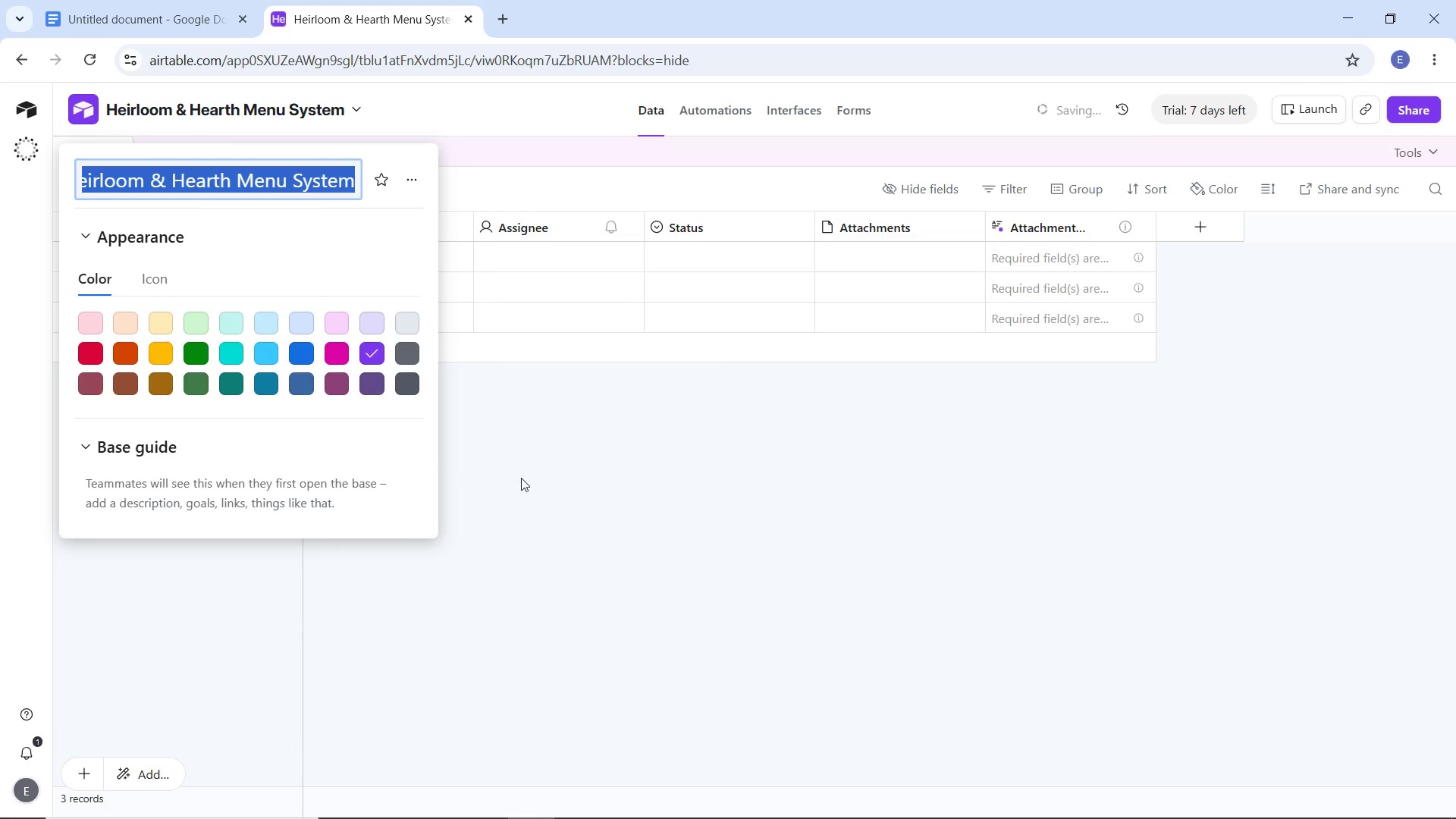 
left_click([524, 478])
 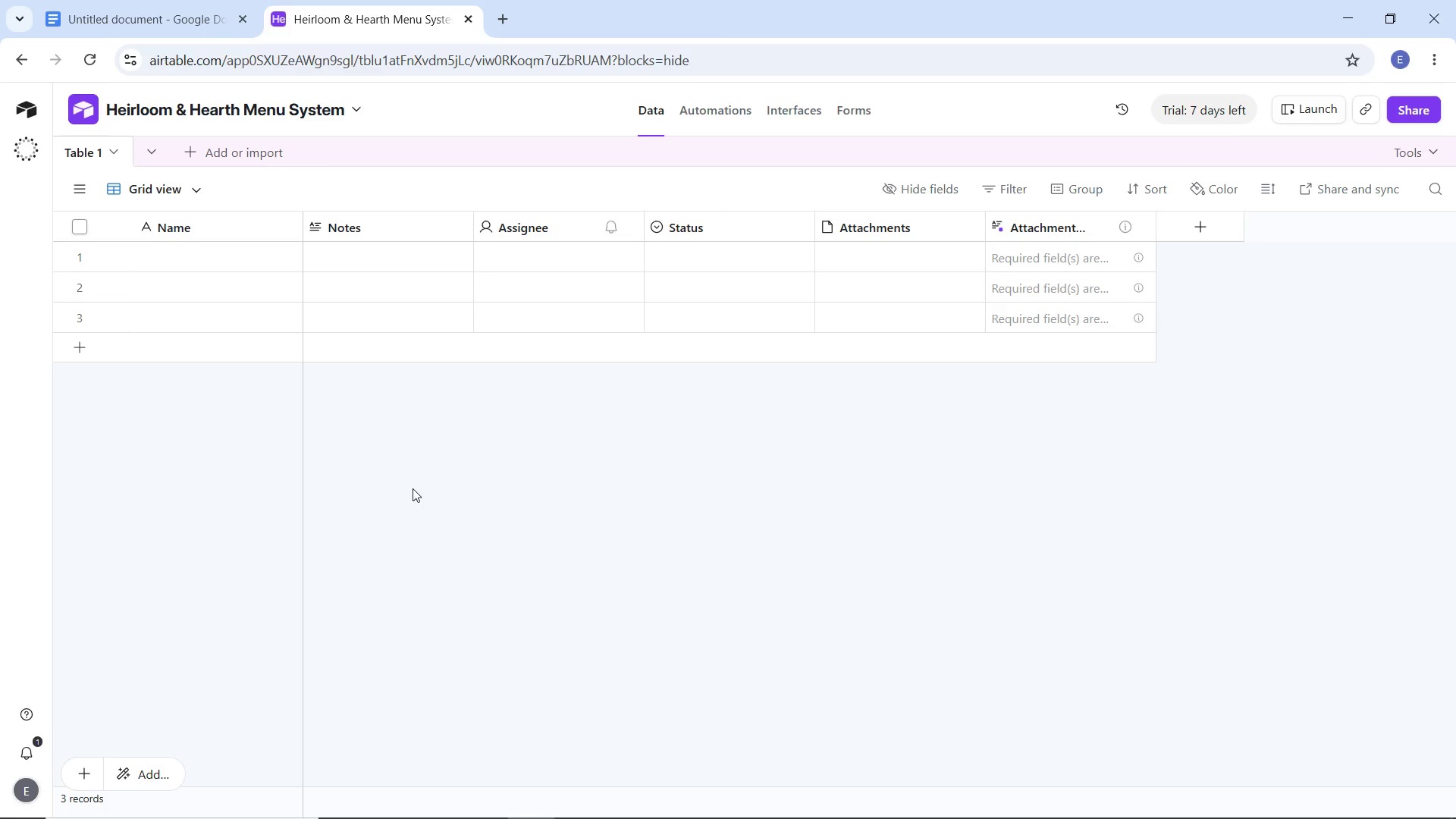 
wait(14.19)
 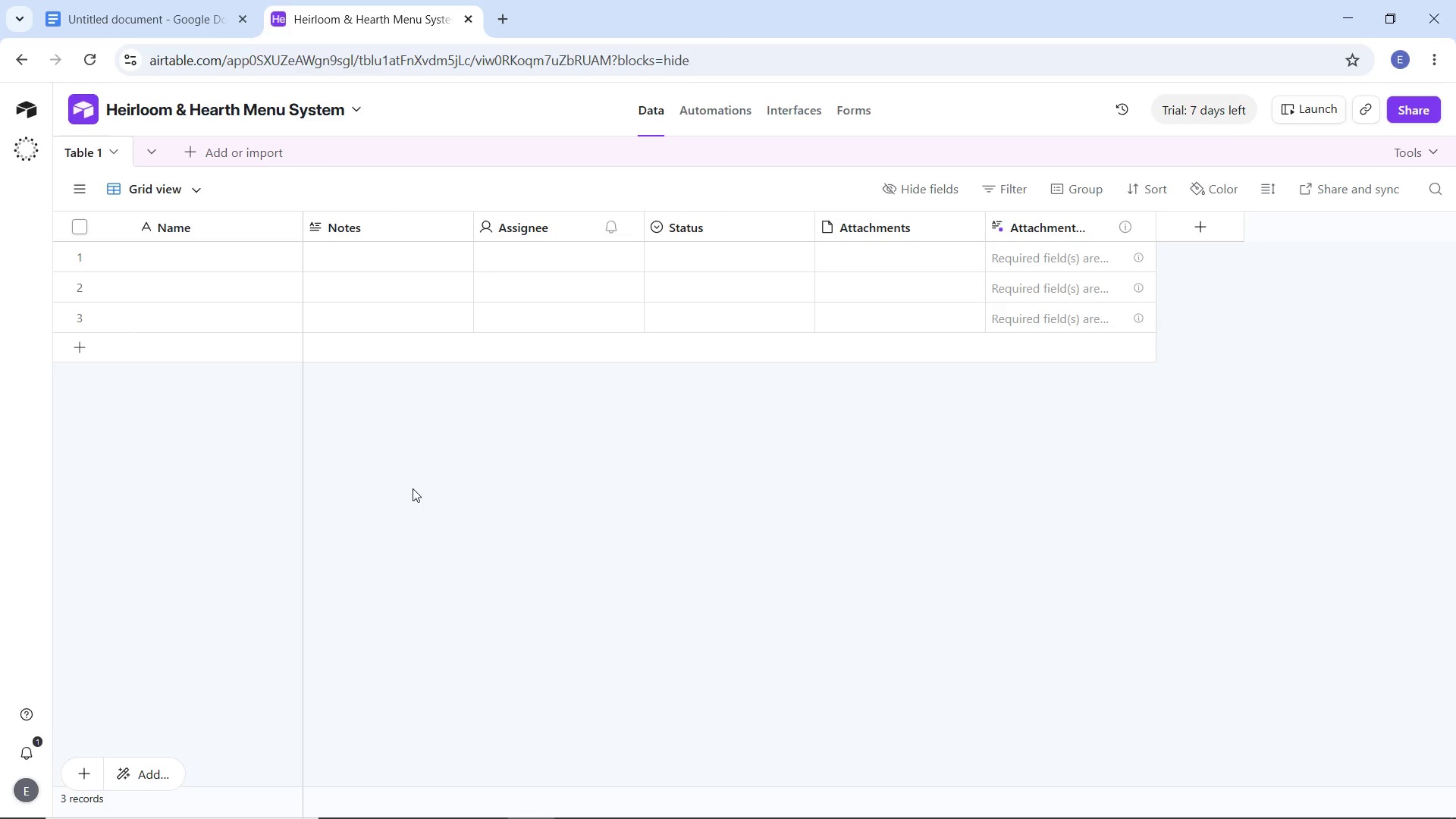 
double_click([74, 154])
 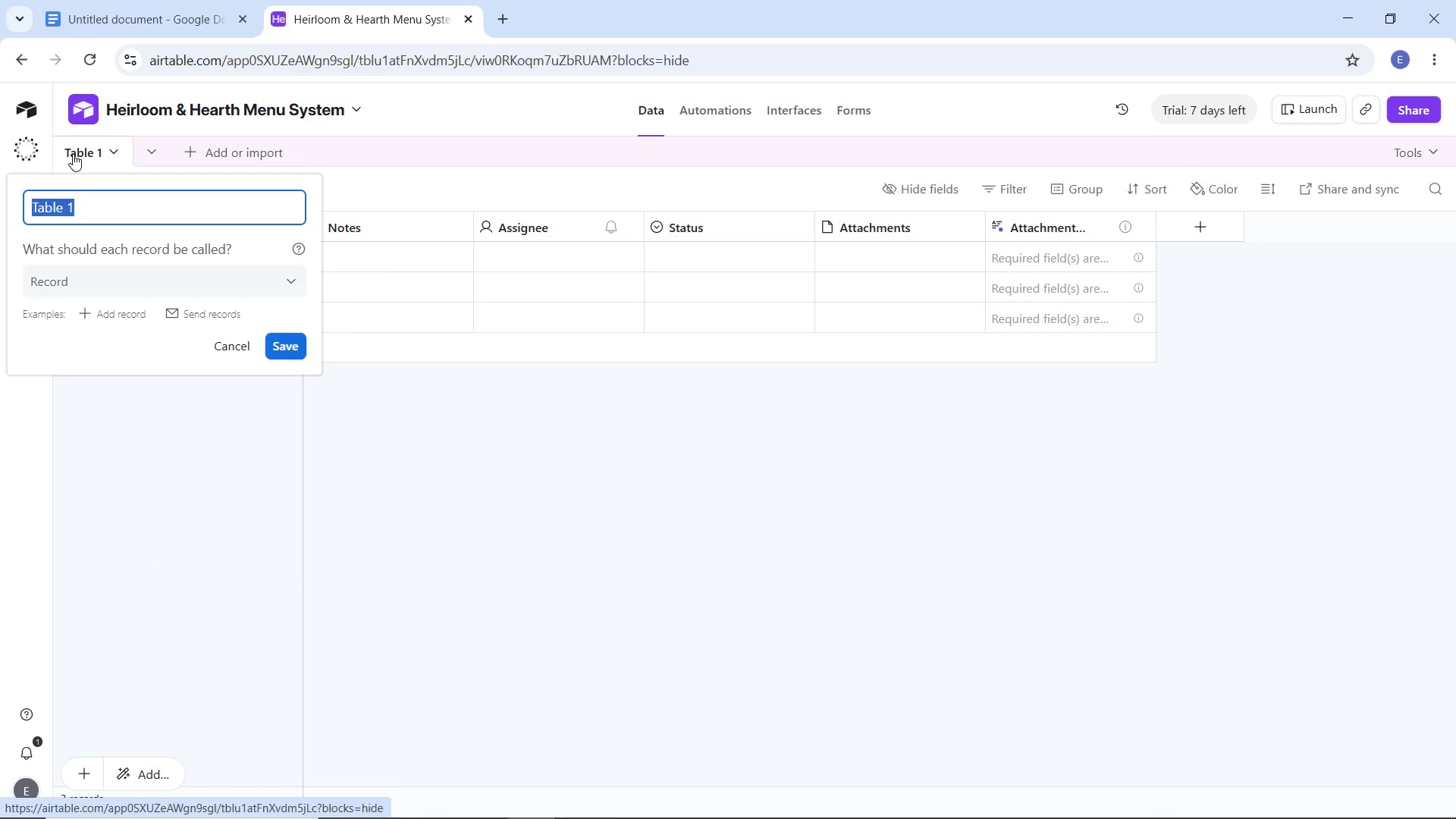 
type(Suppliers)
 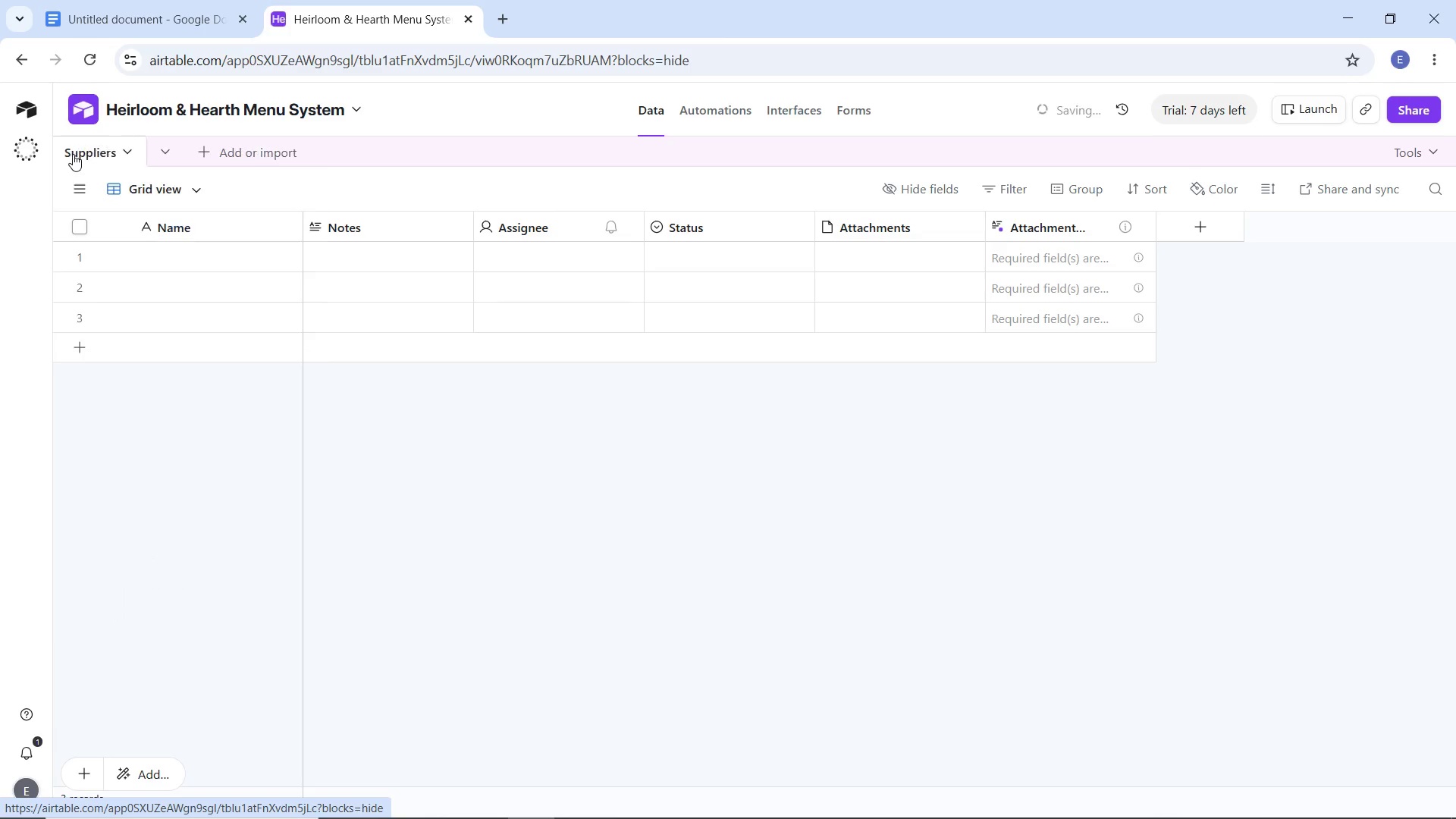 
key(Enter)
 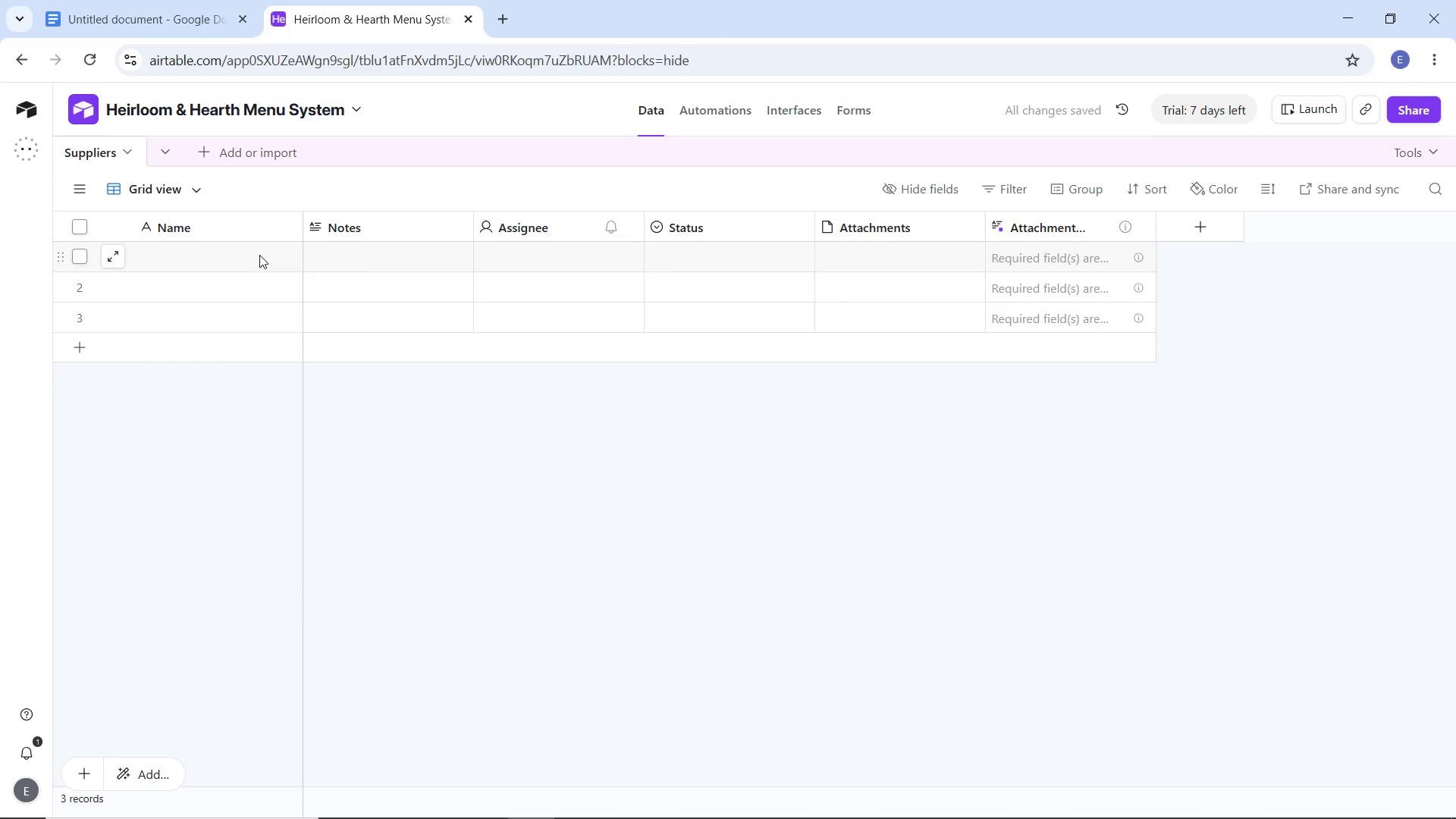 
wait(6.08)
 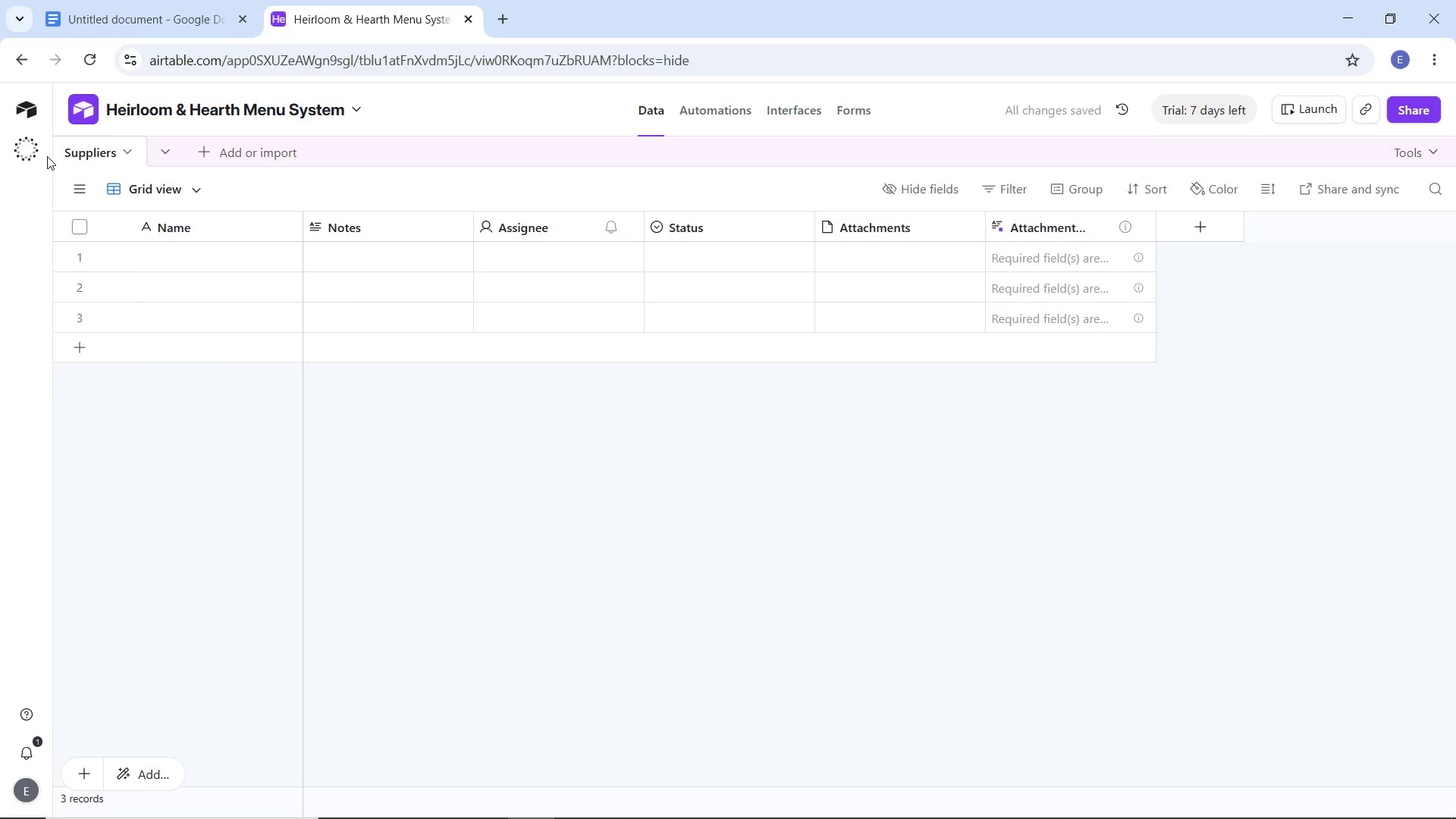 
left_click([278, 222])
 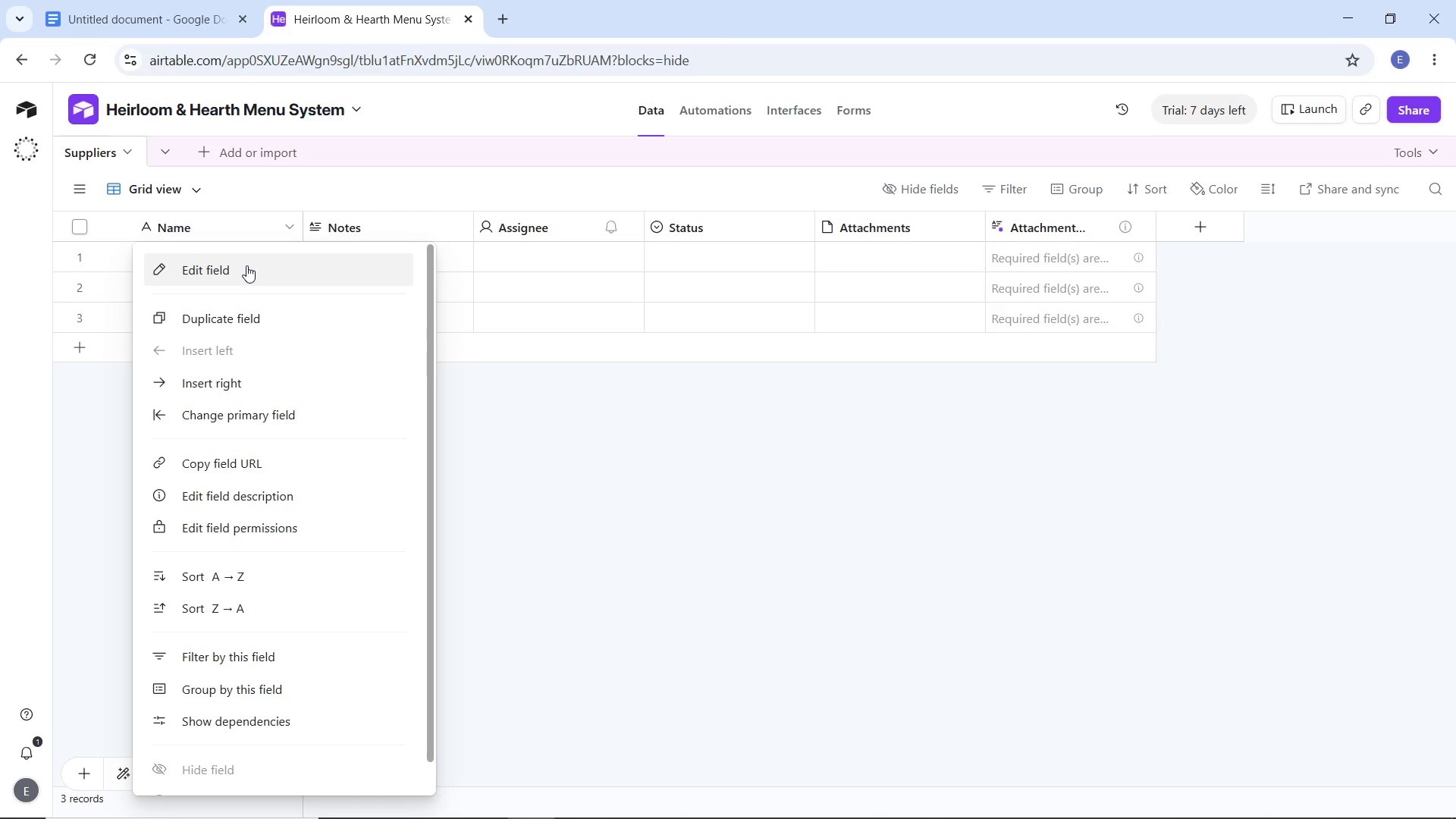 
left_click([246, 265])
 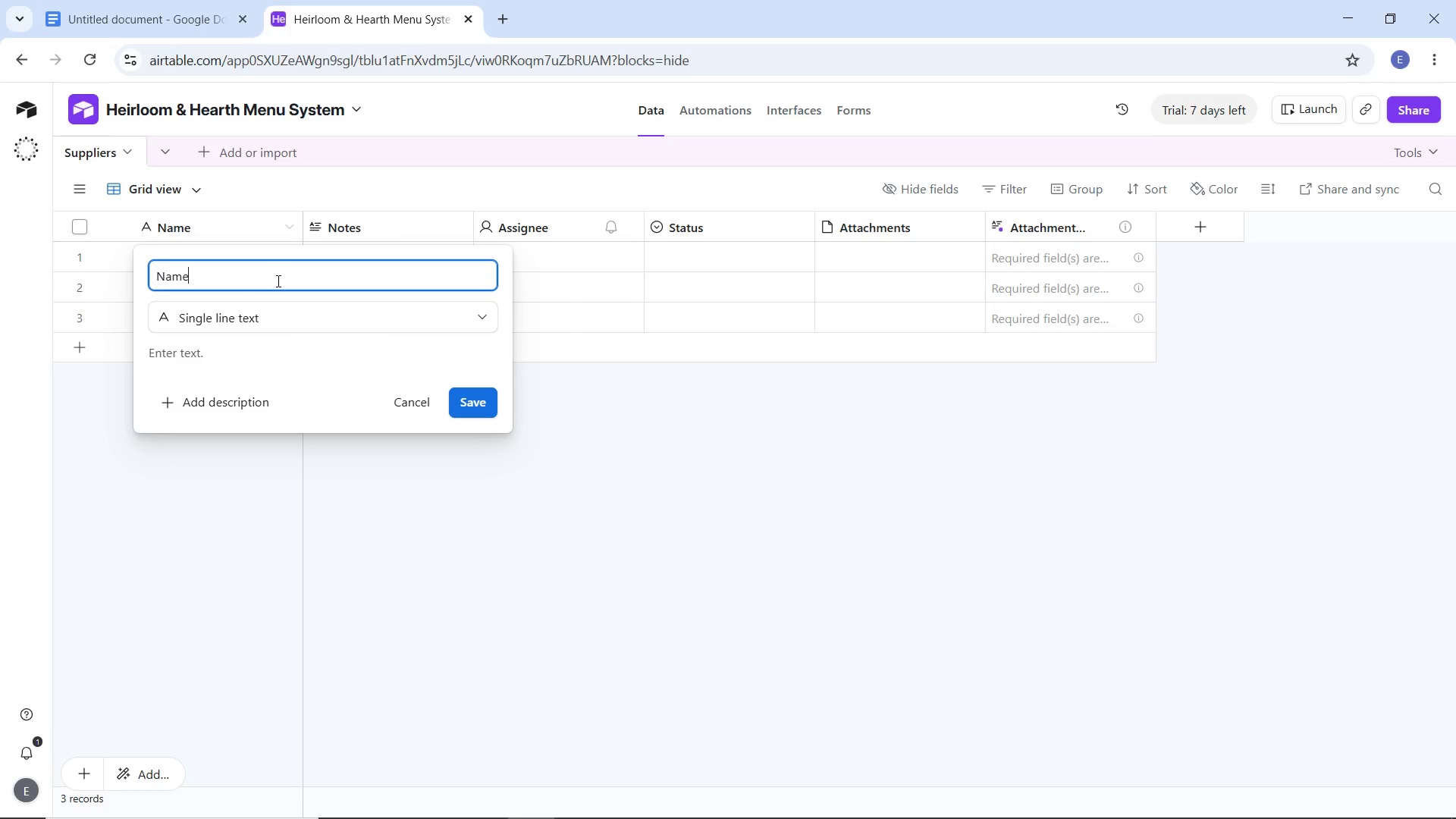 
hold_key(key=ControlLeft, duration=0.53)
 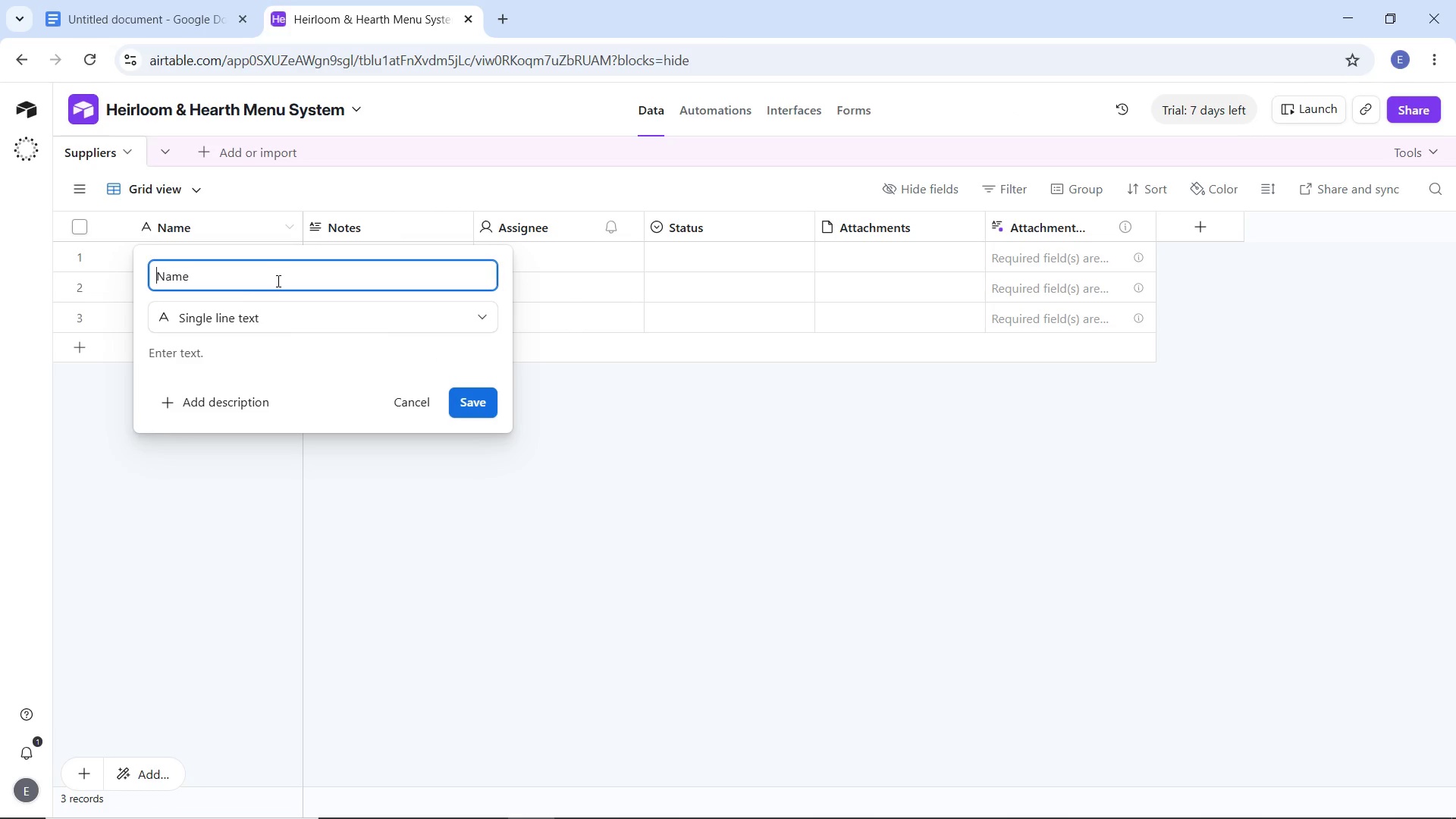 
type([Home]Supplier )
 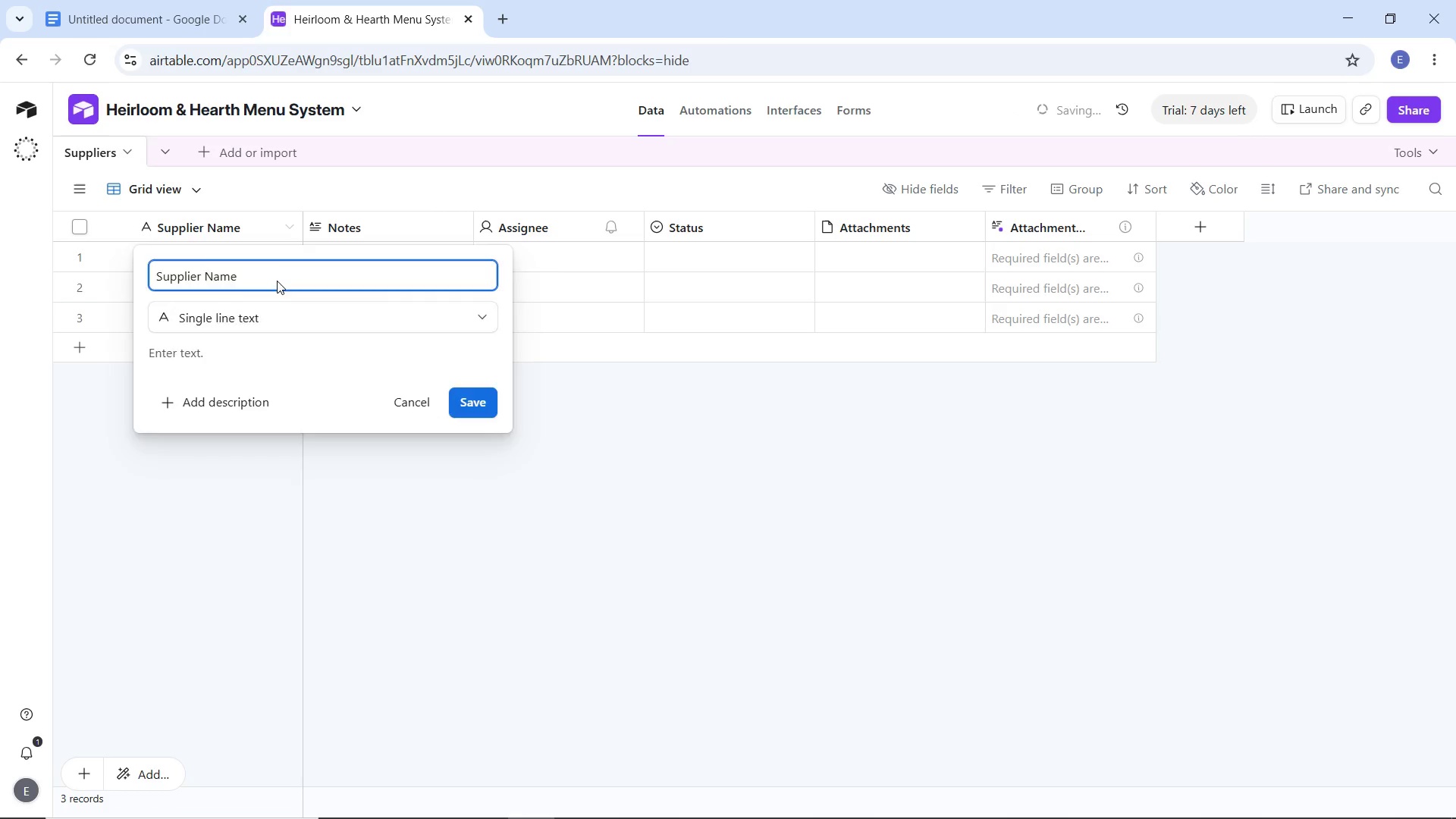 
key(Enter)
 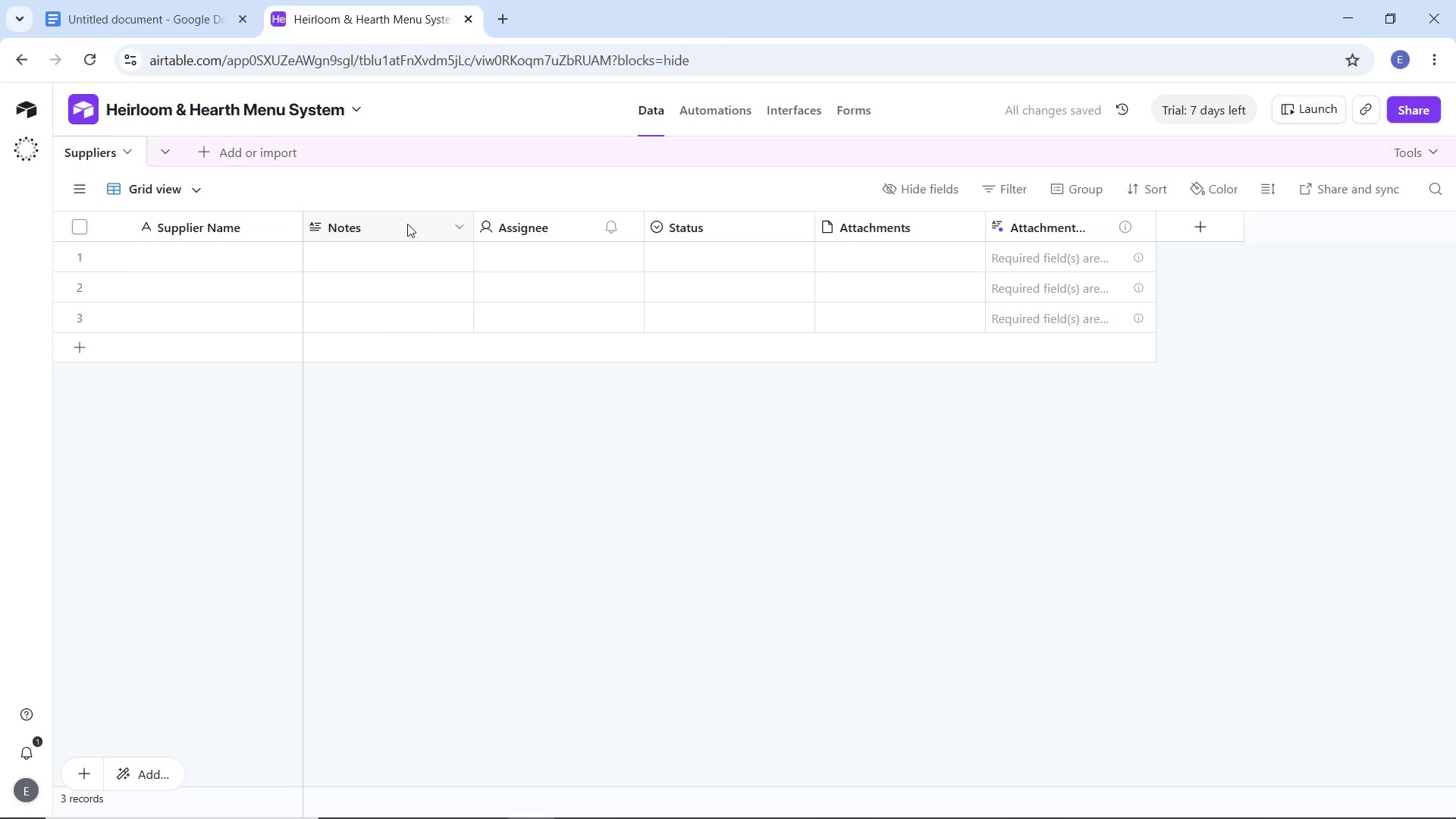 
left_click([461, 224])
 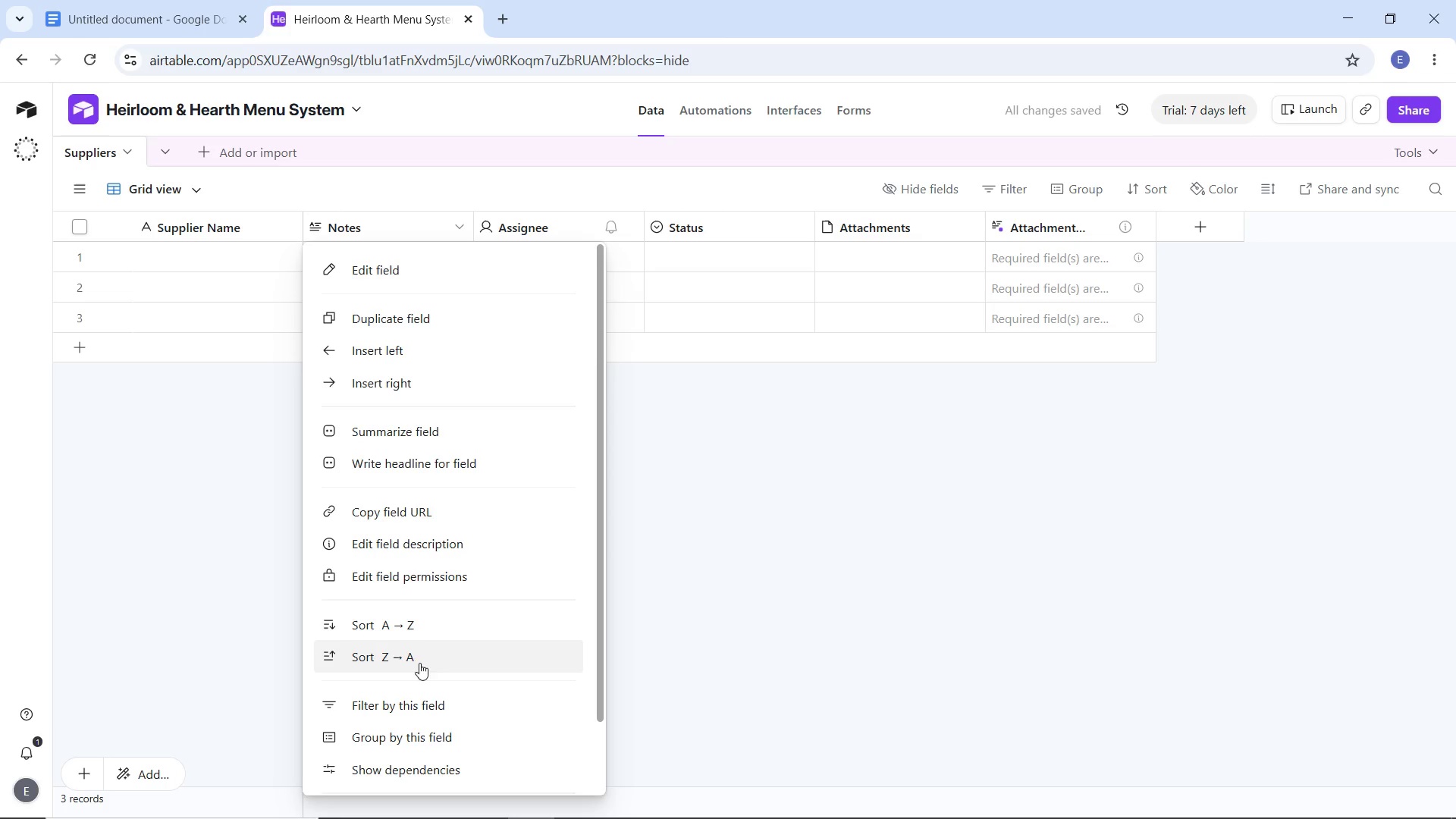 
scroll: coordinate [461, 535], scroll_direction: down, amount: 5.0
 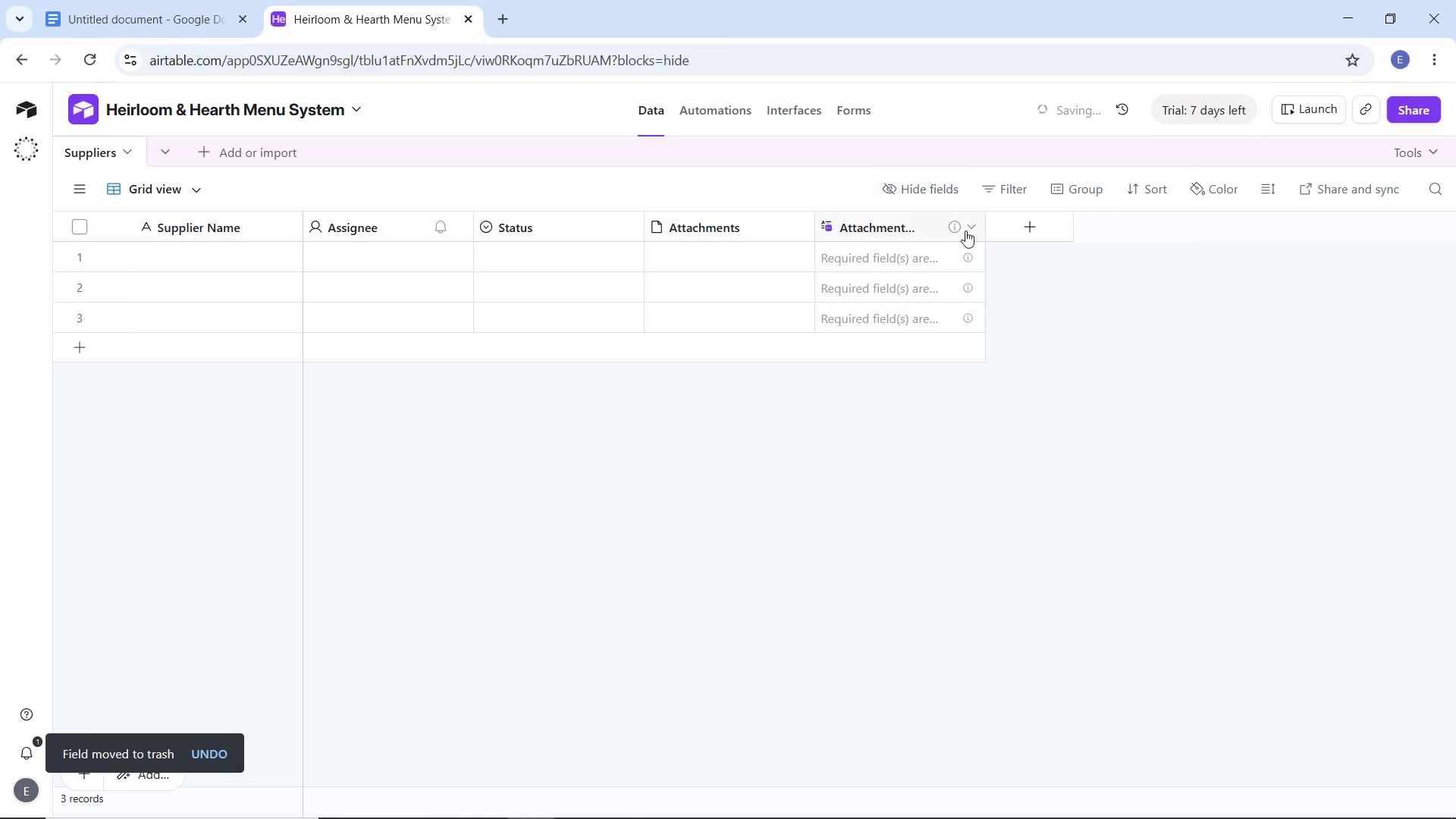 
left_click([972, 224])
 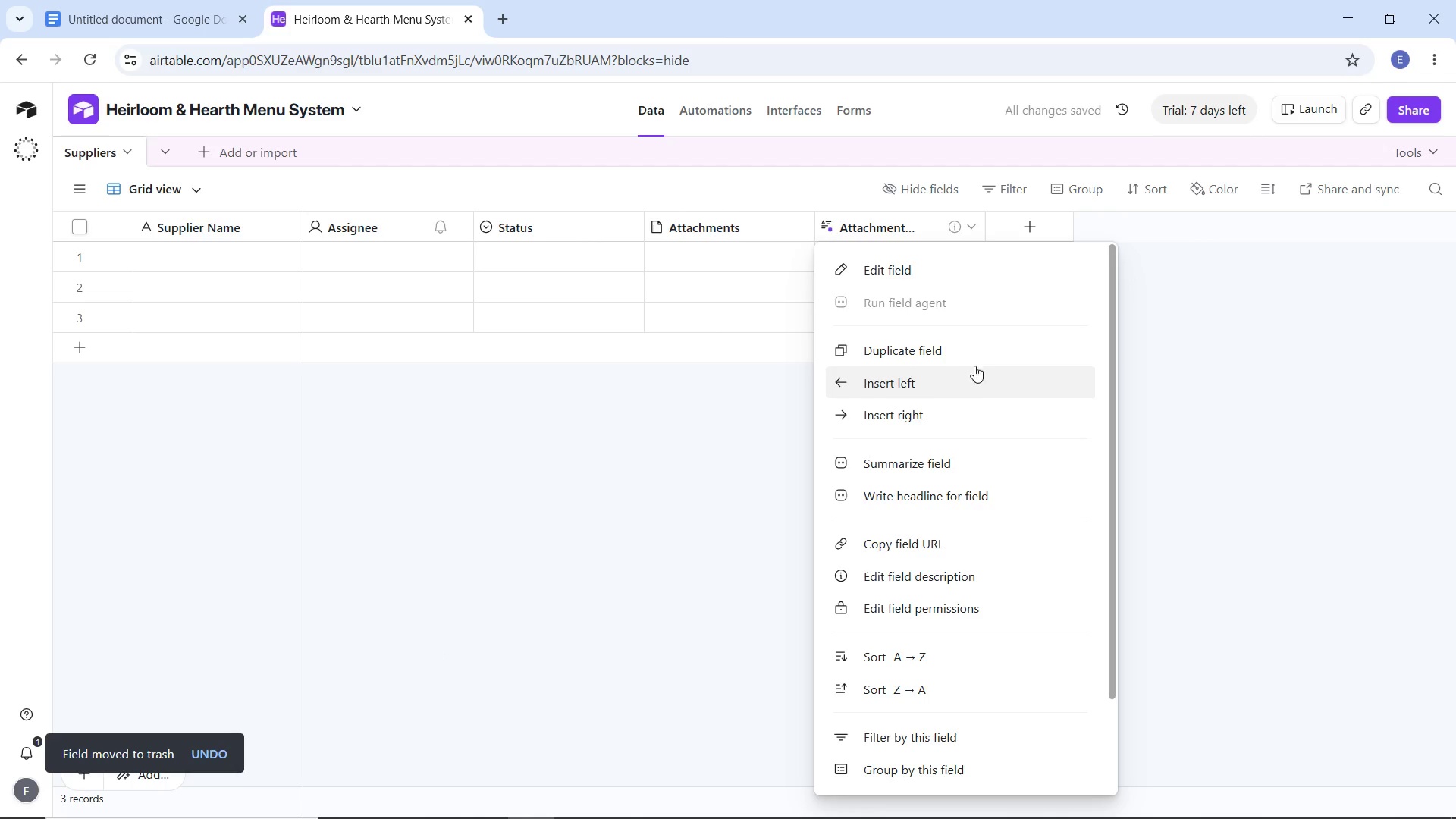 
scroll: coordinate [985, 595], scroll_direction: down, amount: 6.0
 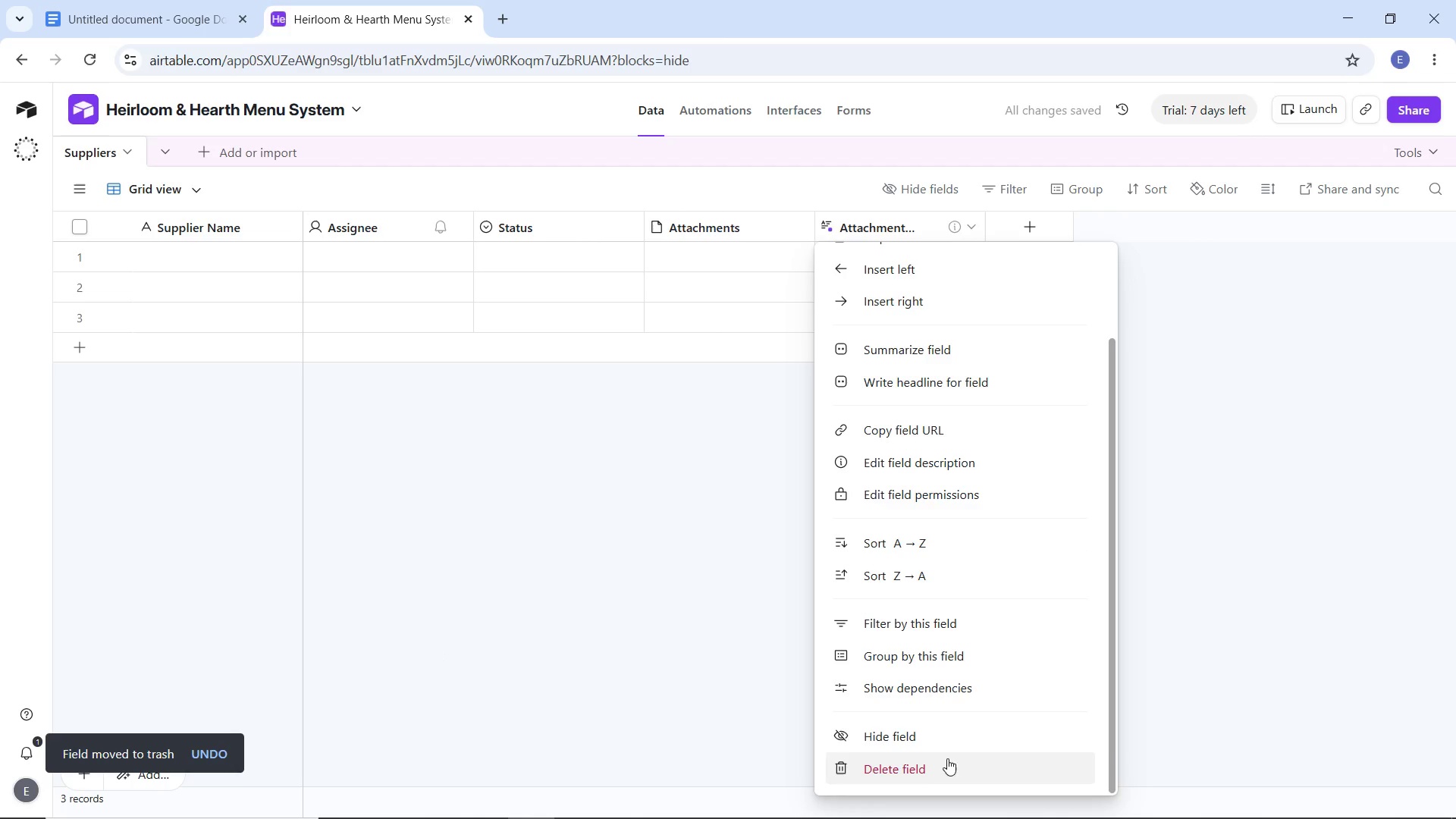 
left_click([947, 758])
 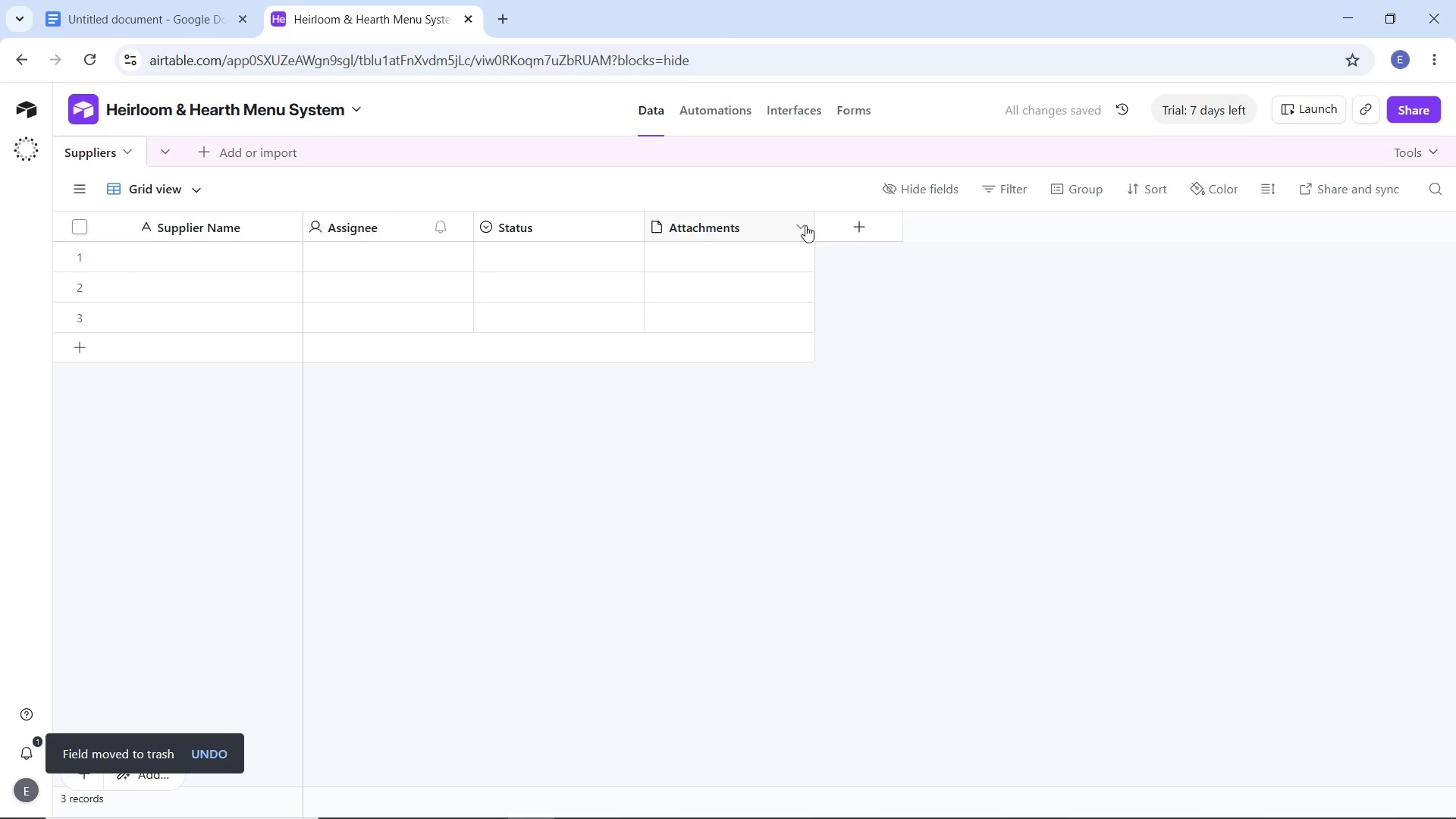 
left_click([797, 224])
 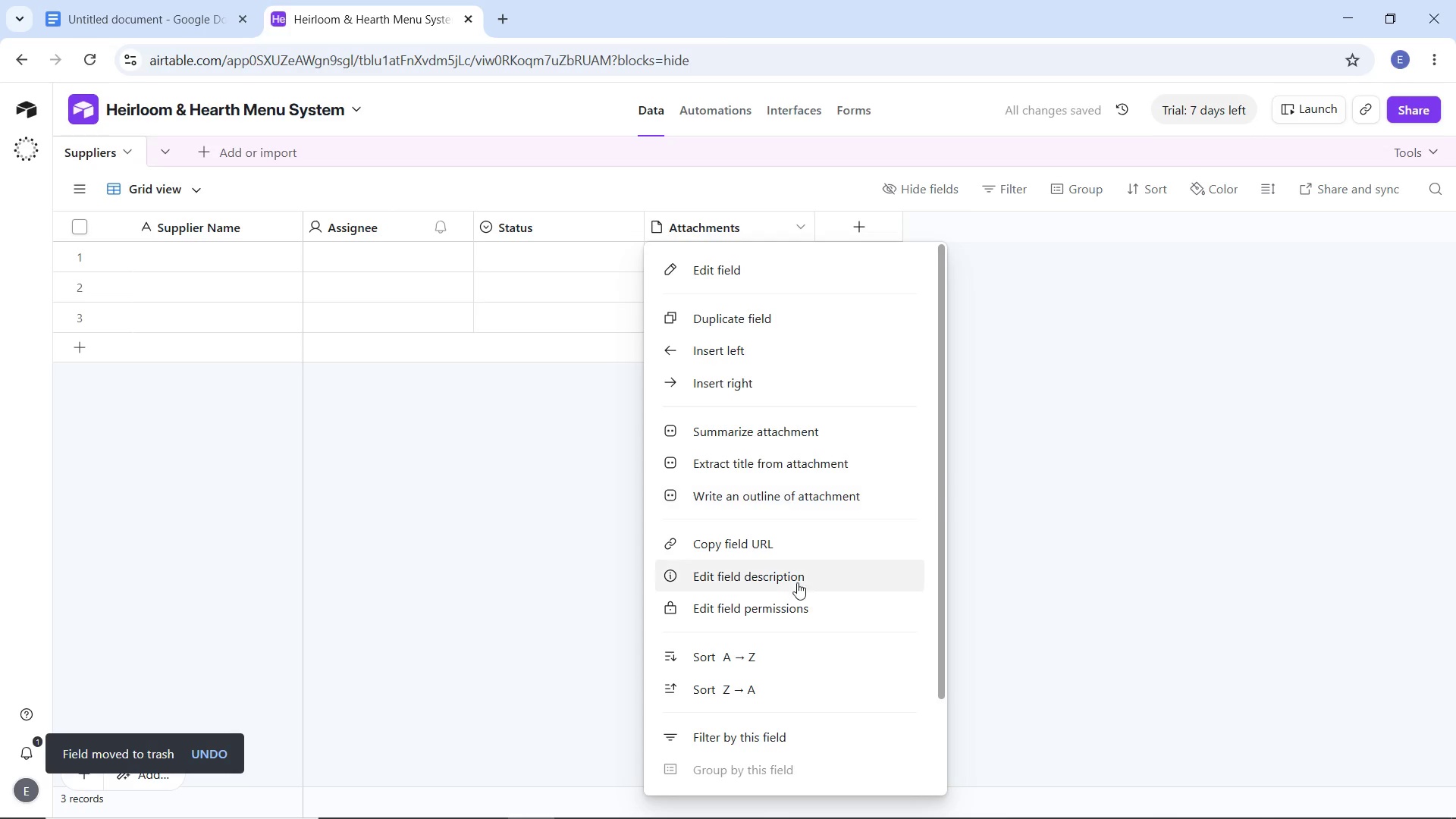 
scroll: coordinate [792, 608], scroll_direction: down, amount: 6.0
 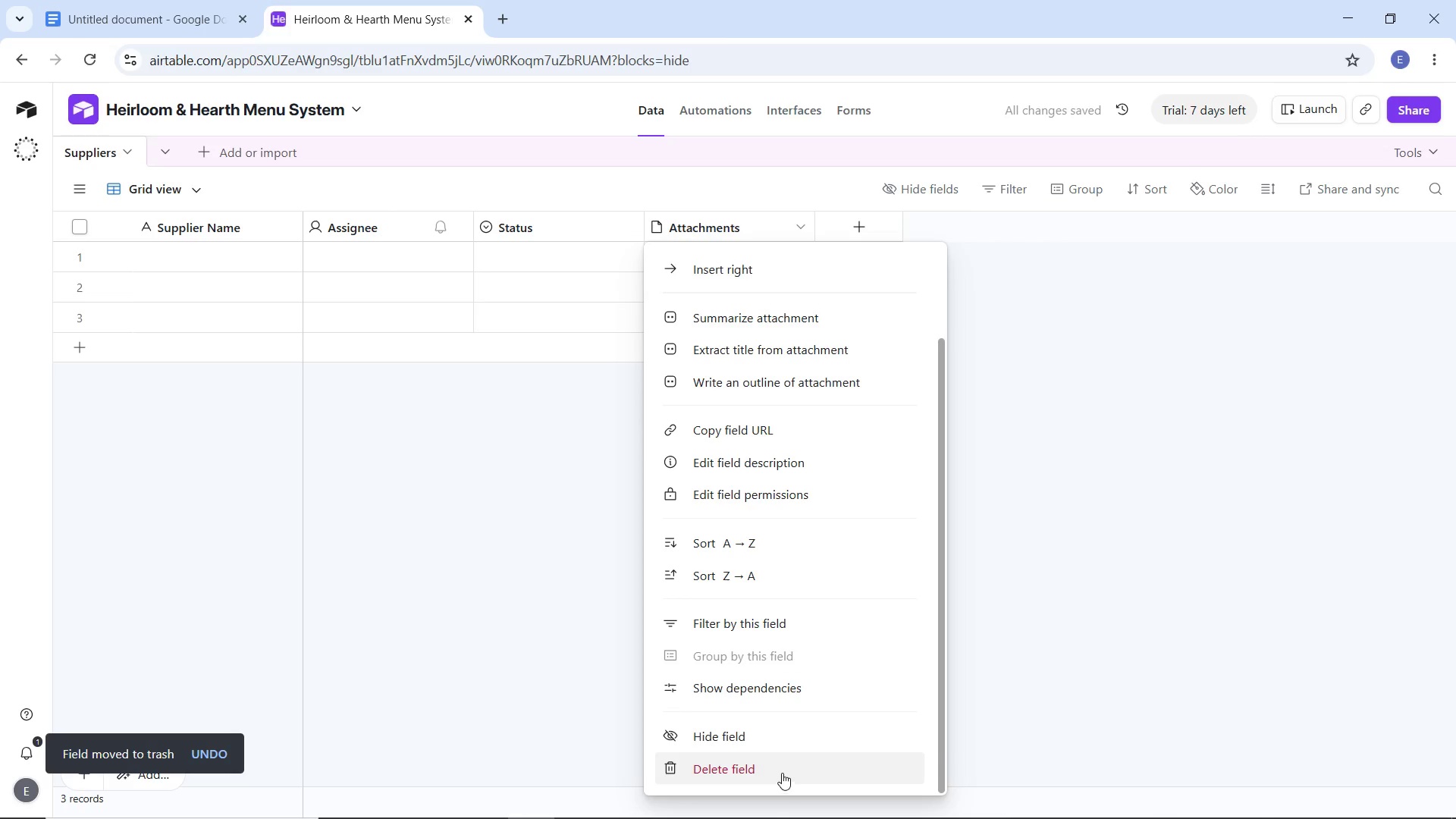 
left_click([782, 775])
 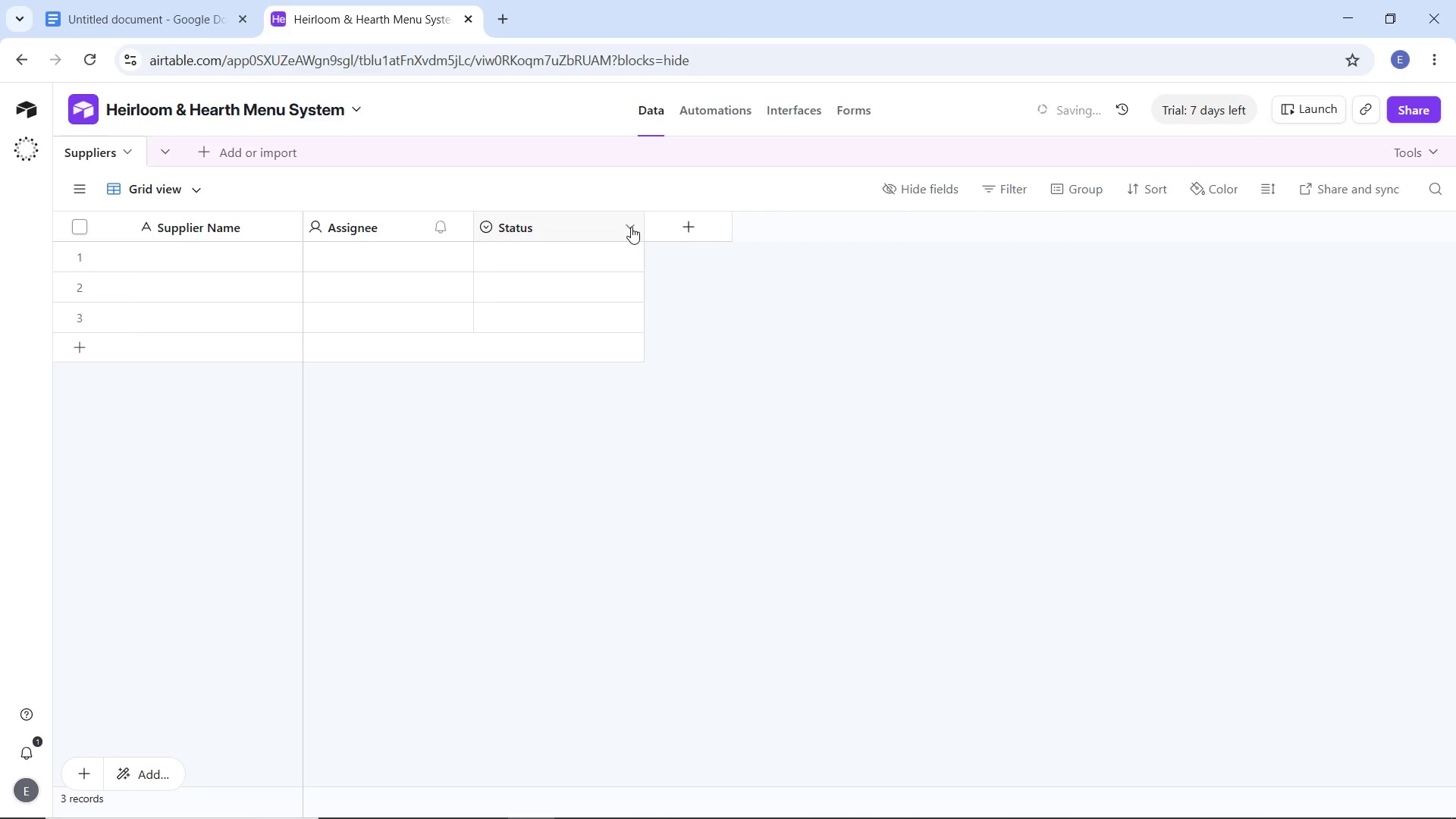 
left_click([631, 225])
 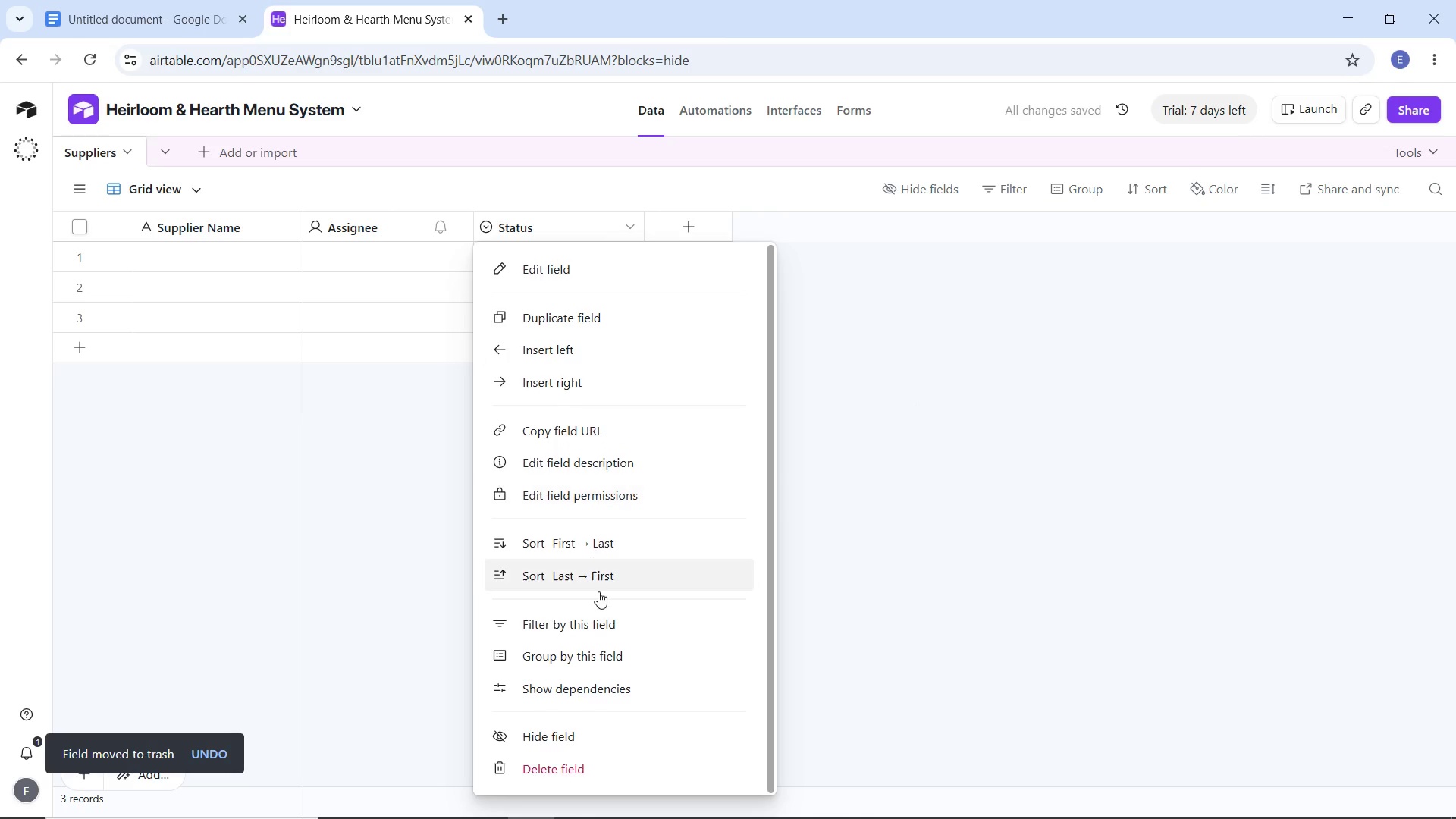 
scroll: coordinate [598, 576], scroll_direction: down, amount: 6.0
 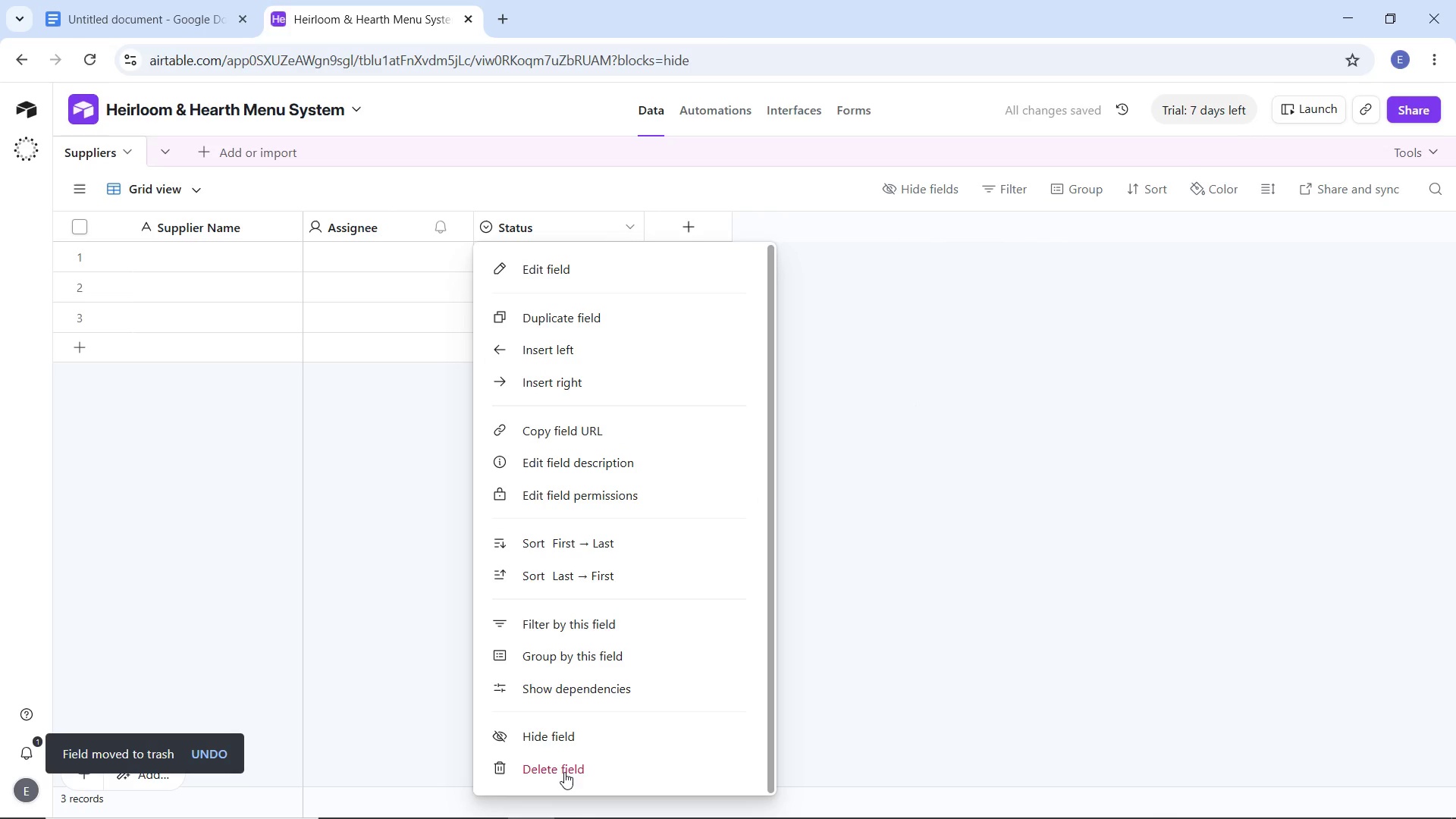 
left_click([564, 772])
 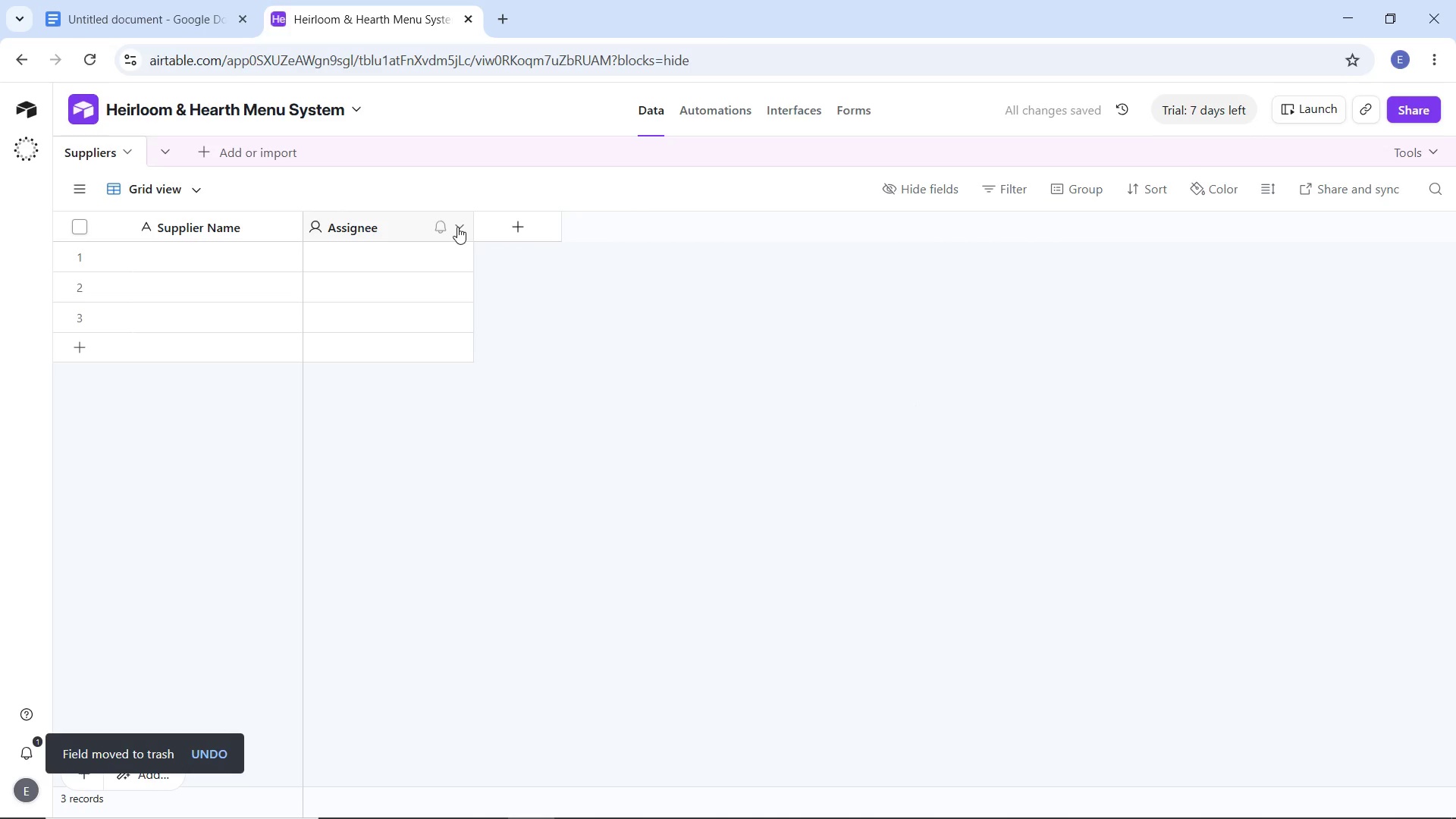 
left_click([459, 227])
 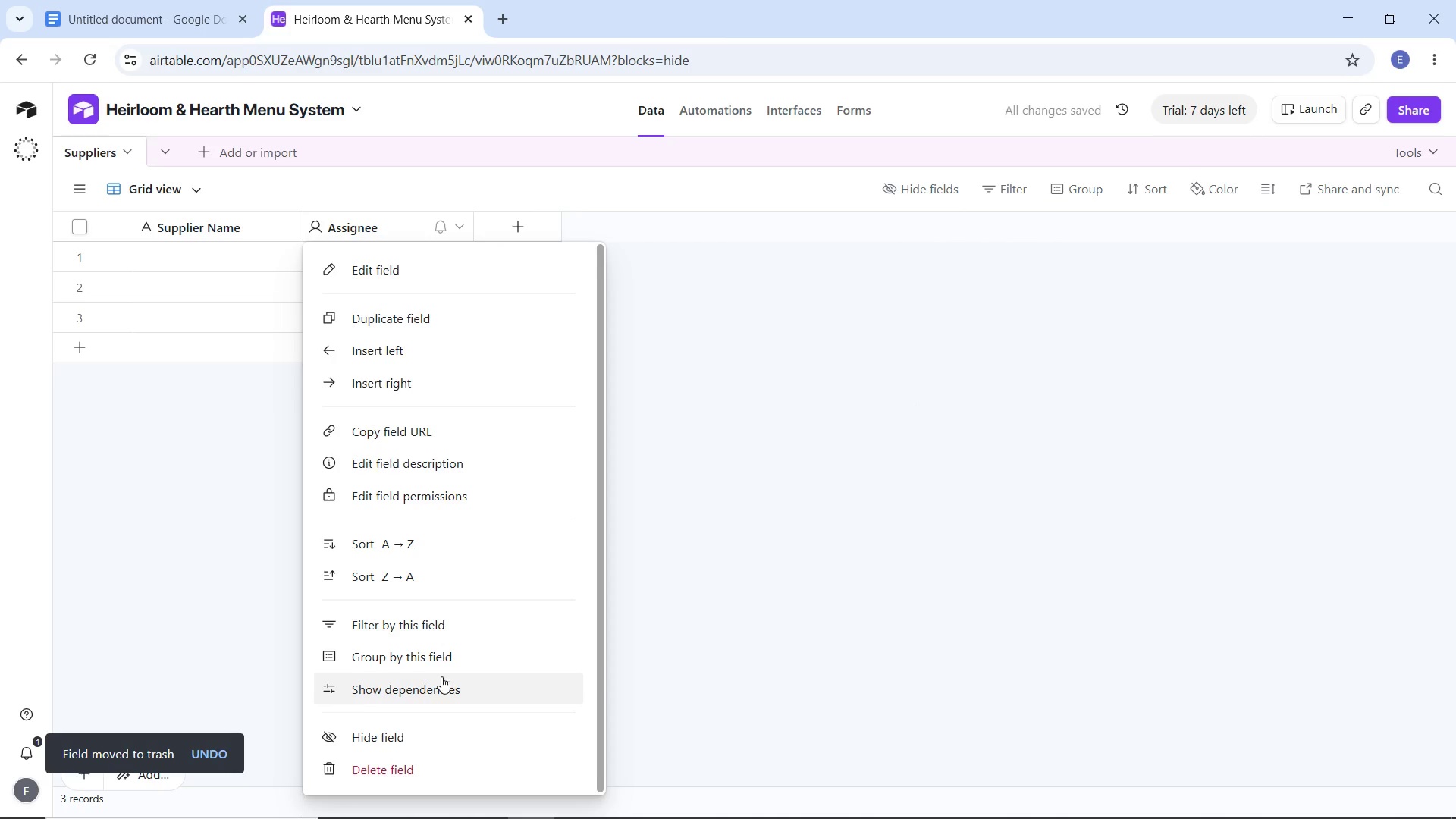 
scroll: coordinate [441, 680], scroll_direction: down, amount: 4.0
 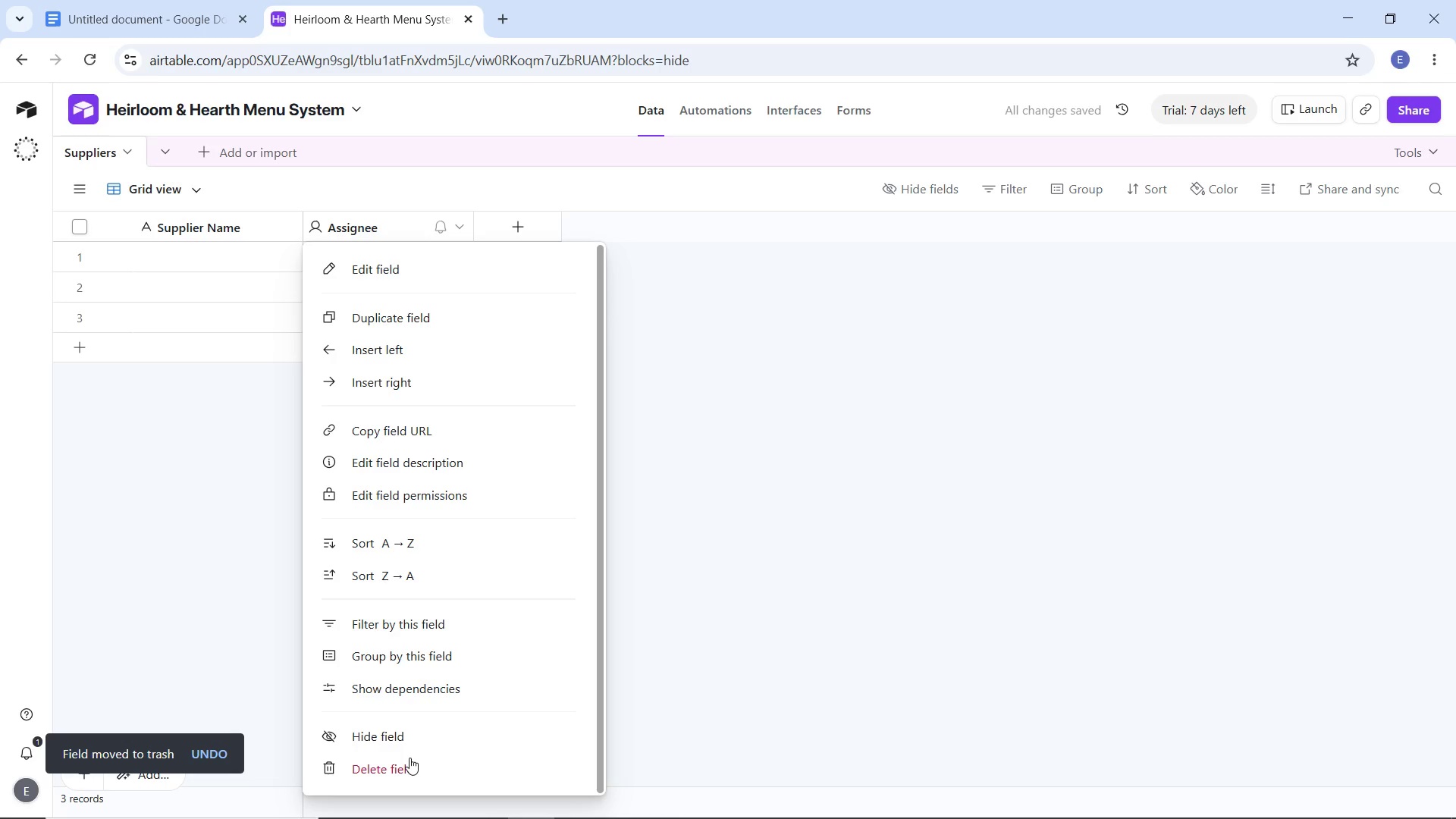 
left_click([410, 758])
 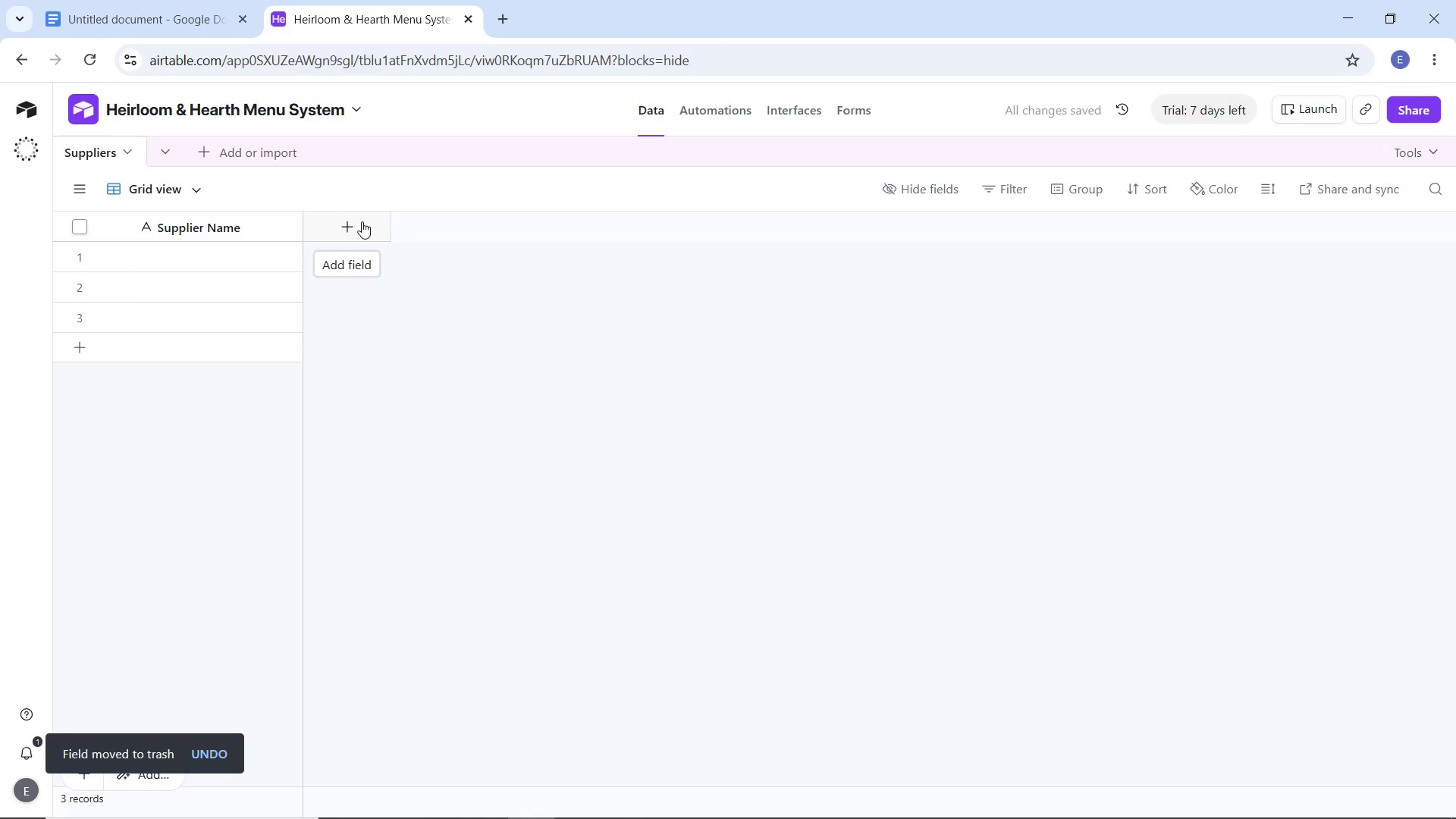 
wait(5.47)
 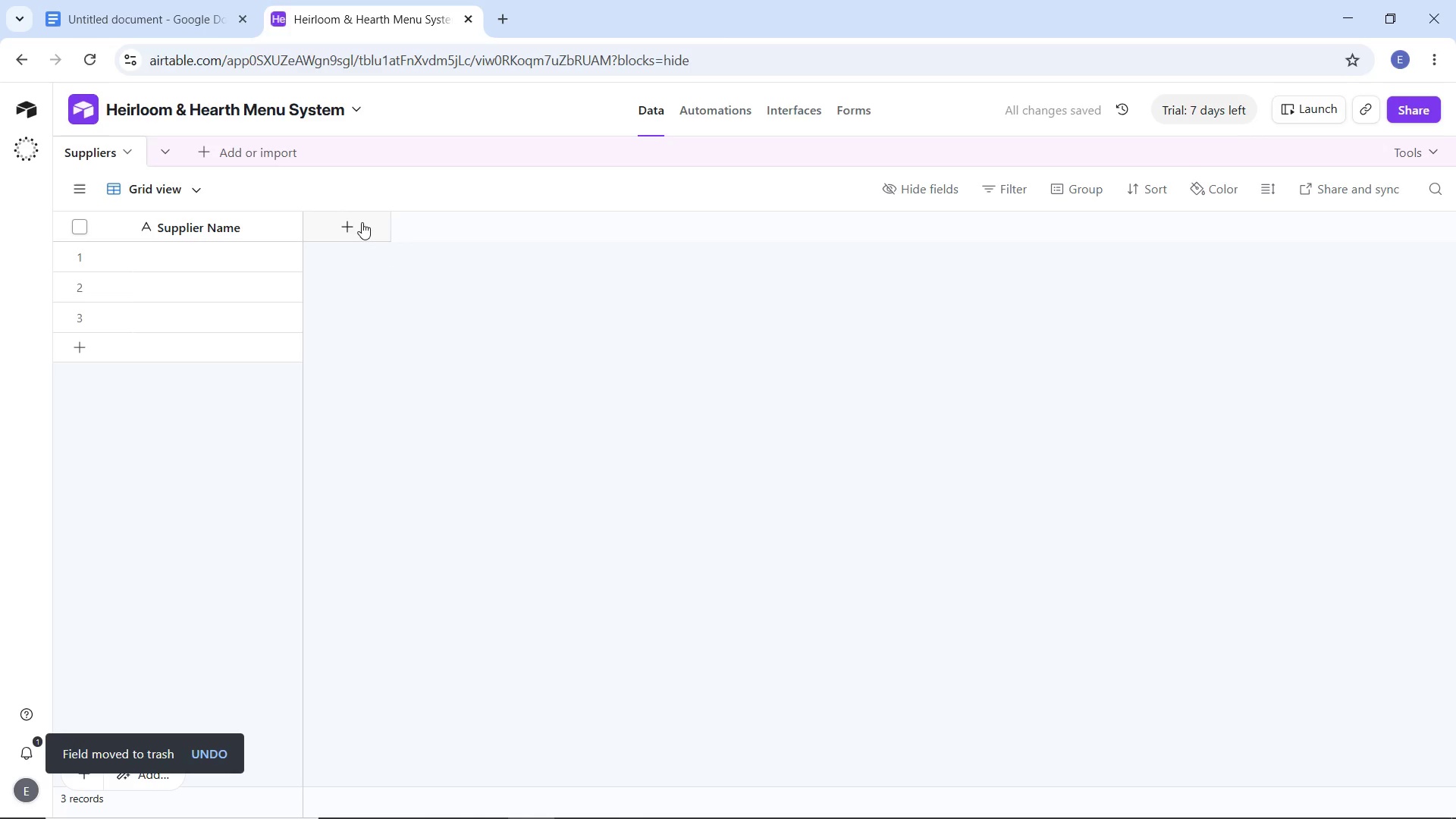 
left_click([362, 220])
 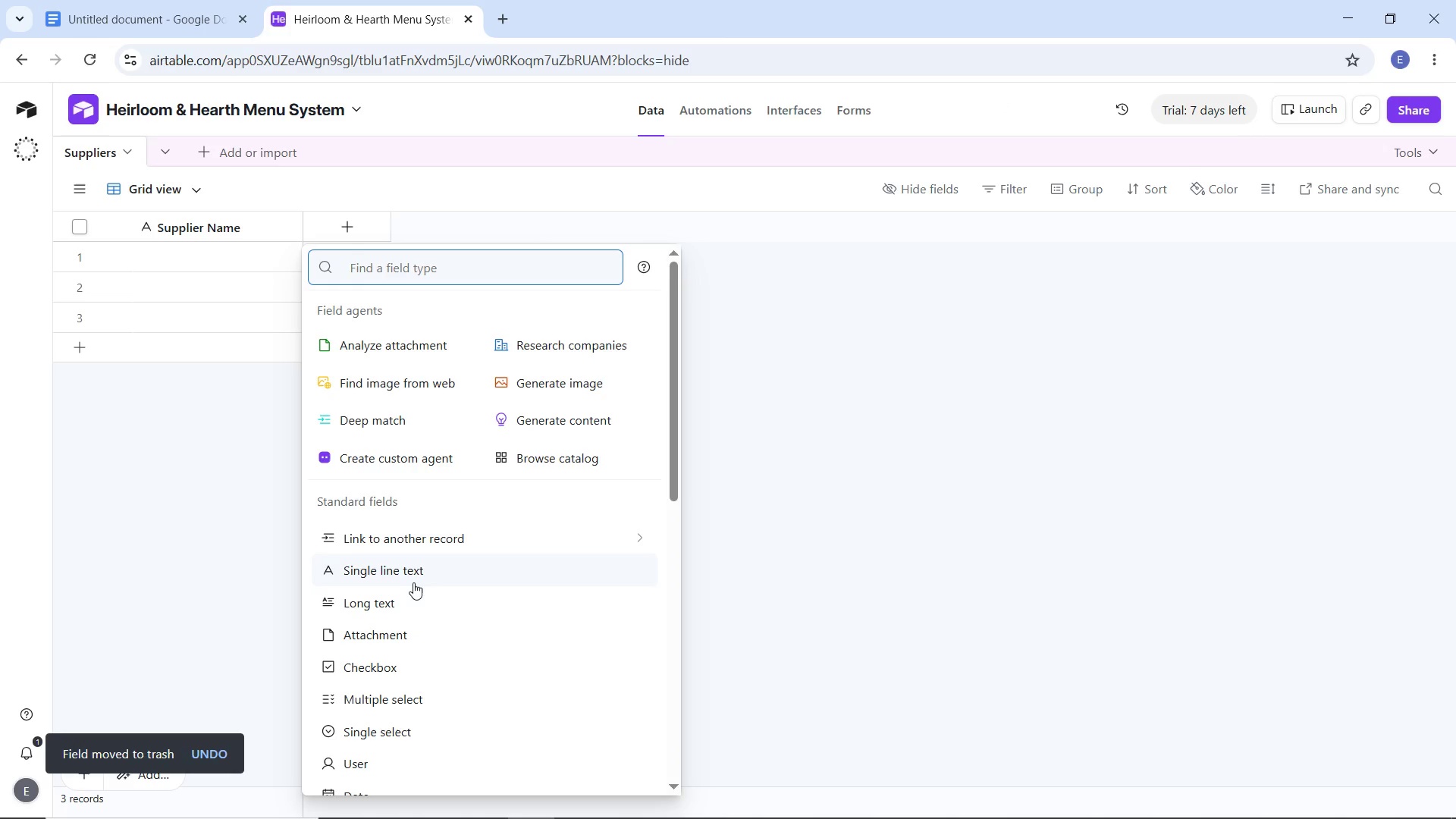 
left_click([413, 580])
 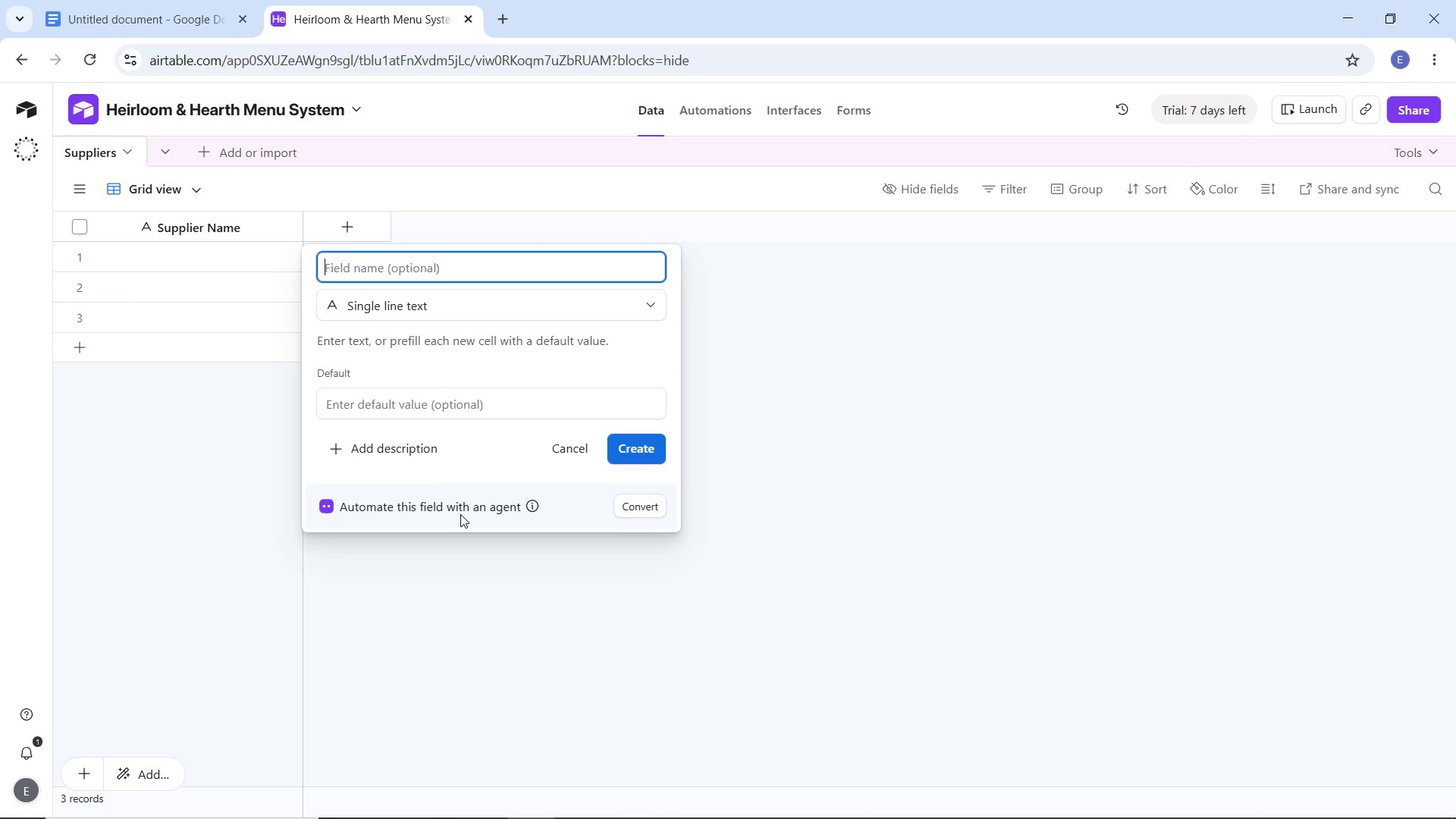 
type(Contact Person)
 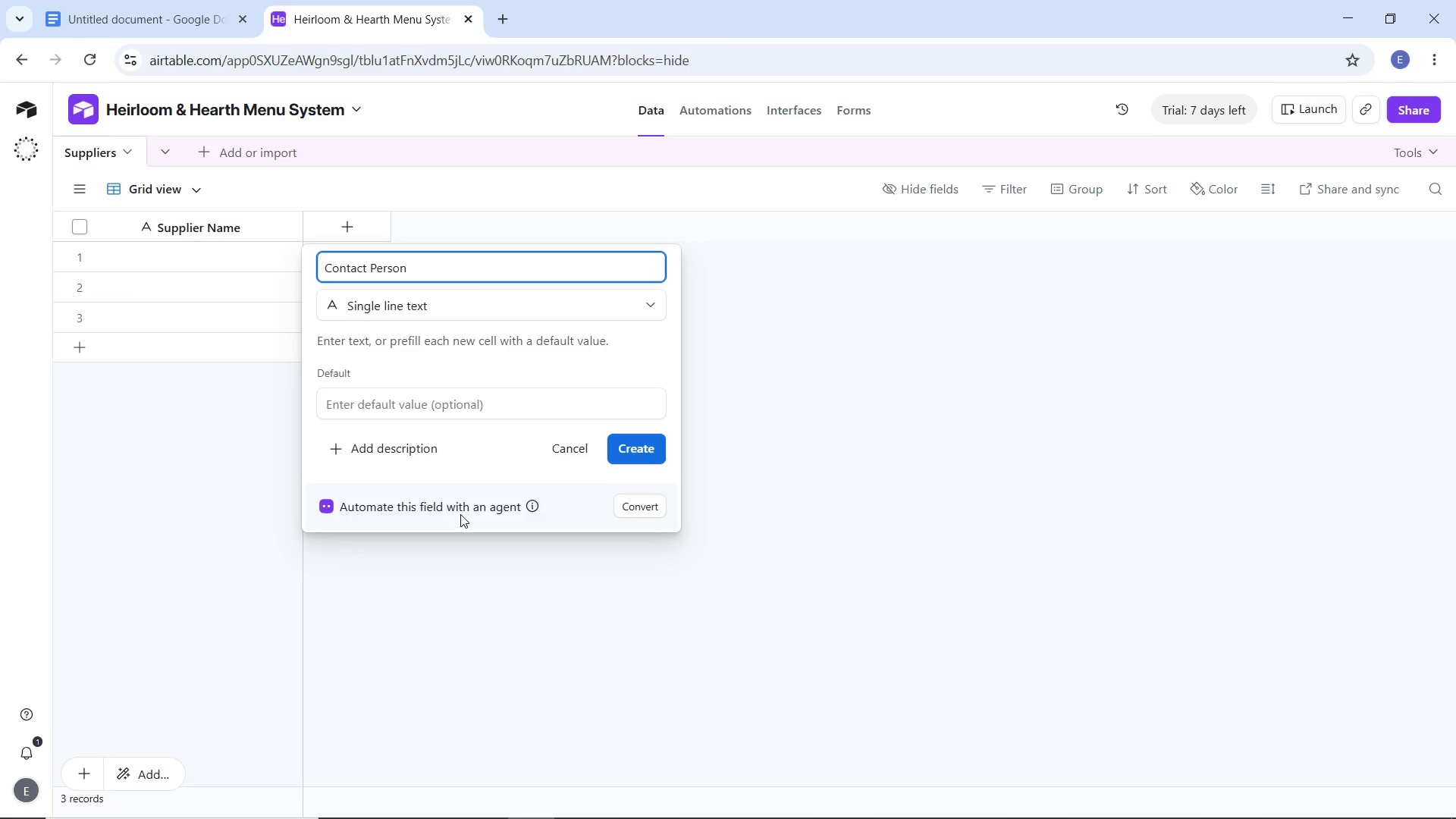 
left_click([628, 450])
 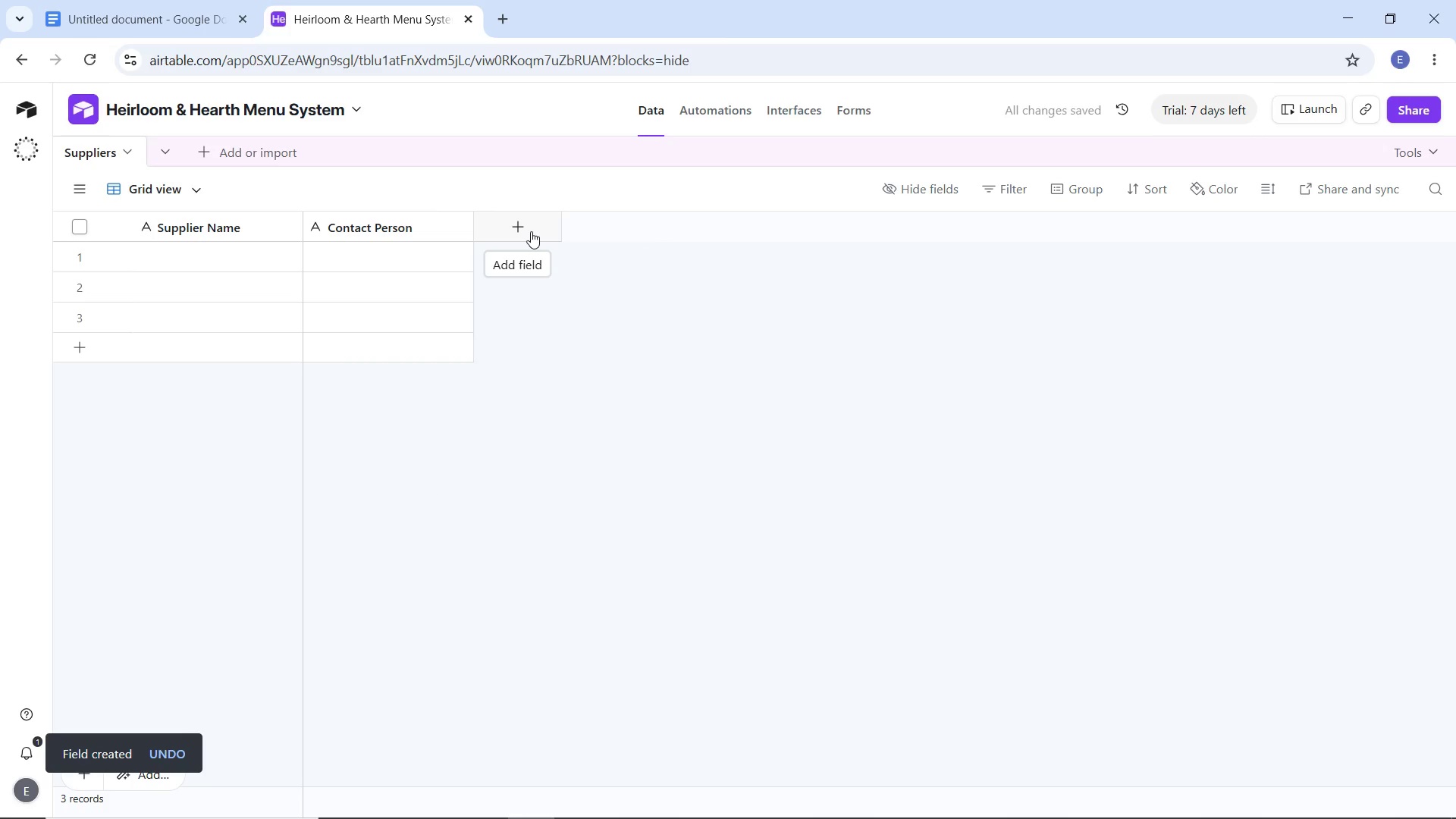 
left_click([531, 231])
 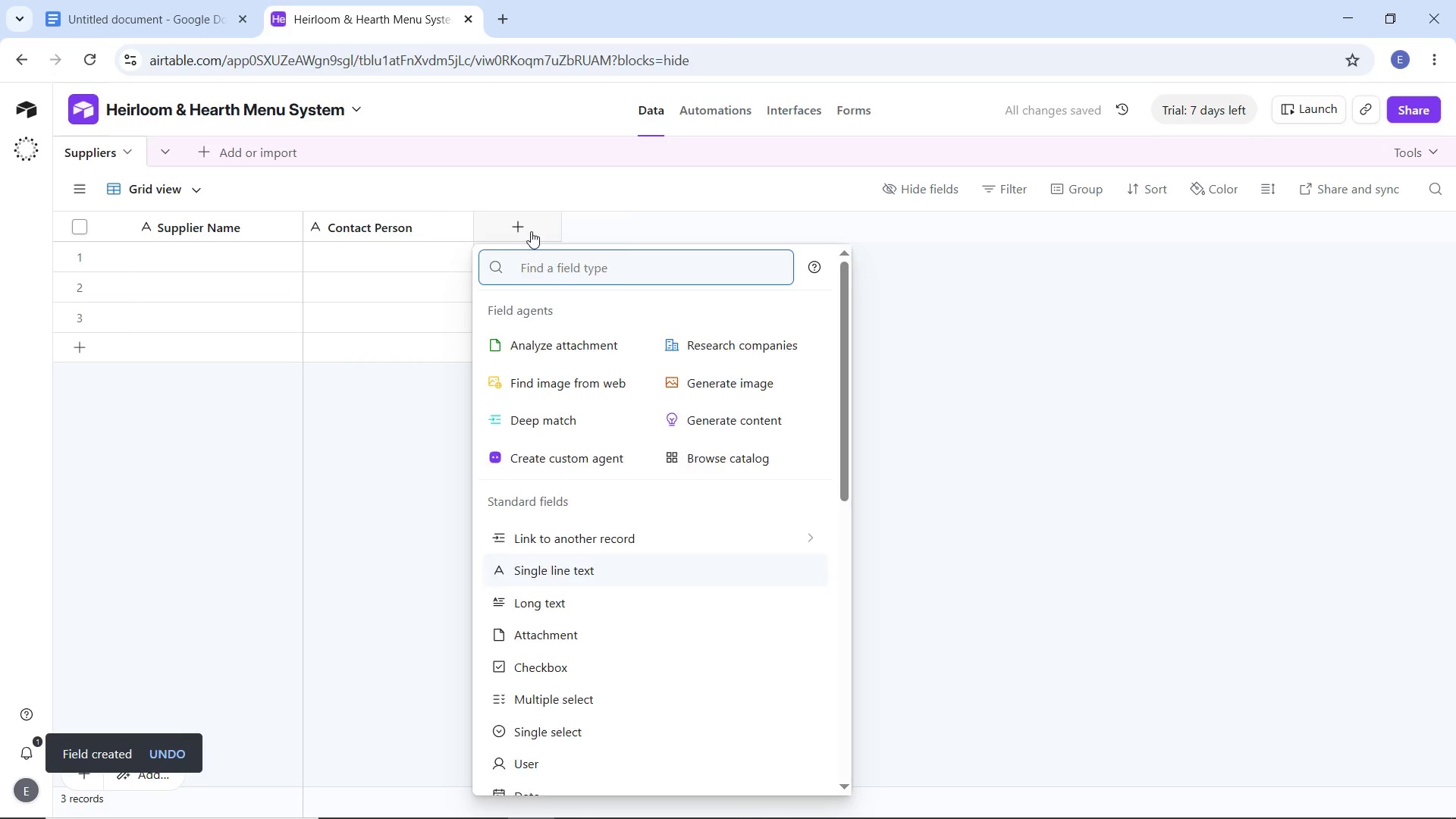 
type(phon)
 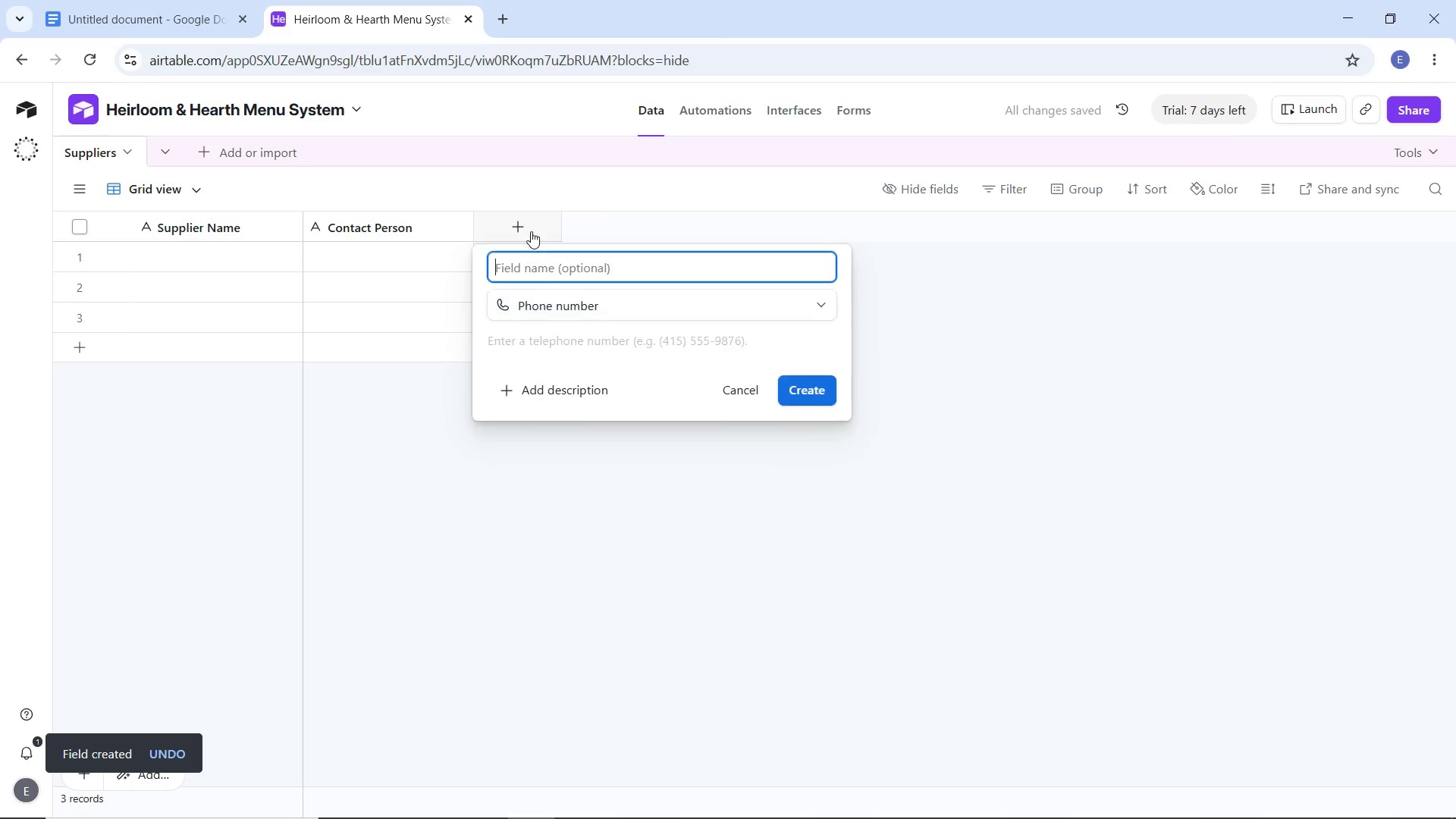 
key(Enter)
 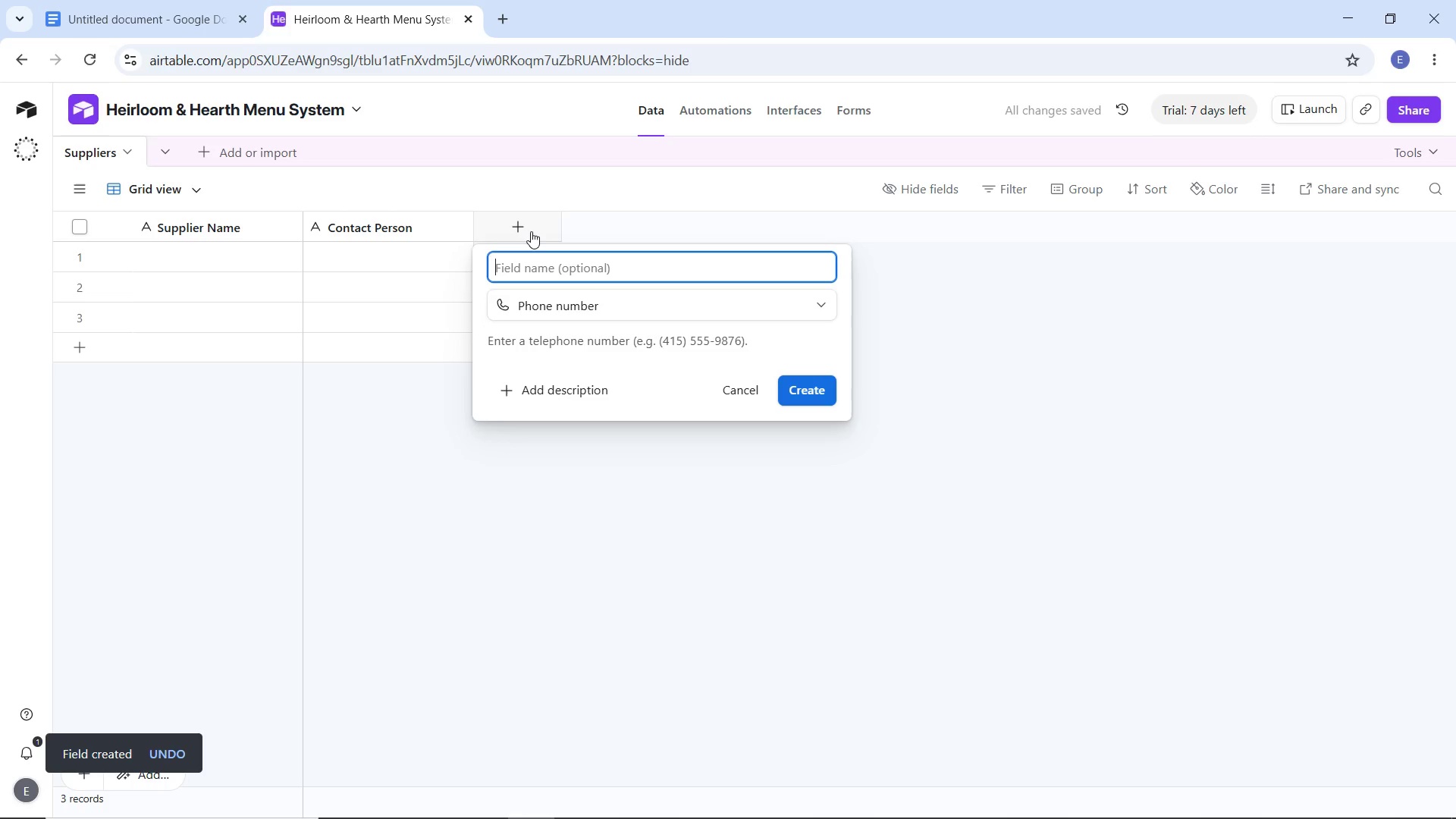 
type(Phone)
 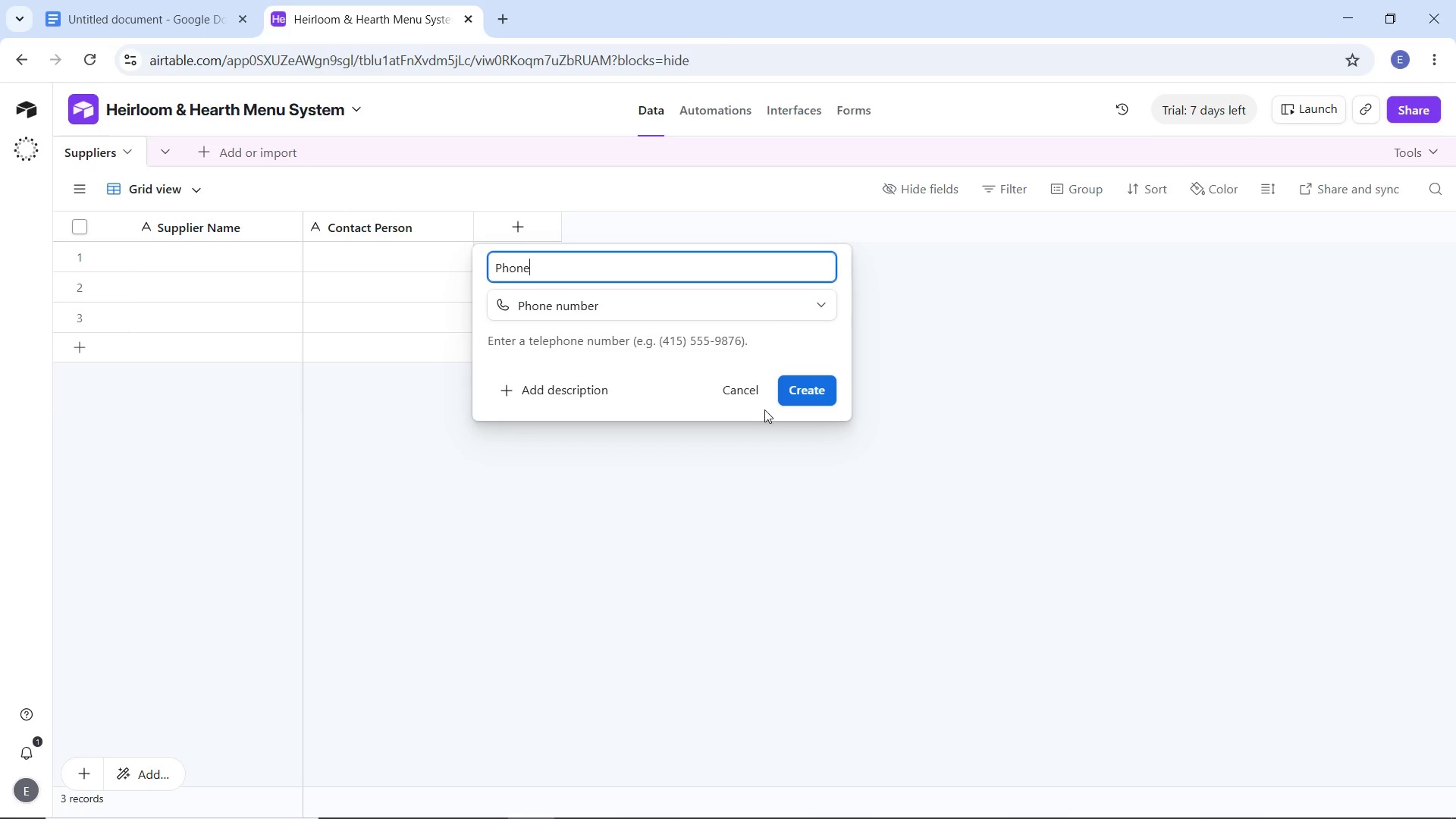 
left_click([814, 394])
 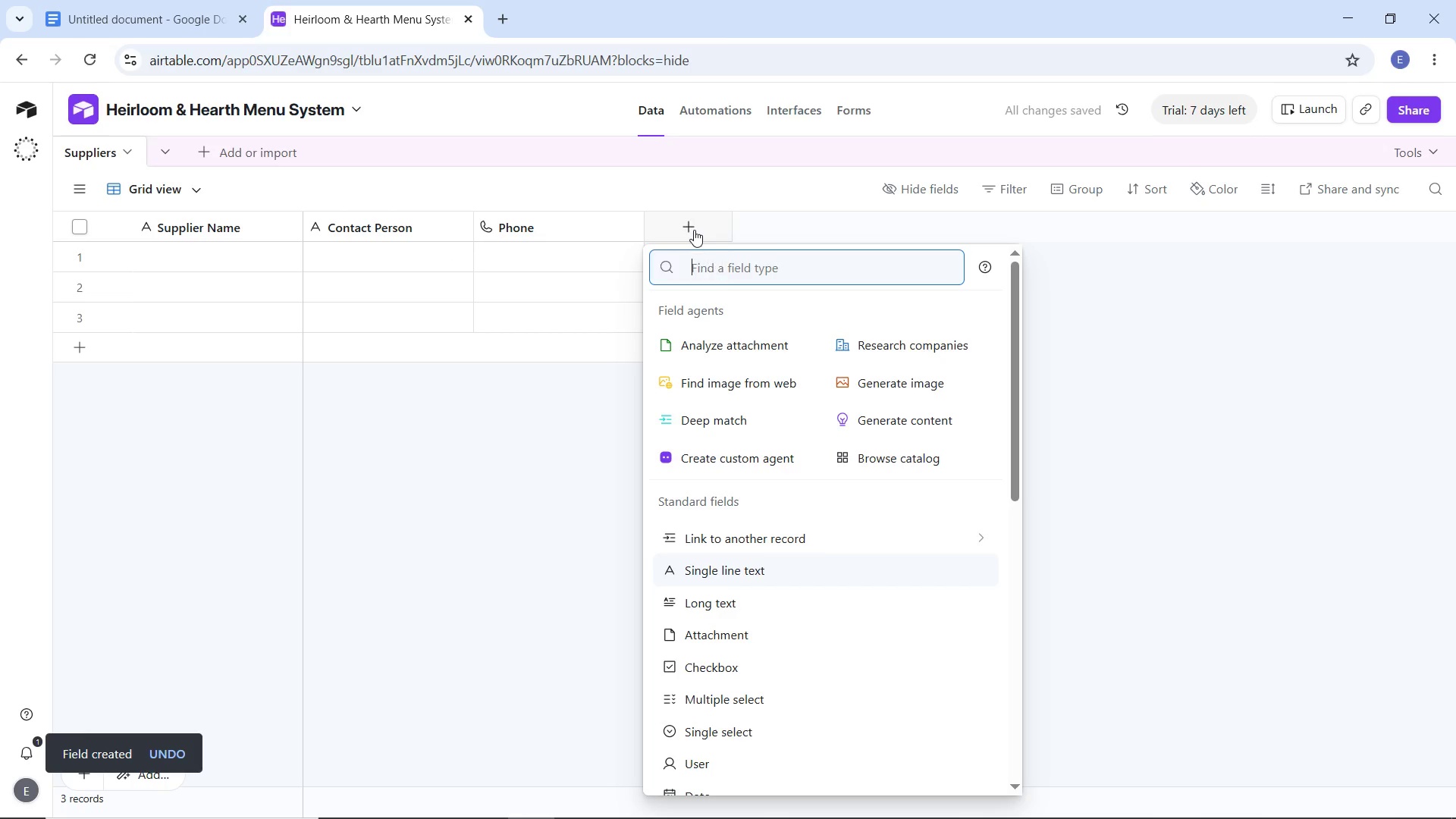 
type(emia)
key(Backspace)
key(Backspace)
type(a)
 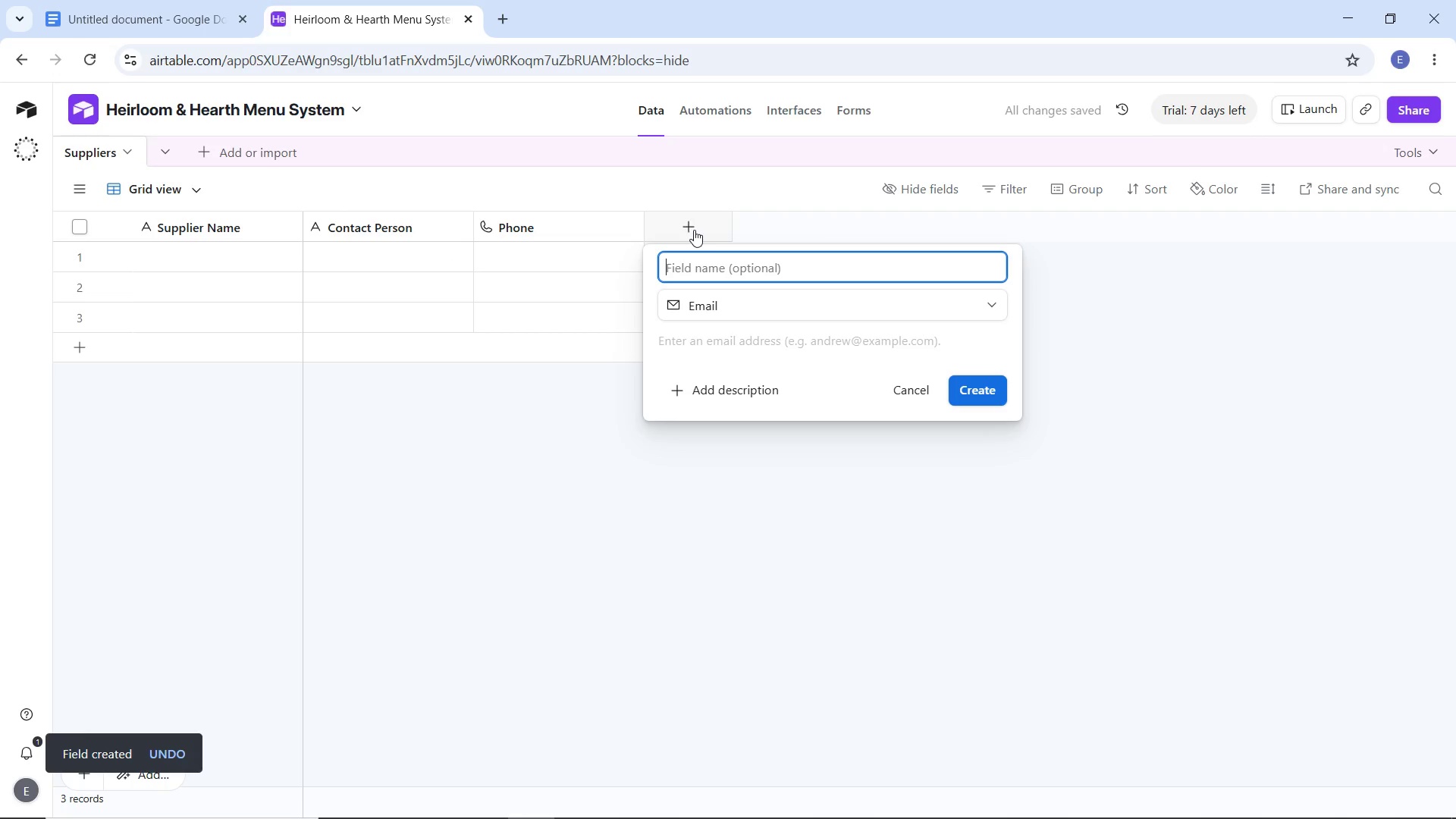 
key(Enter)
 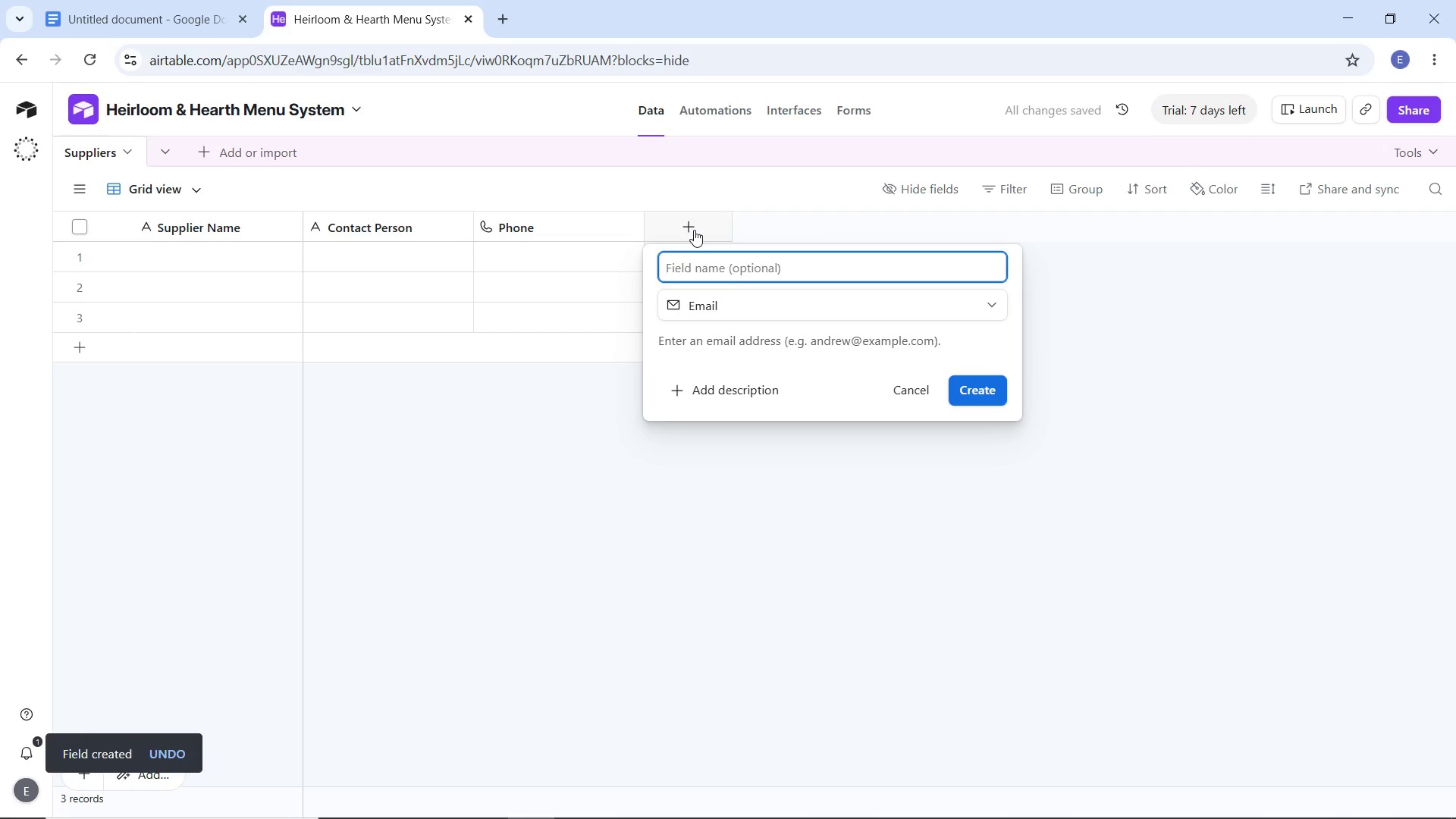 
type(Email)
 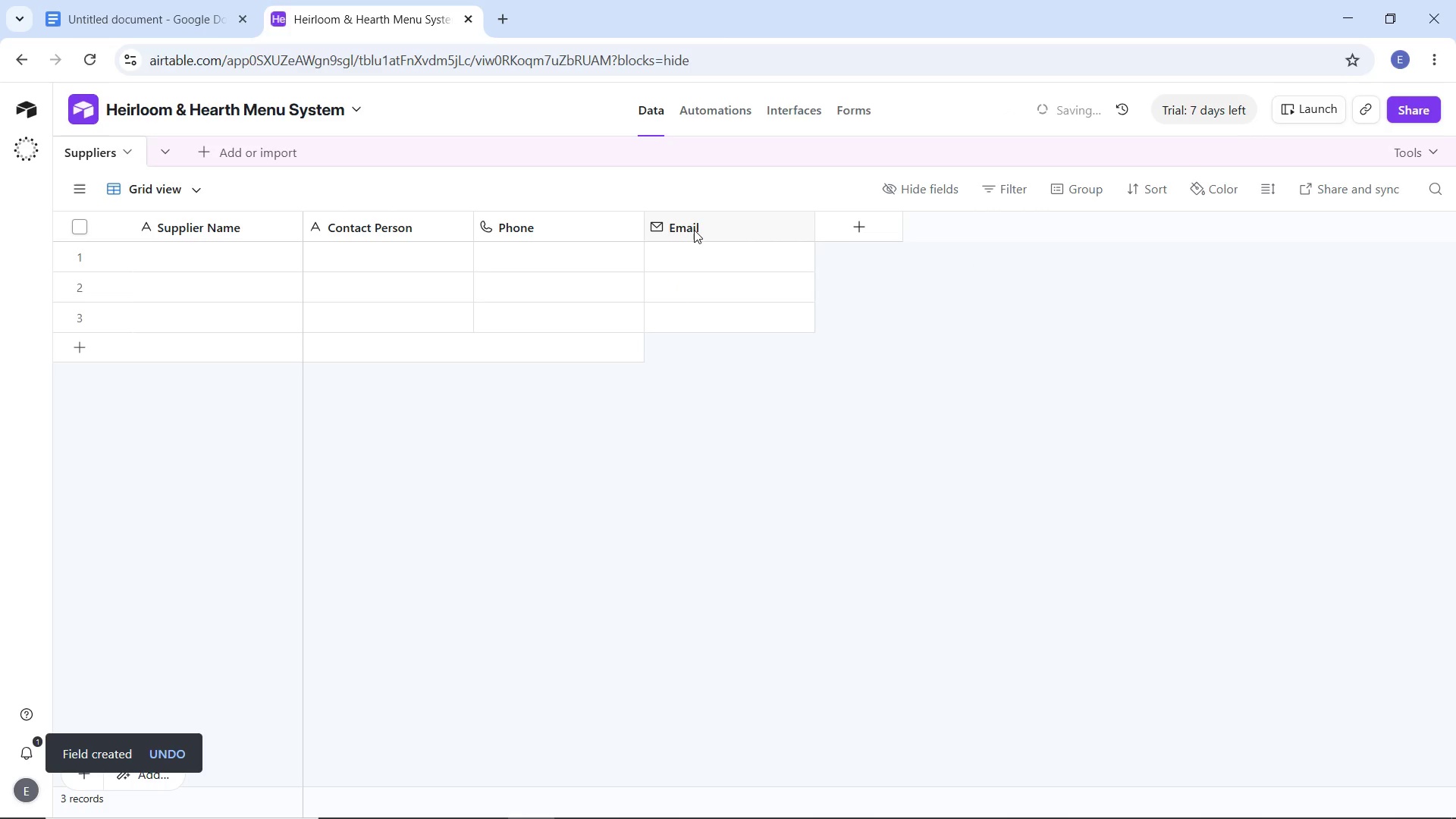 
key(Enter)
 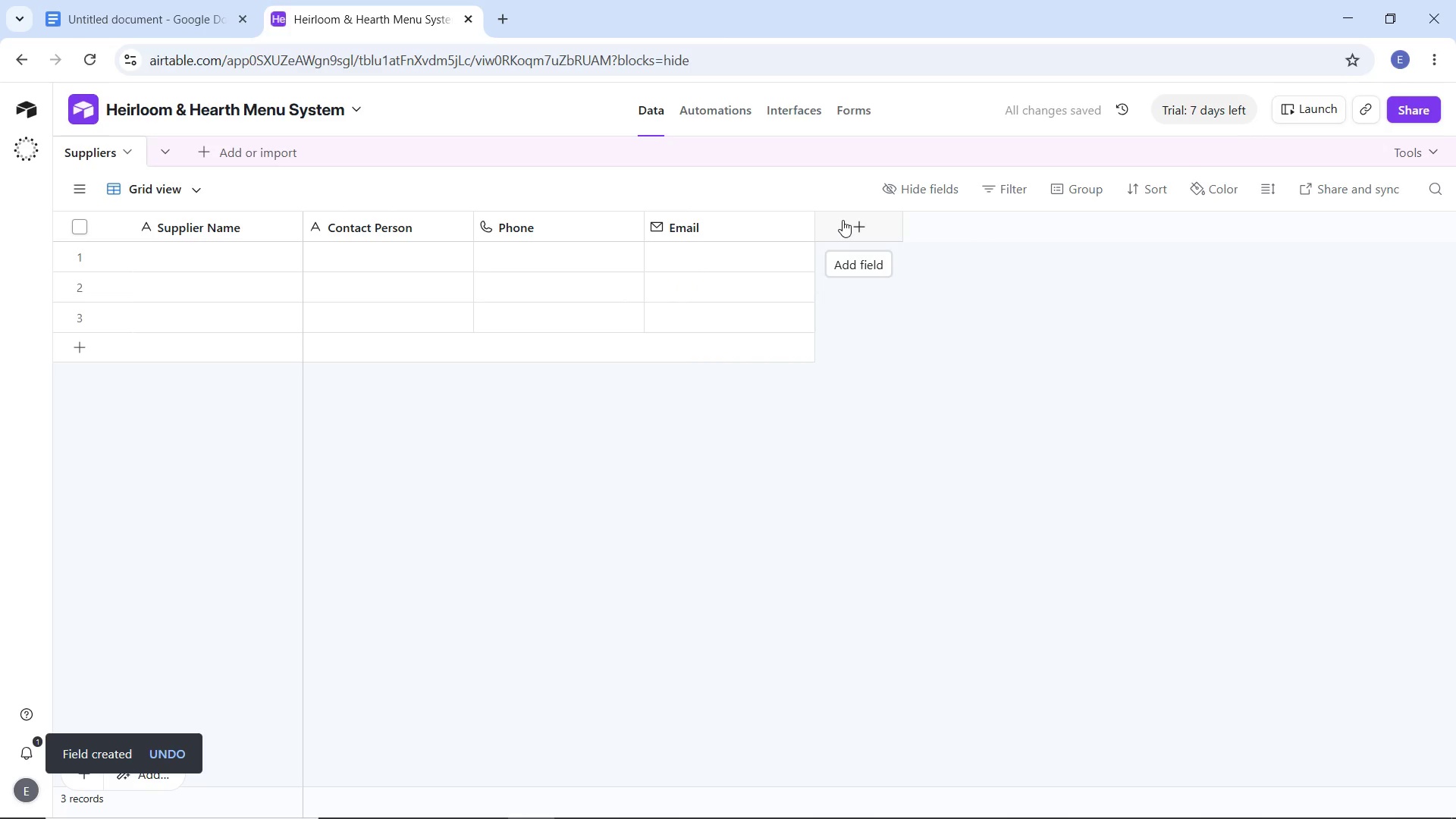 
left_click([843, 220])
 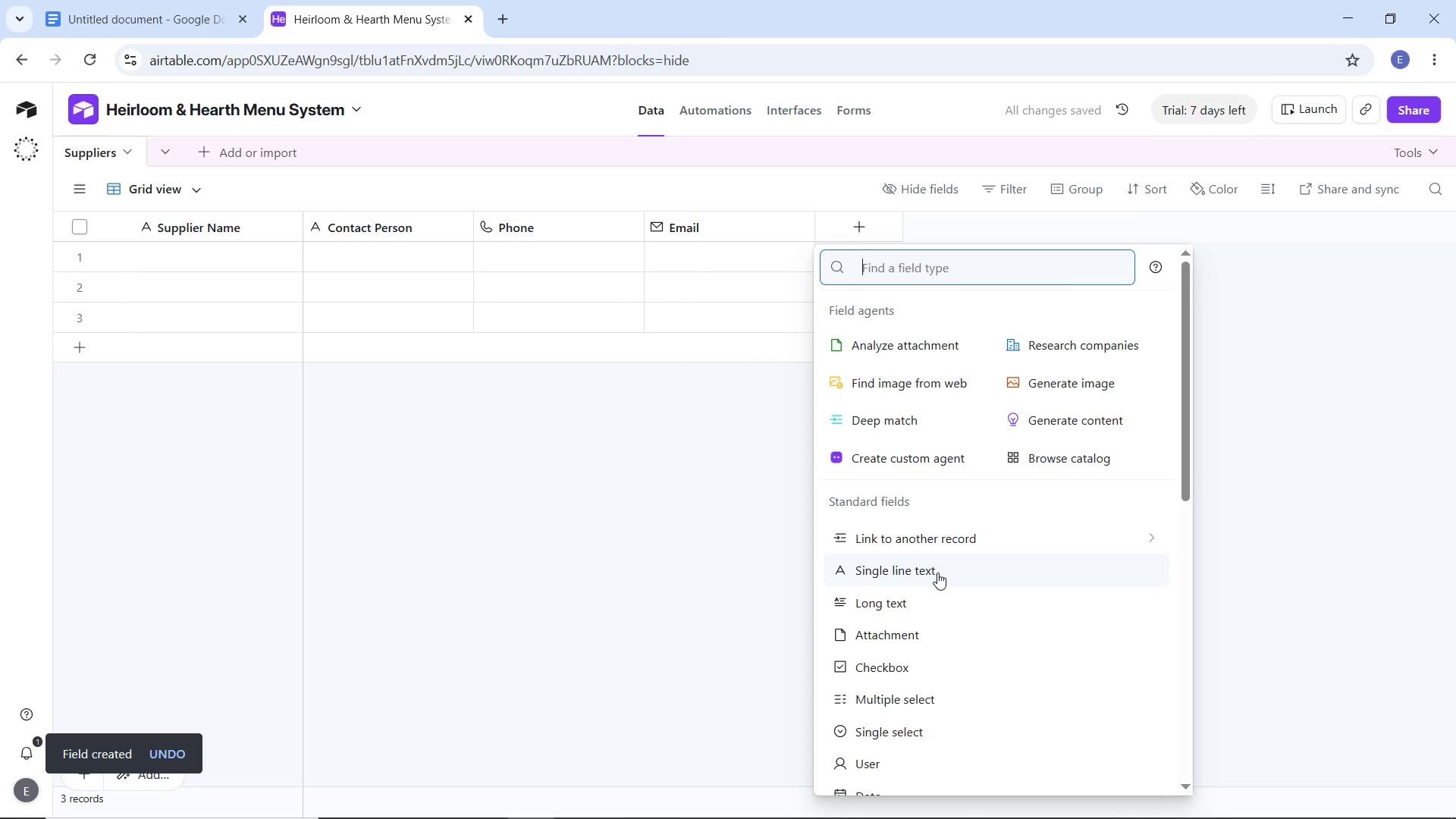 
left_click([937, 573])
 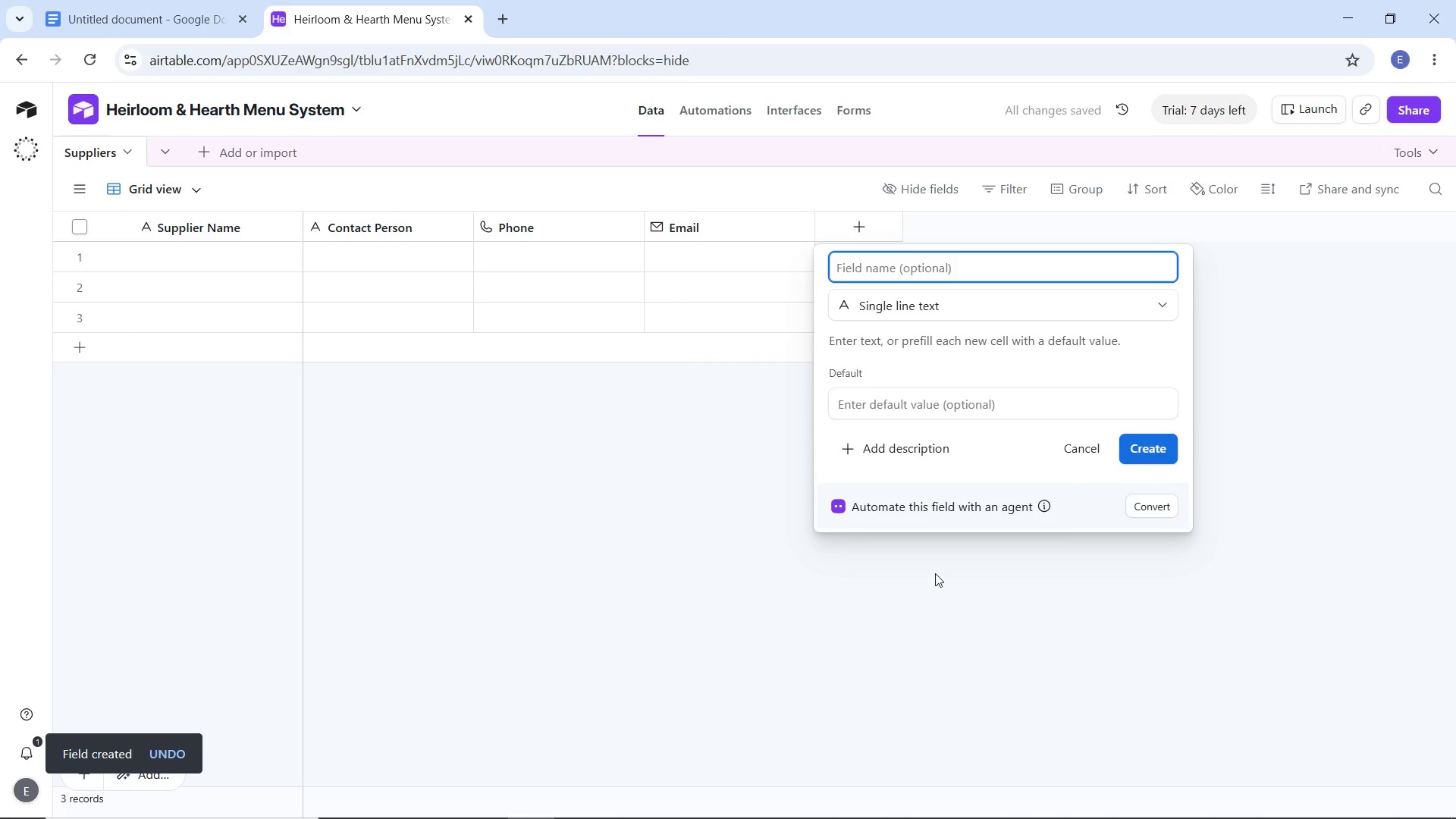 
type(Delivery Days)
 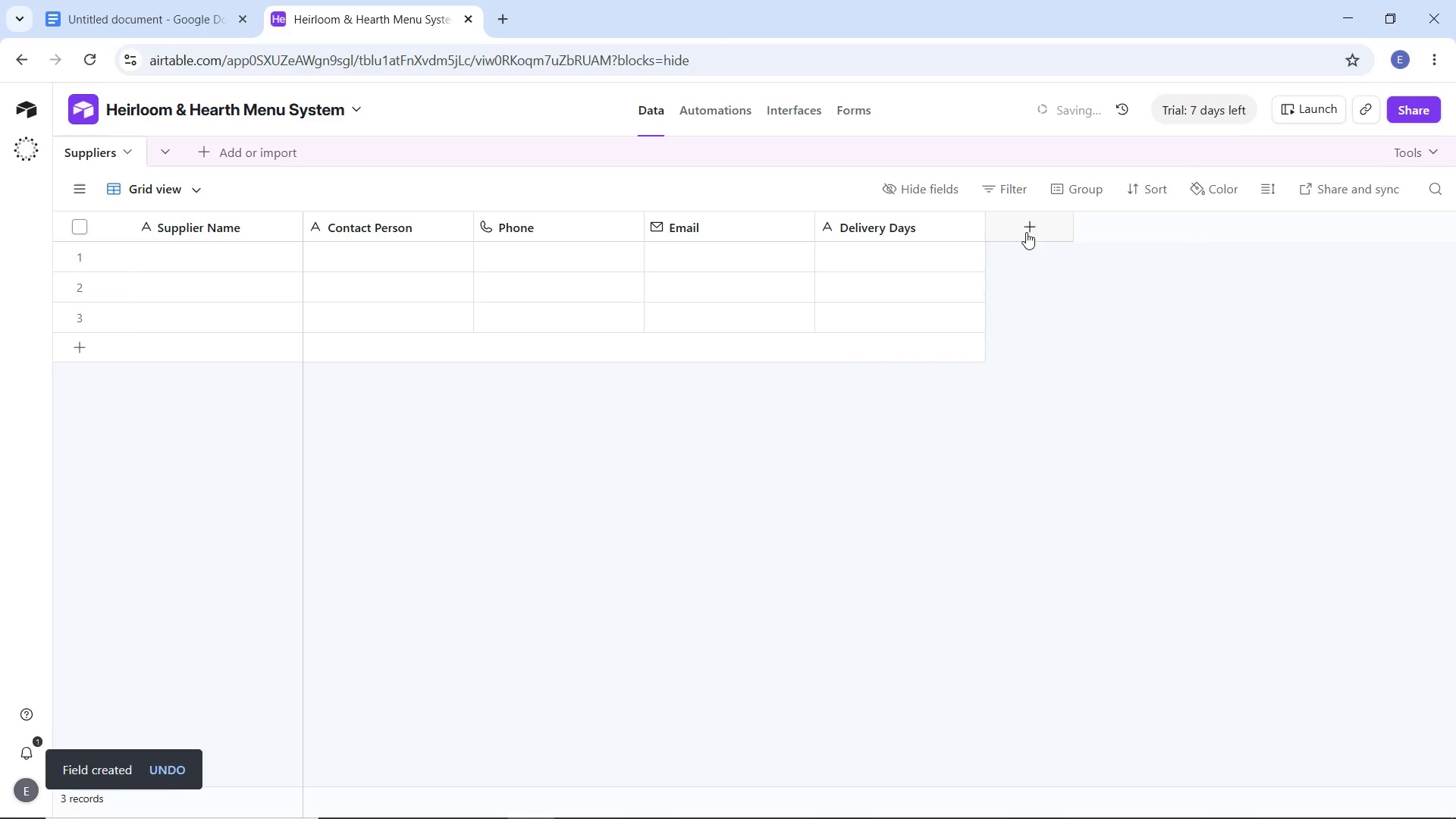 
wait(5.28)
 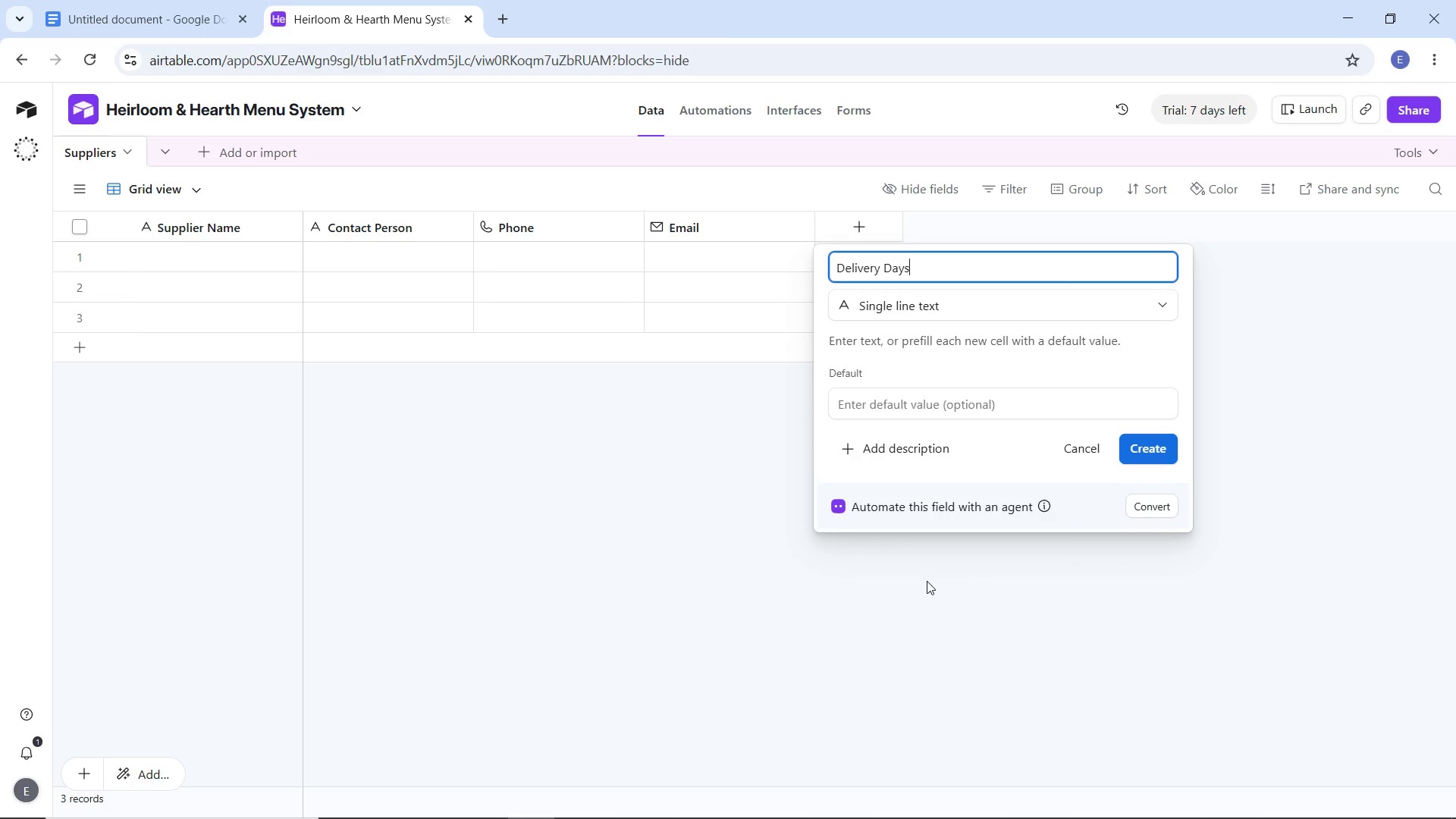 
left_click([1025, 228])
 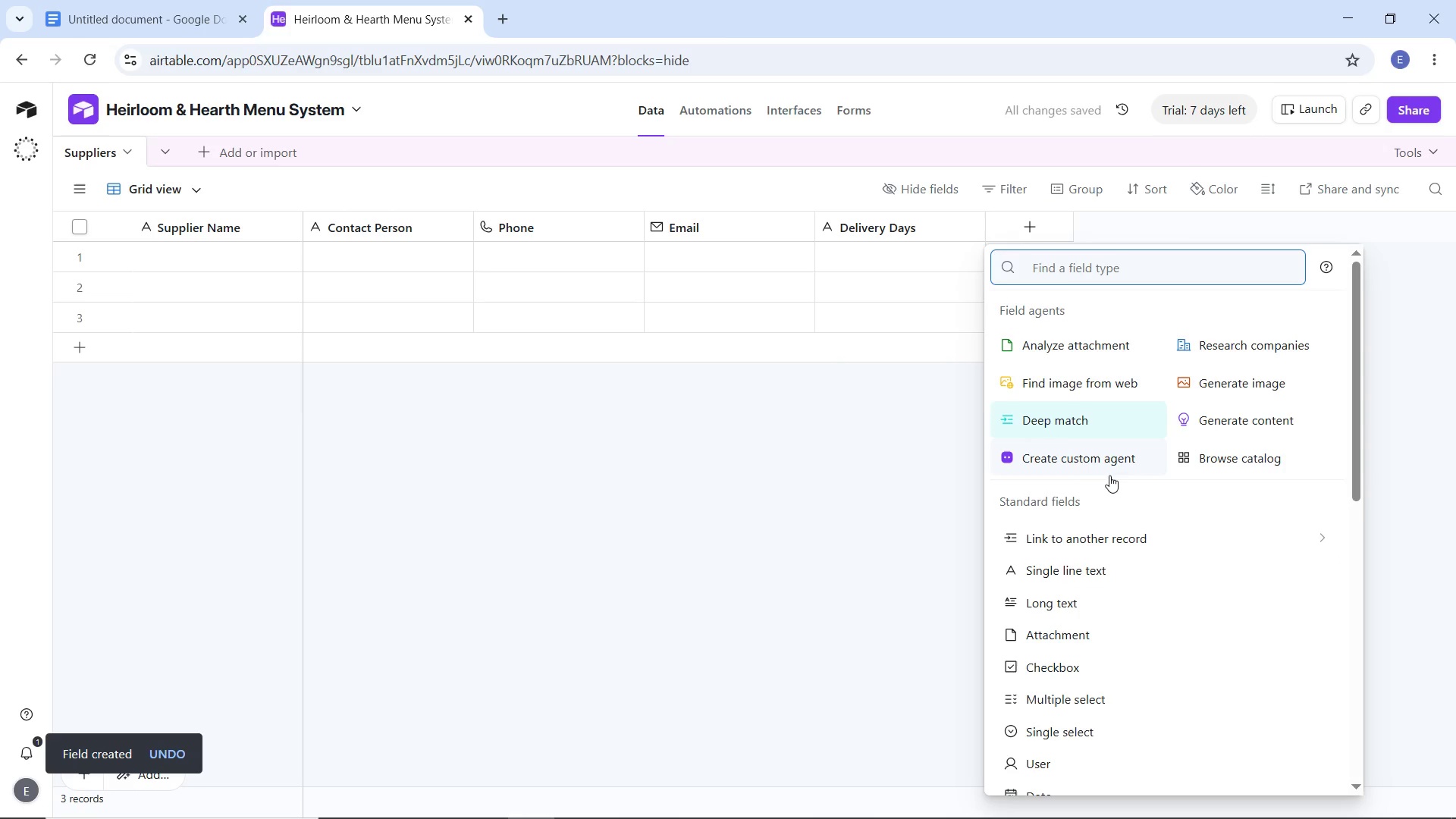 
left_click([1102, 602])
 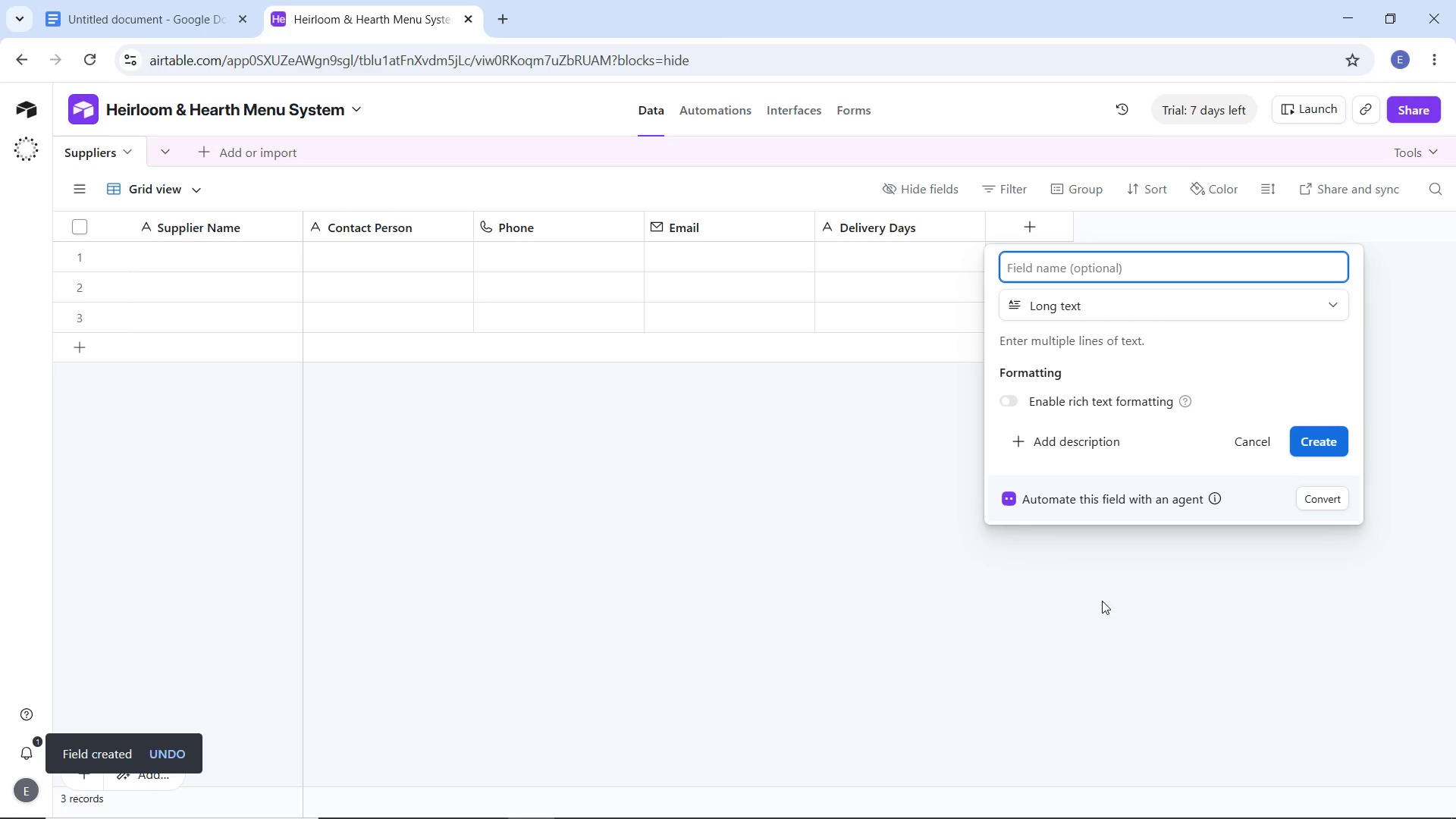 
type(Seasonal Schedule)
 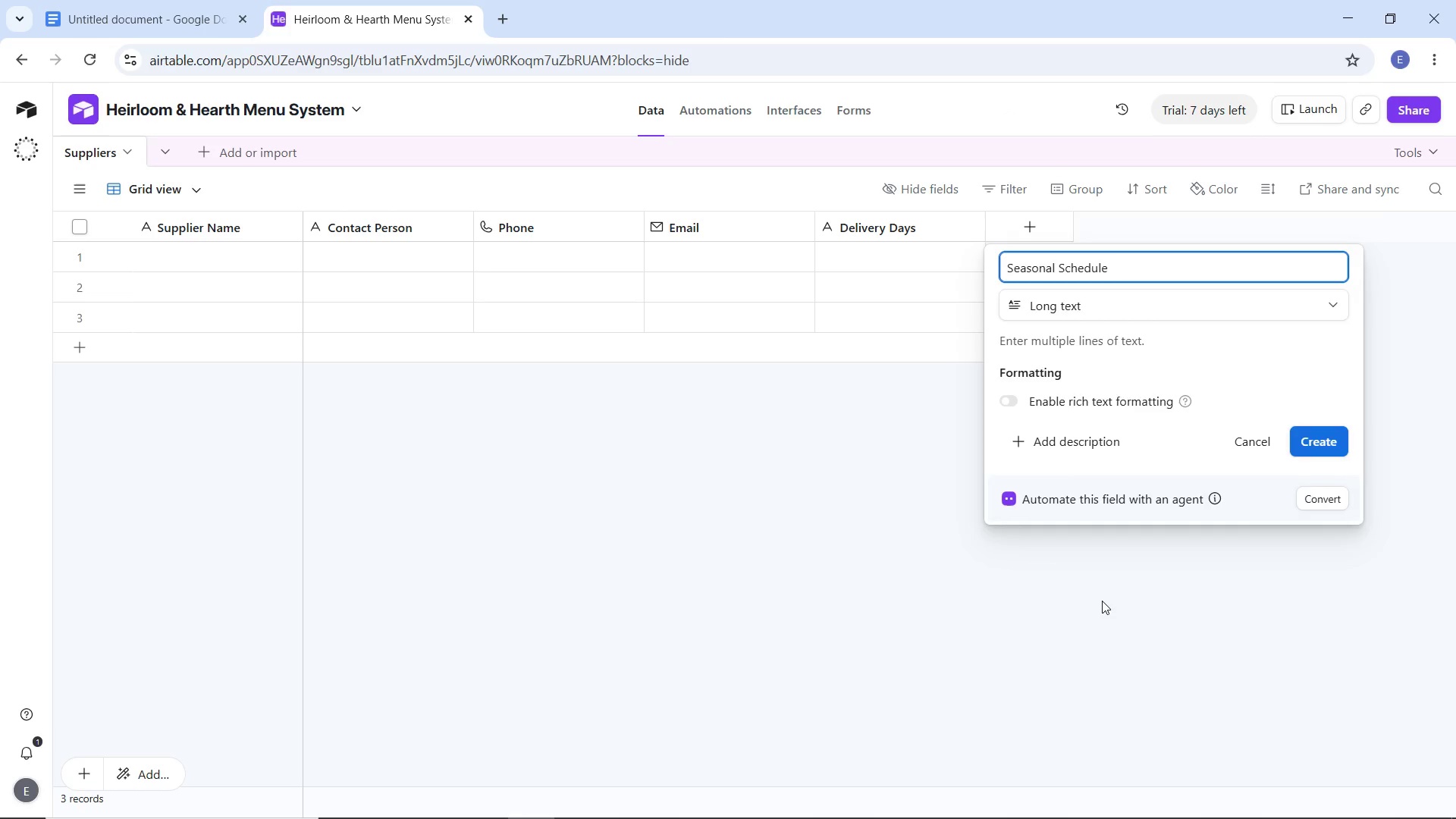 
key(Enter)
 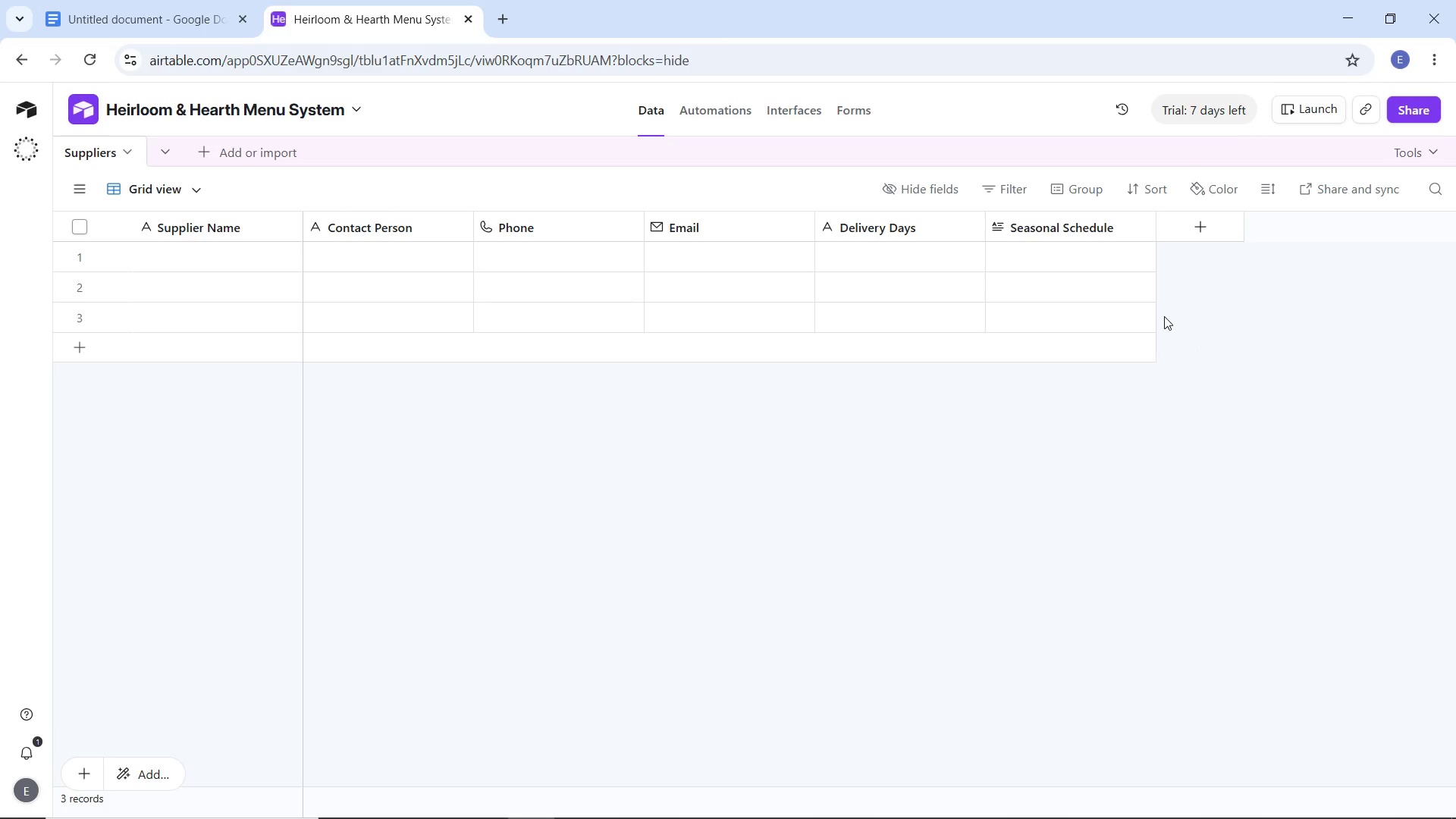 
wait(22.59)
 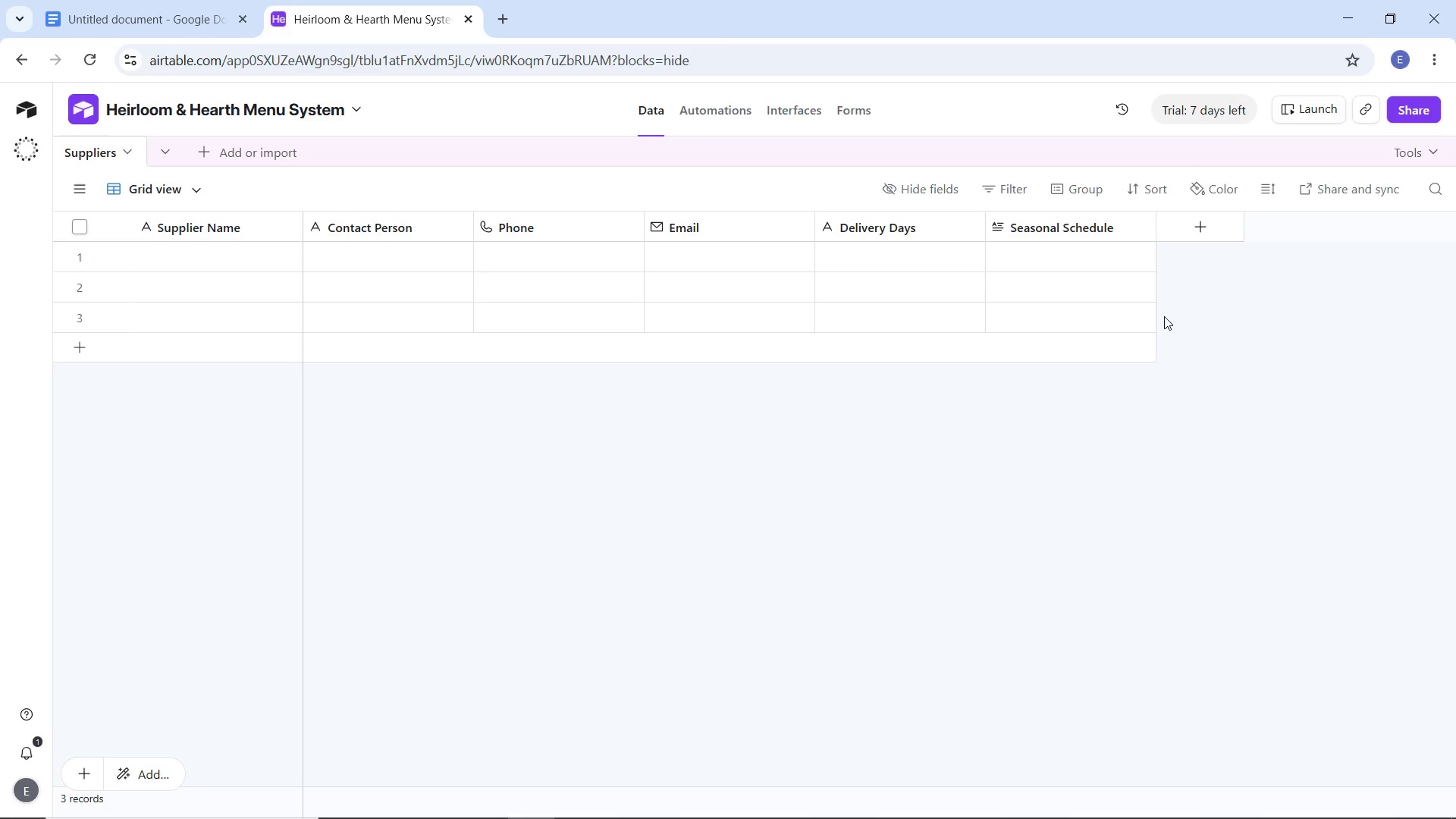 
left_click([1217, 223])
 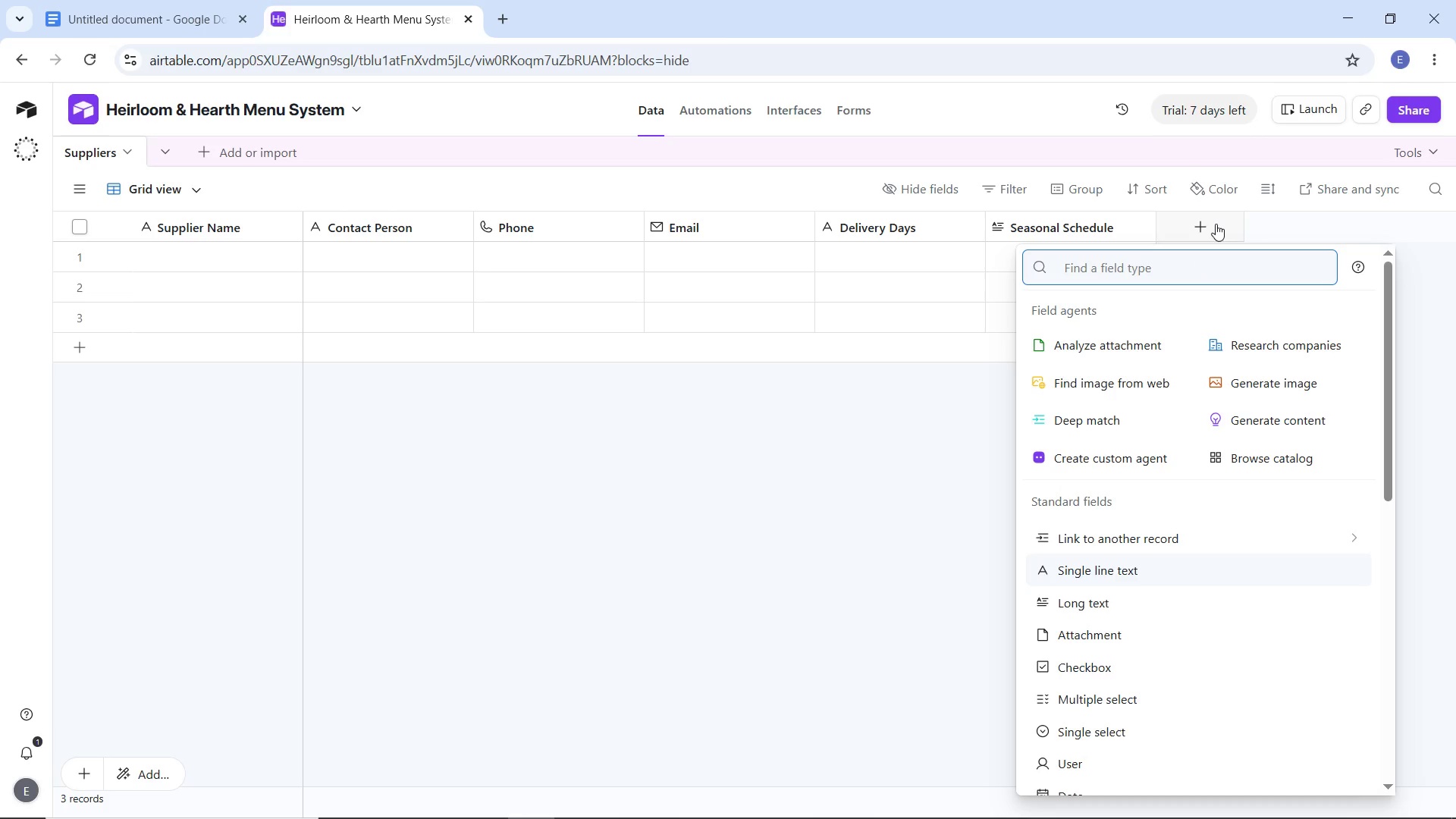 
type(check)
 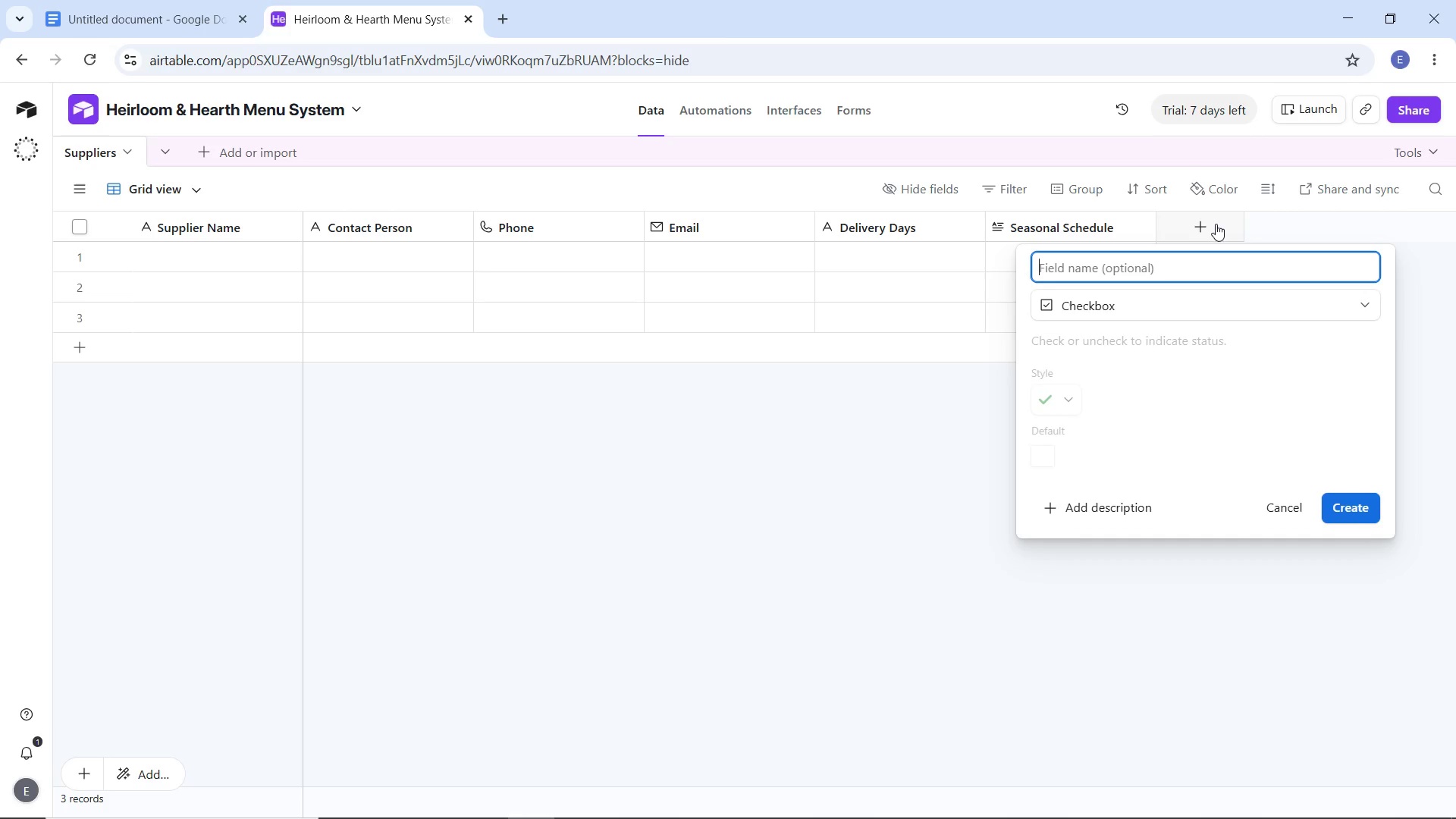 
key(Enter)
 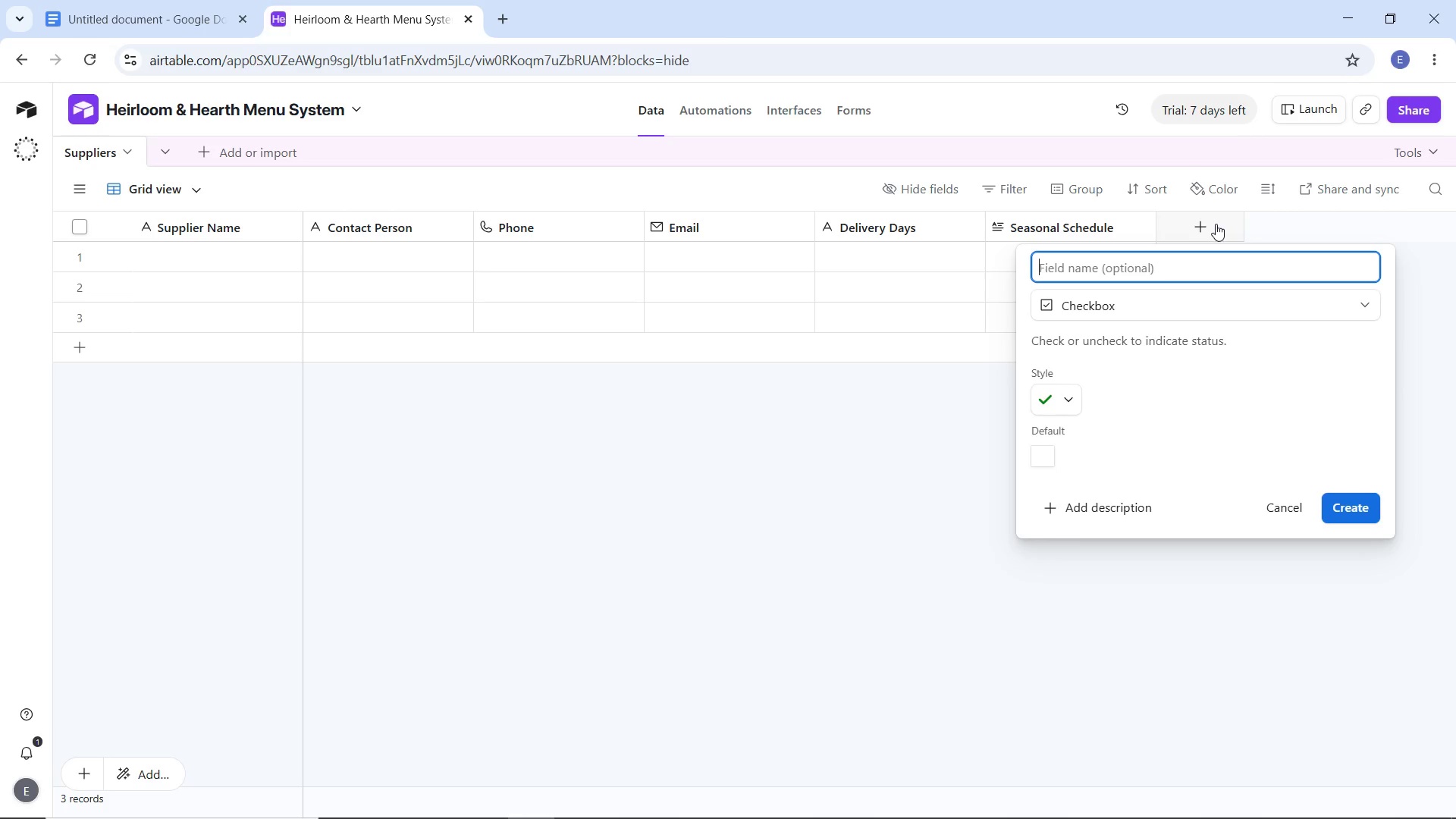 
type(Active Supplier)
 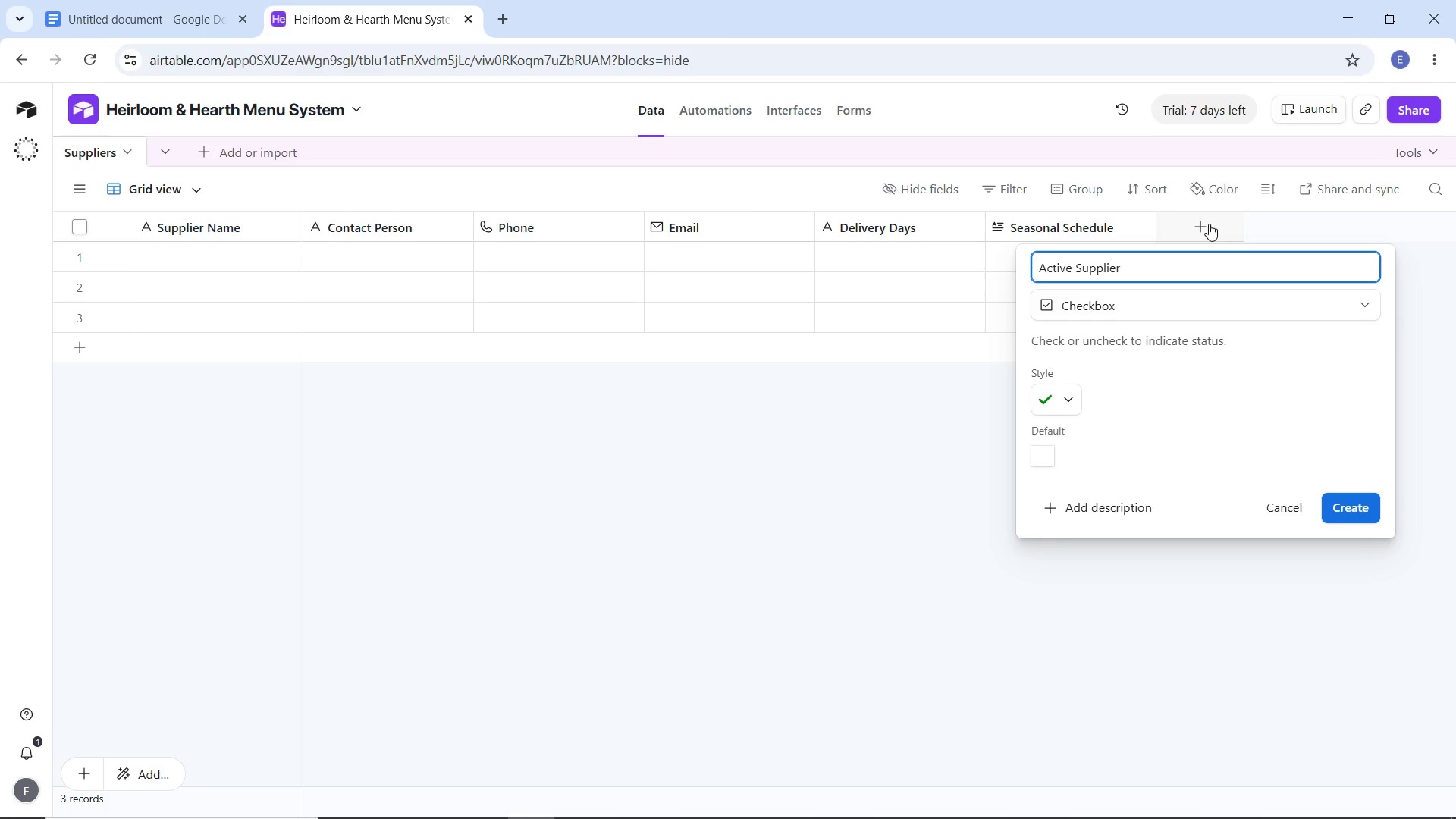 
left_click([1072, 400])
 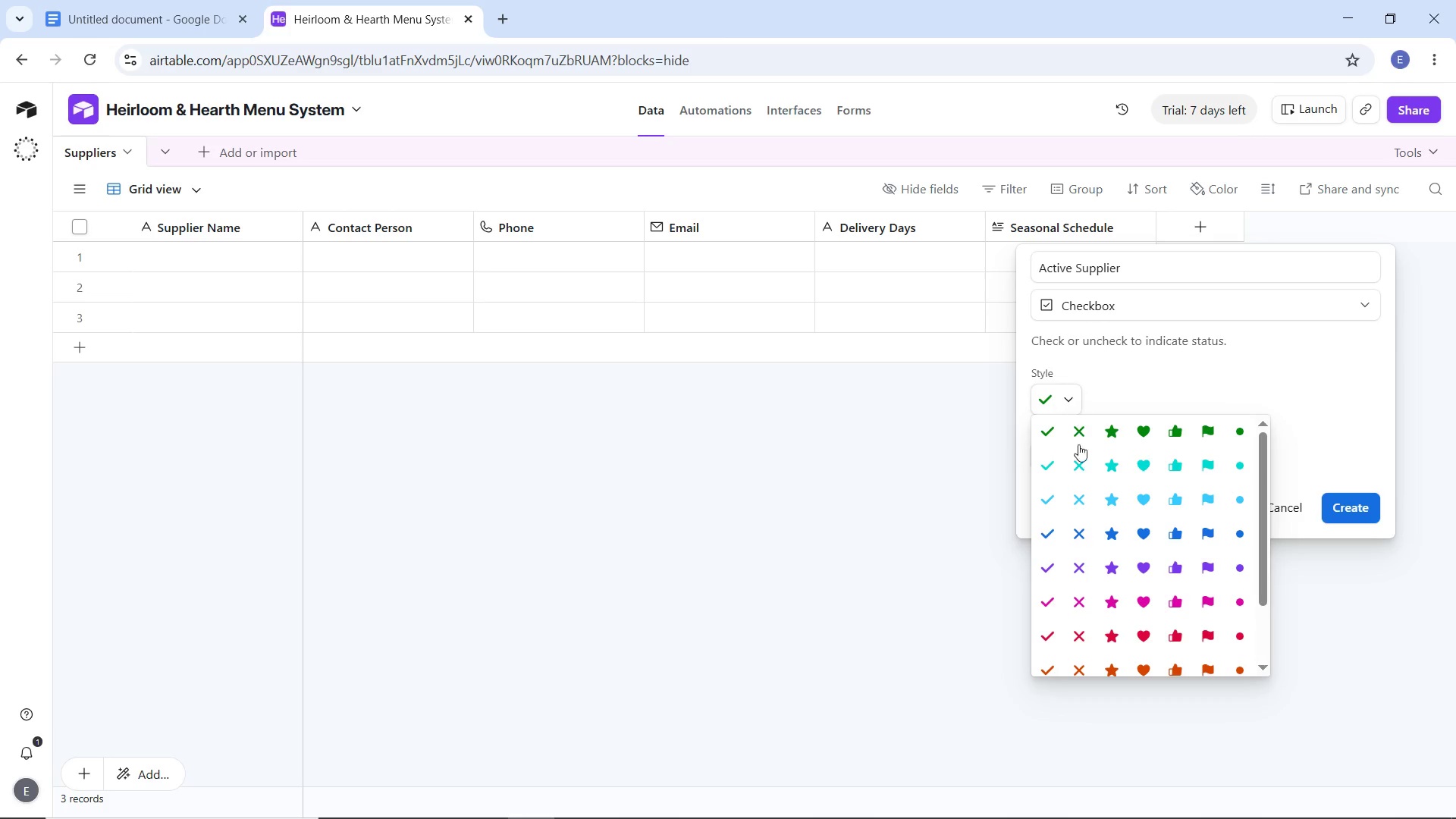 
scroll: coordinate [1100, 500], scroll_direction: down, amount: 5.0
 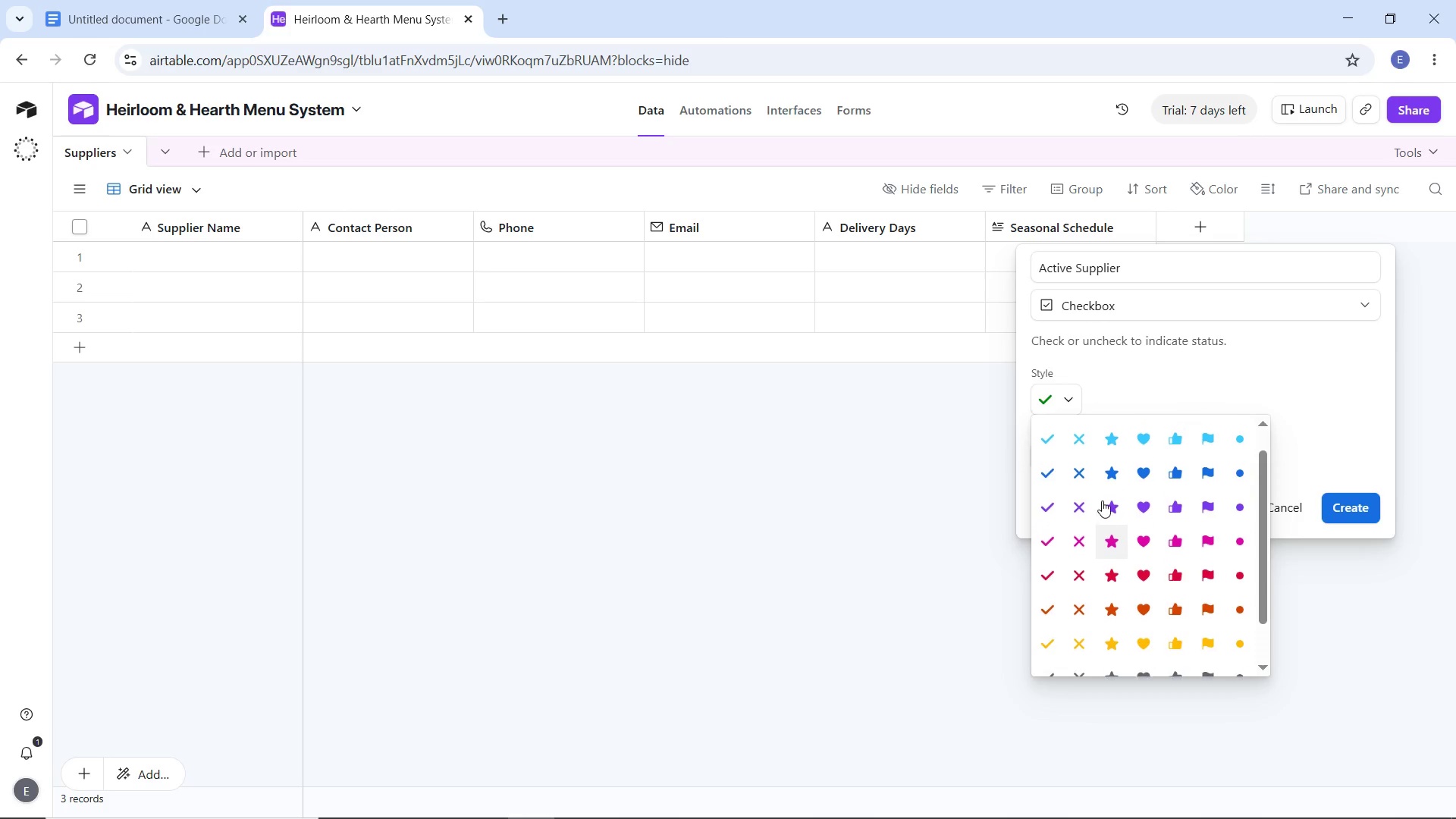 
scroll: coordinate [1102, 506], scroll_direction: up, amount: 3.0
 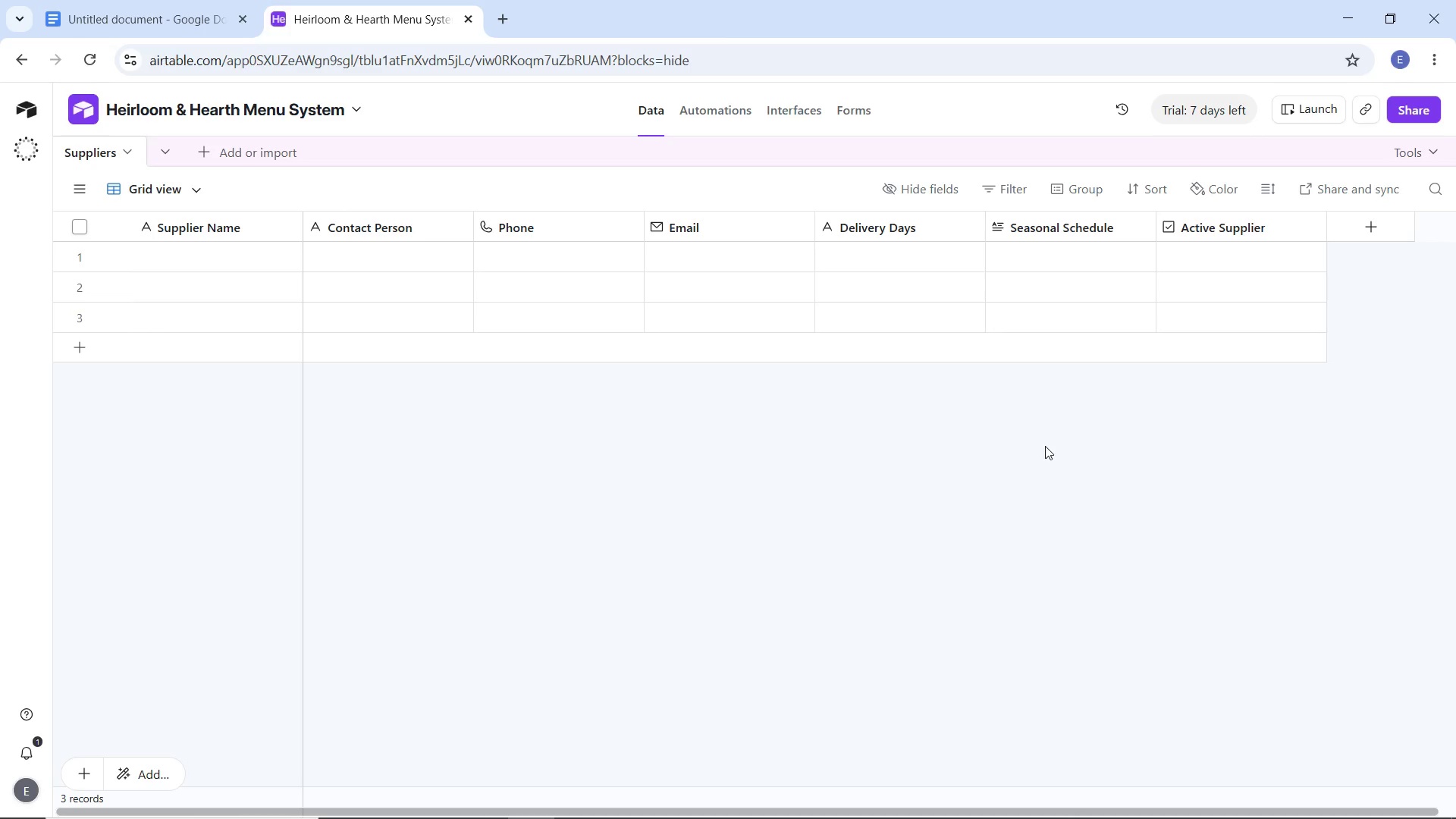 
wait(24.09)
 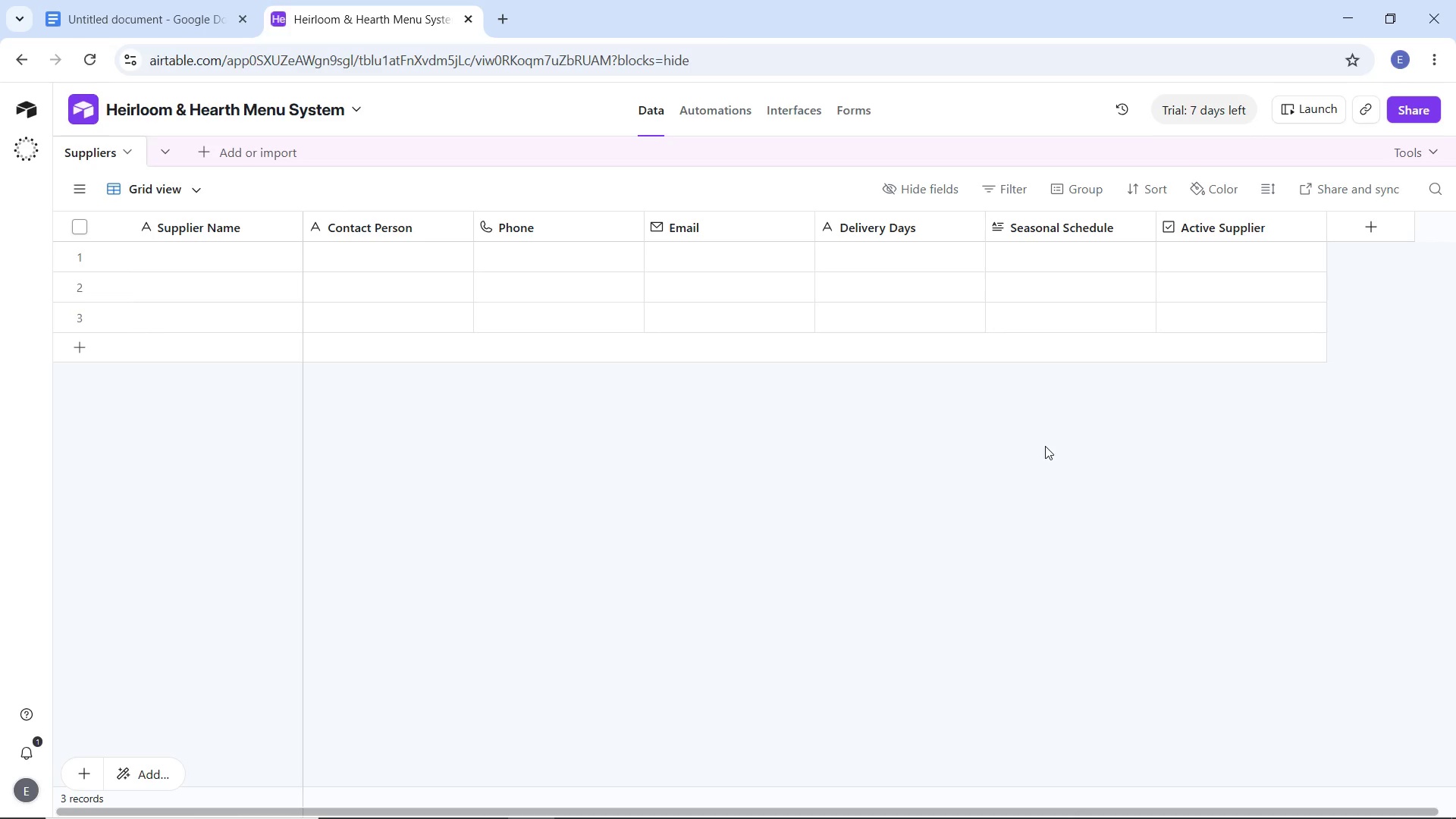 
left_click([200, 145])
 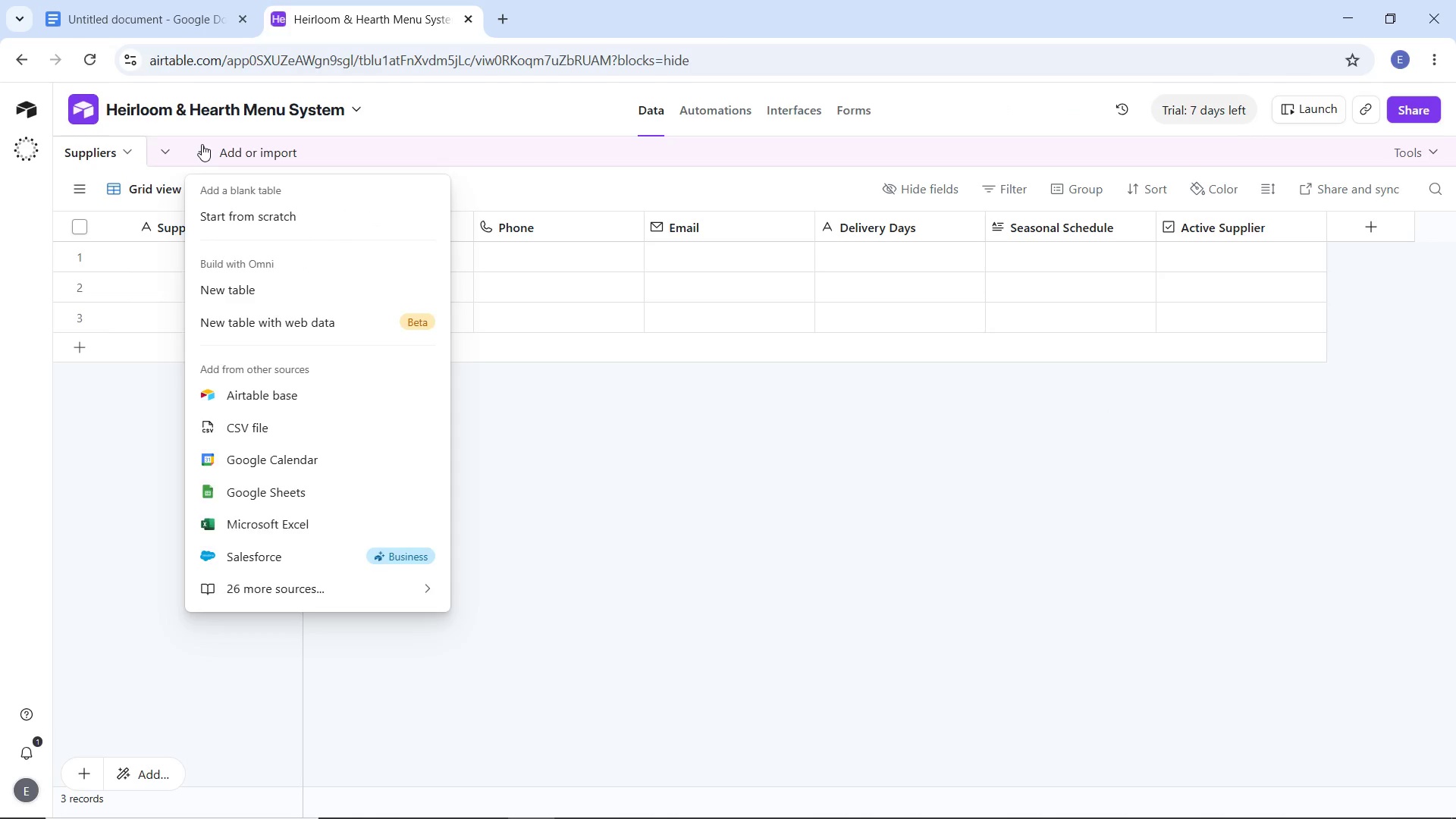 
left_click([202, 144])
 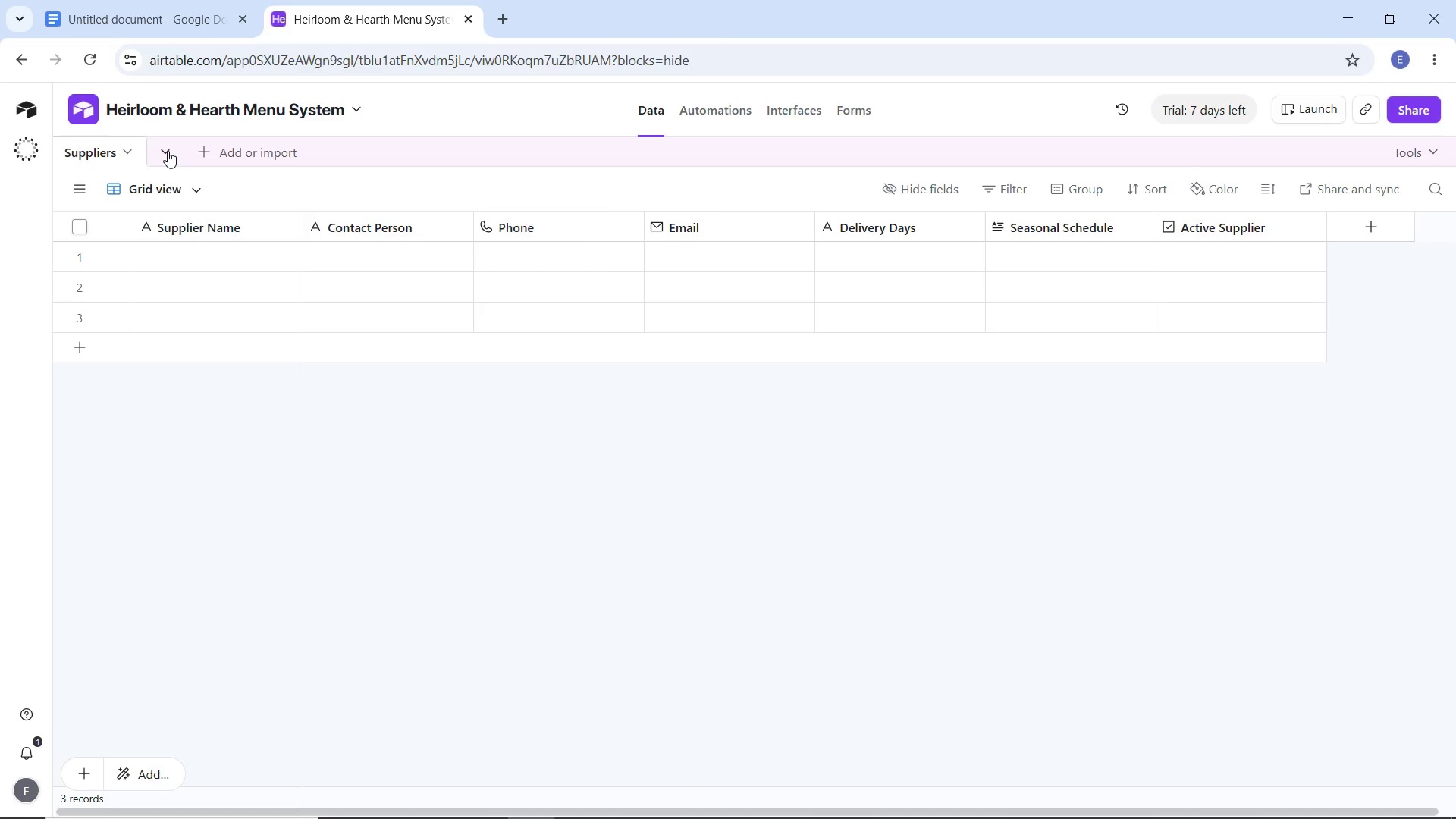 
left_click([168, 151])
 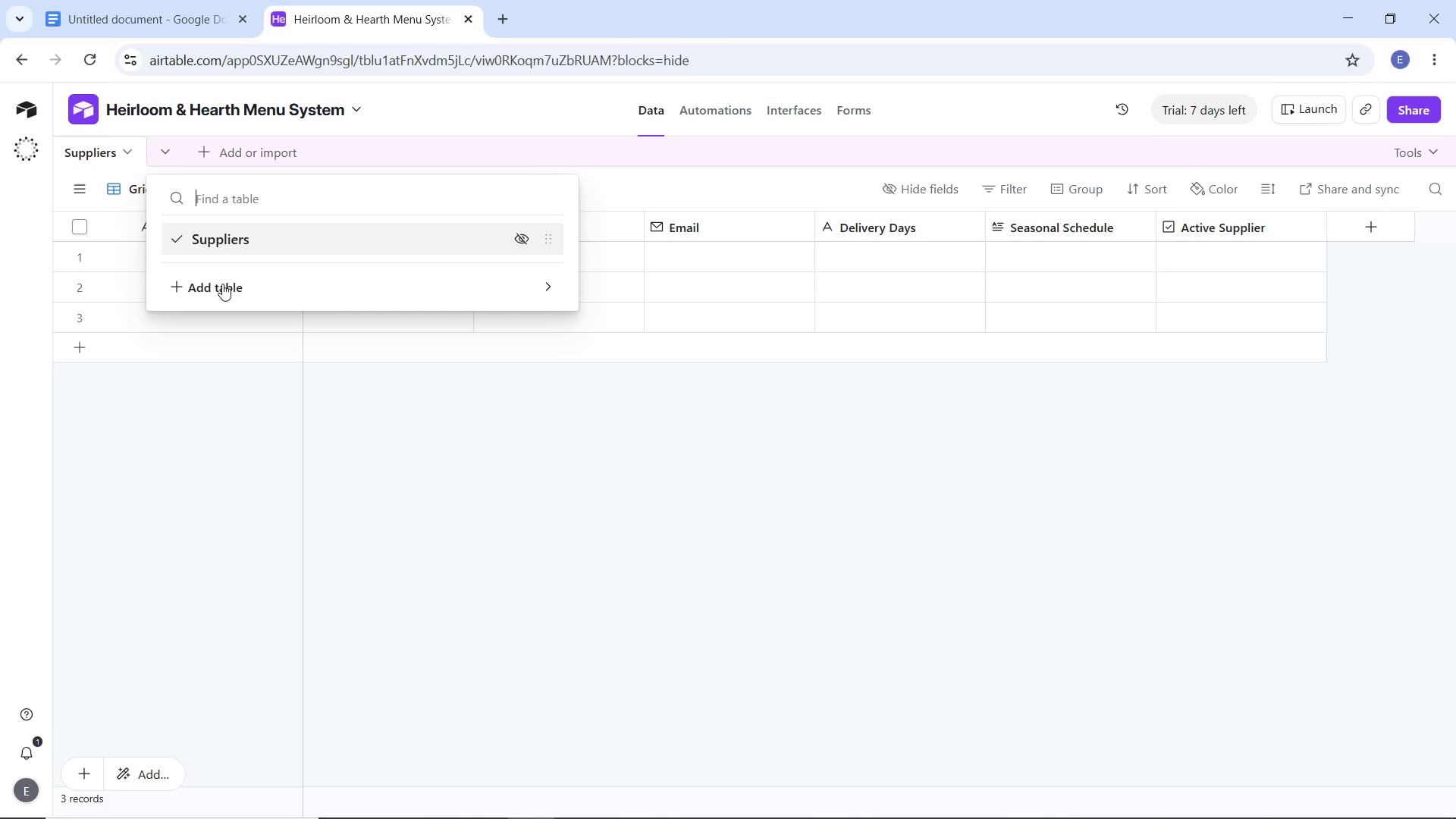 
left_click([222, 284])
 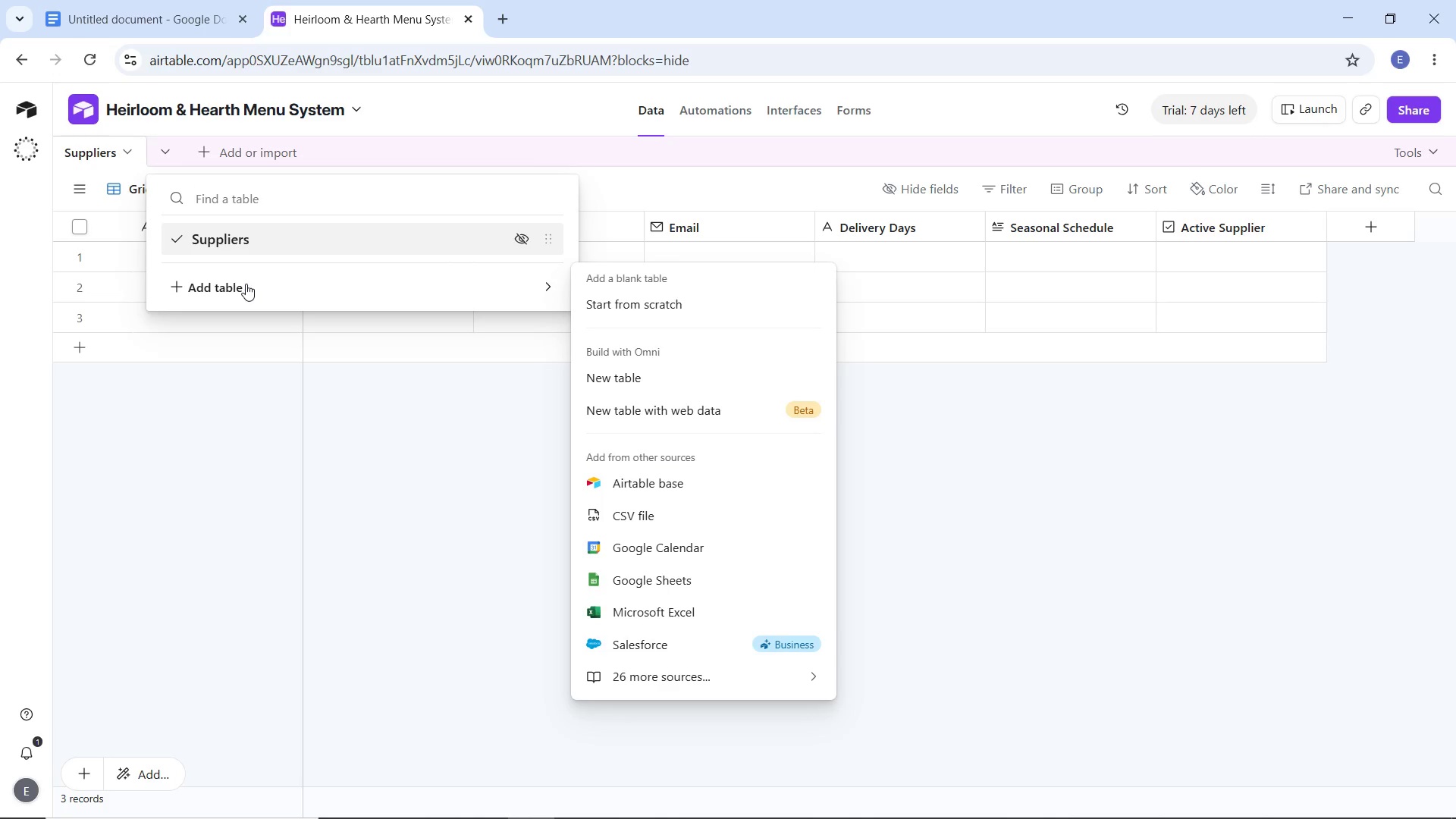 
wait(10.11)
 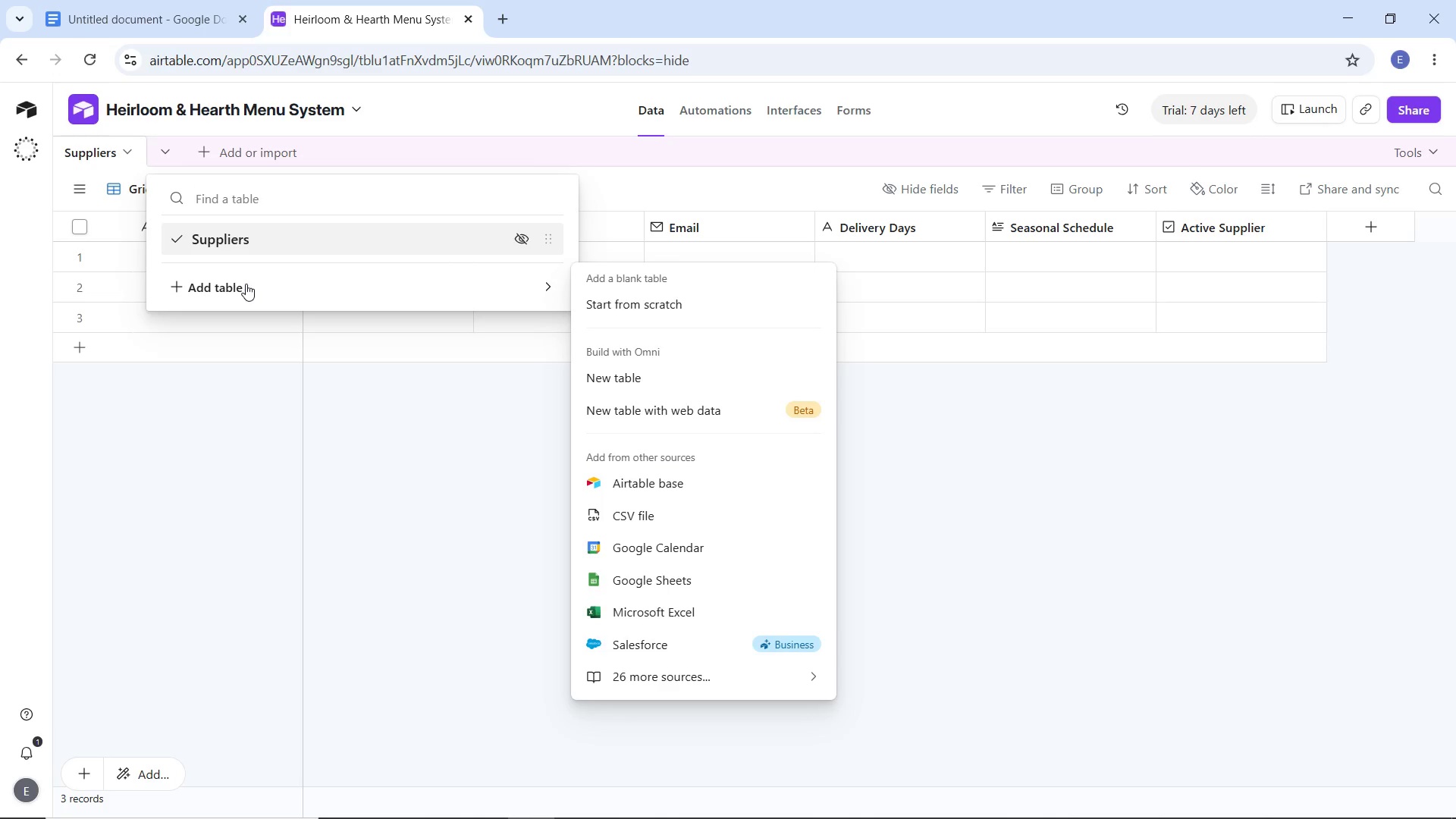 
left_click([645, 374])
 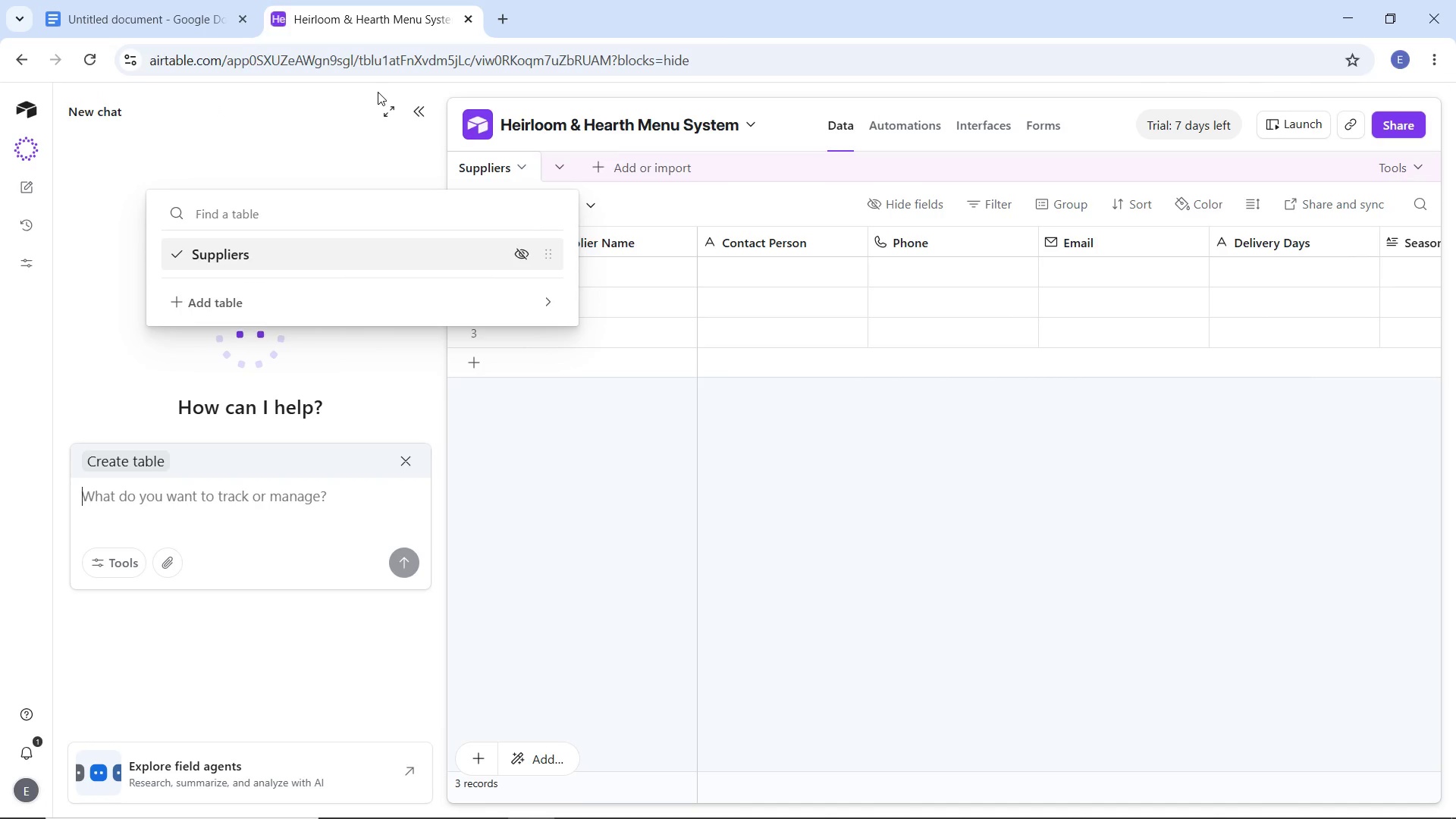 
left_click([413, 103])
 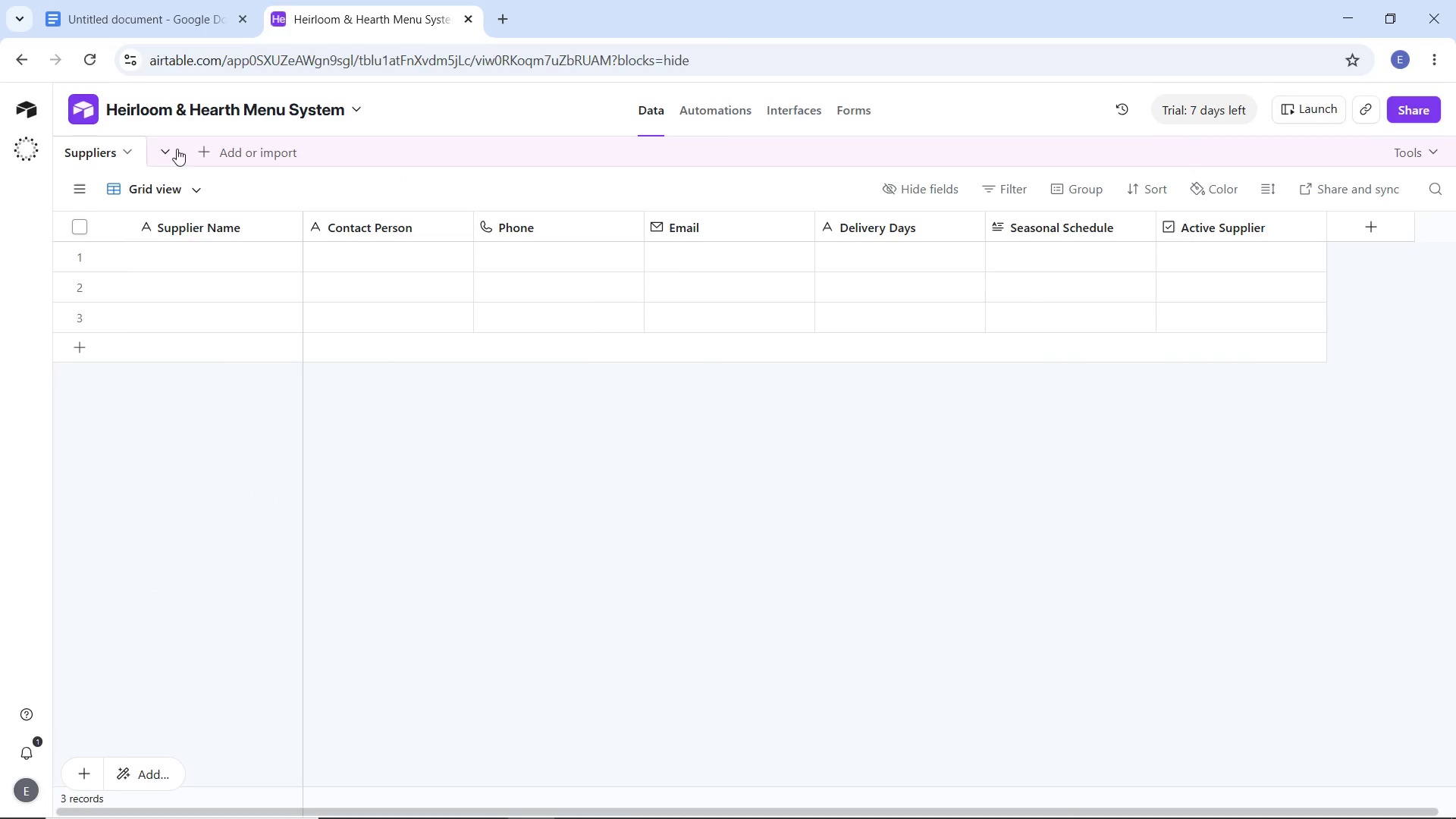 
left_click([168, 146])
 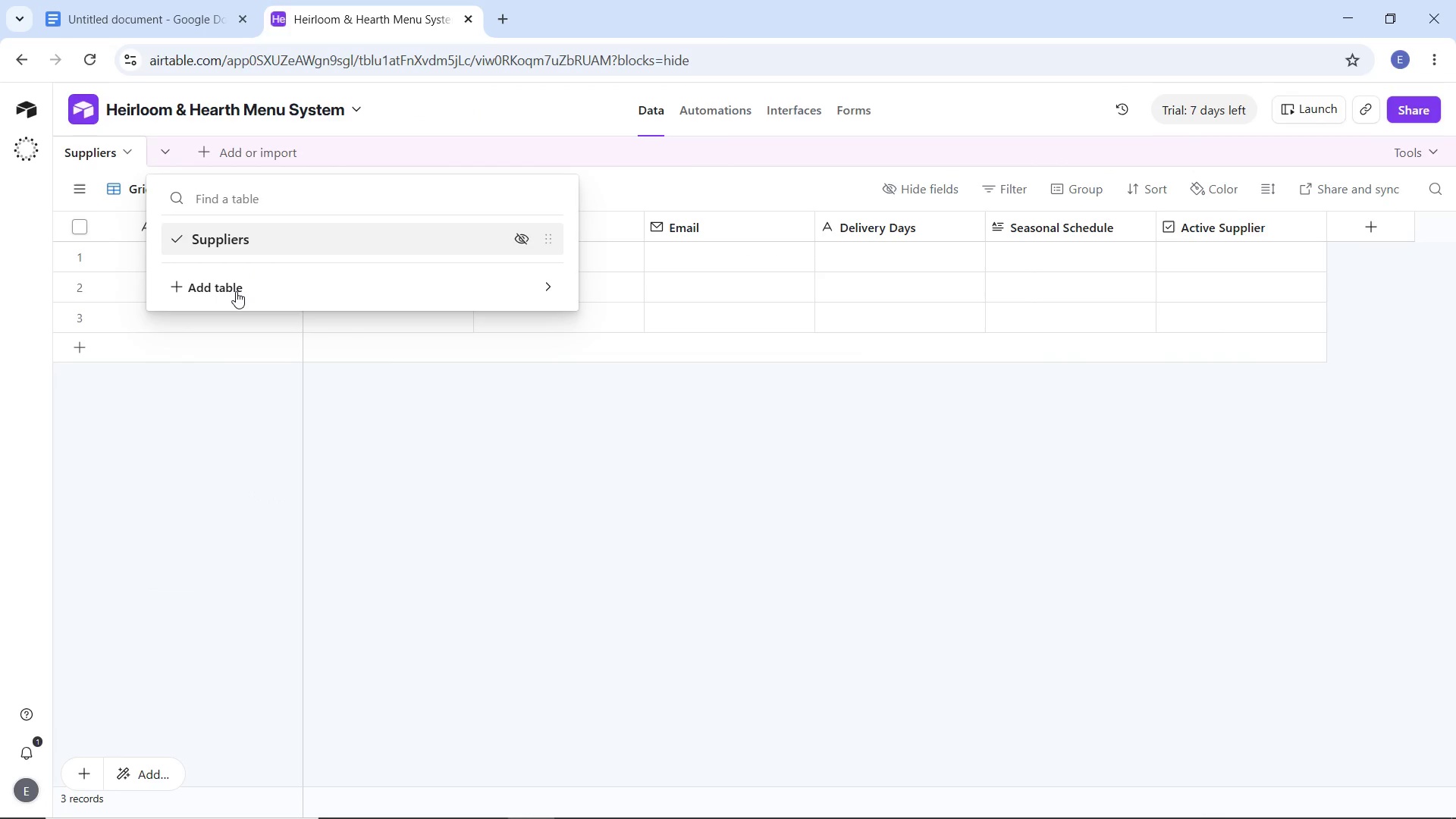 
left_click([236, 291])
 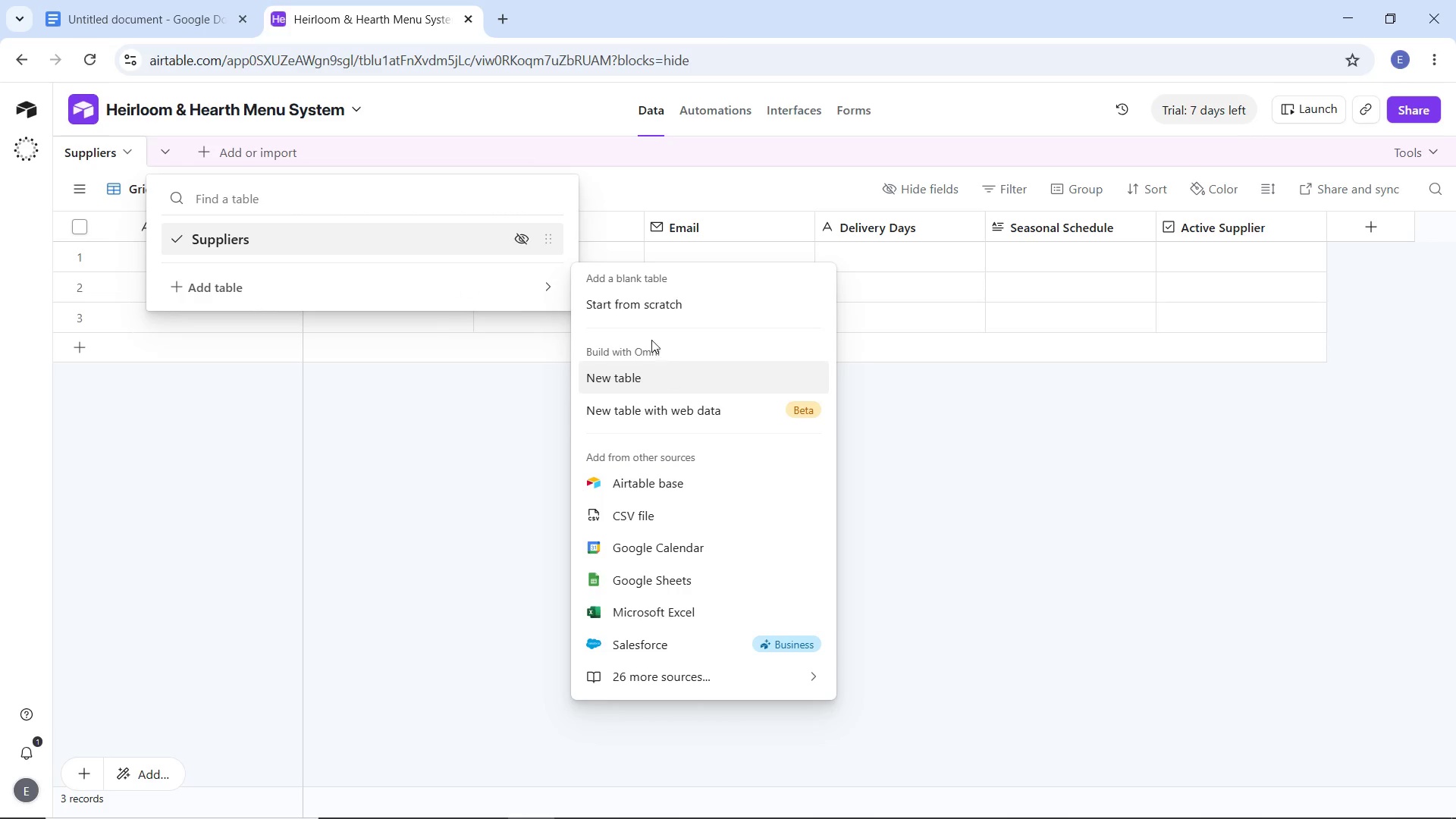 
left_click([636, 309])
 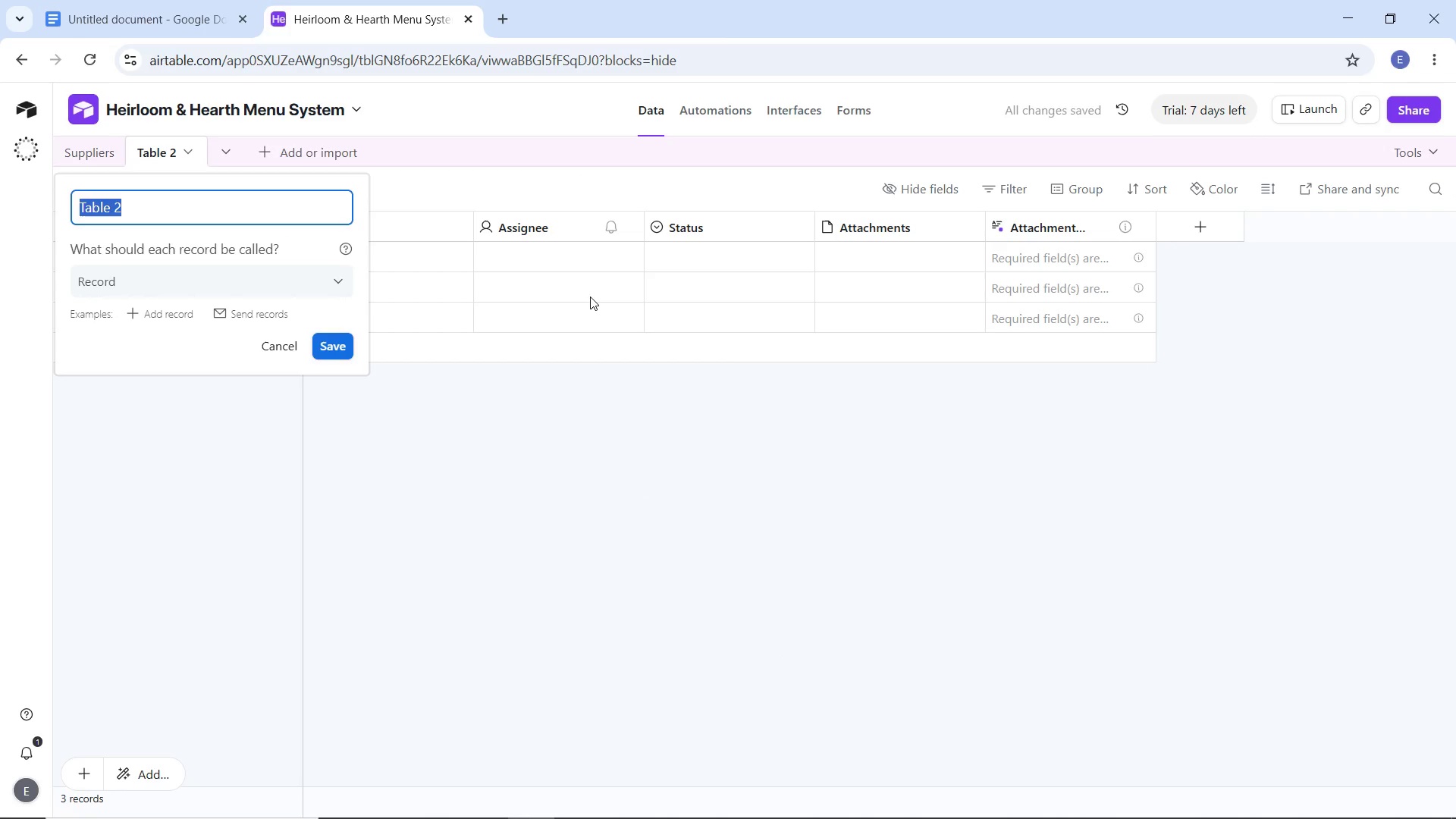 
wait(5.2)
 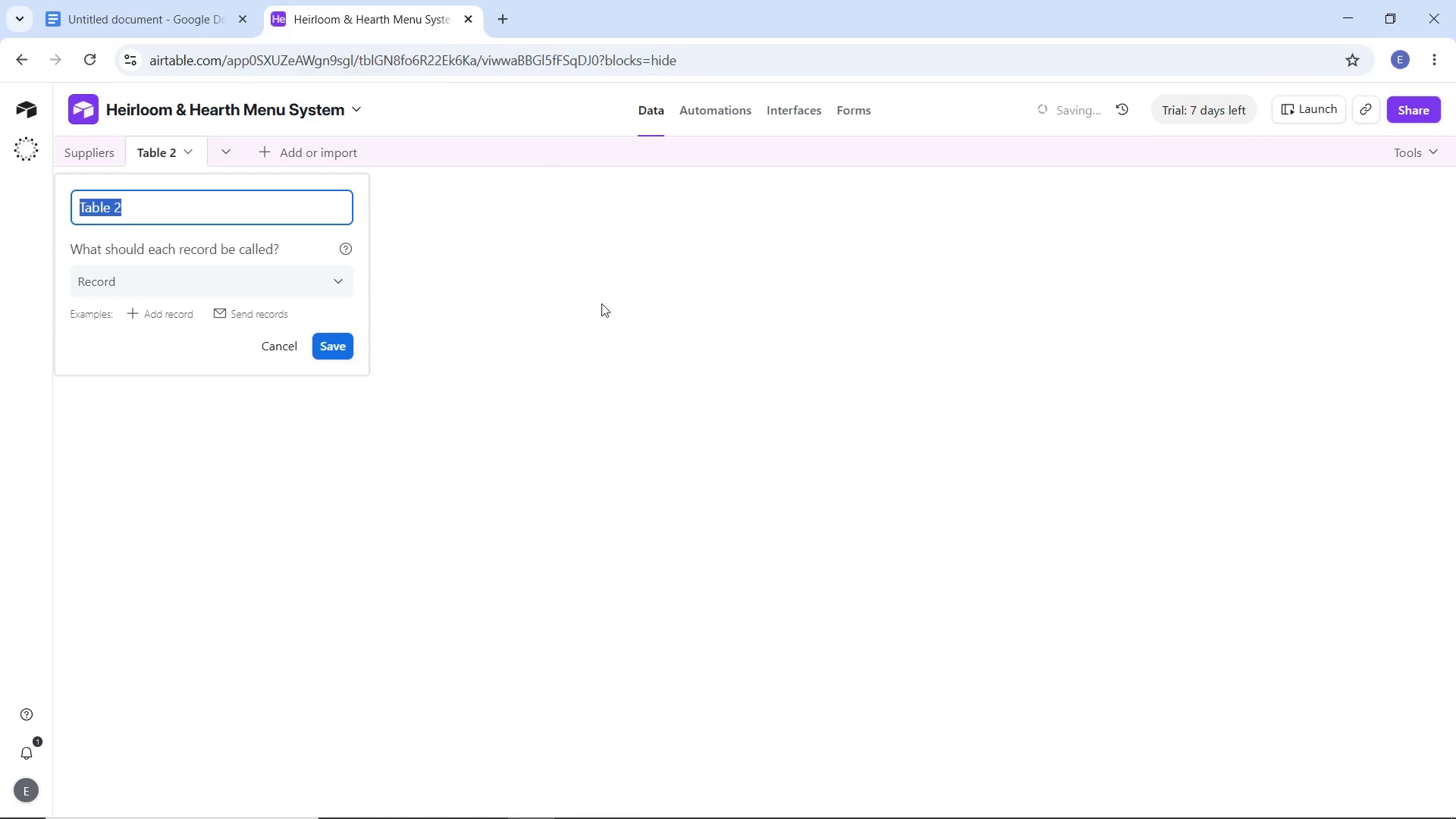 
type(Ingredients)
 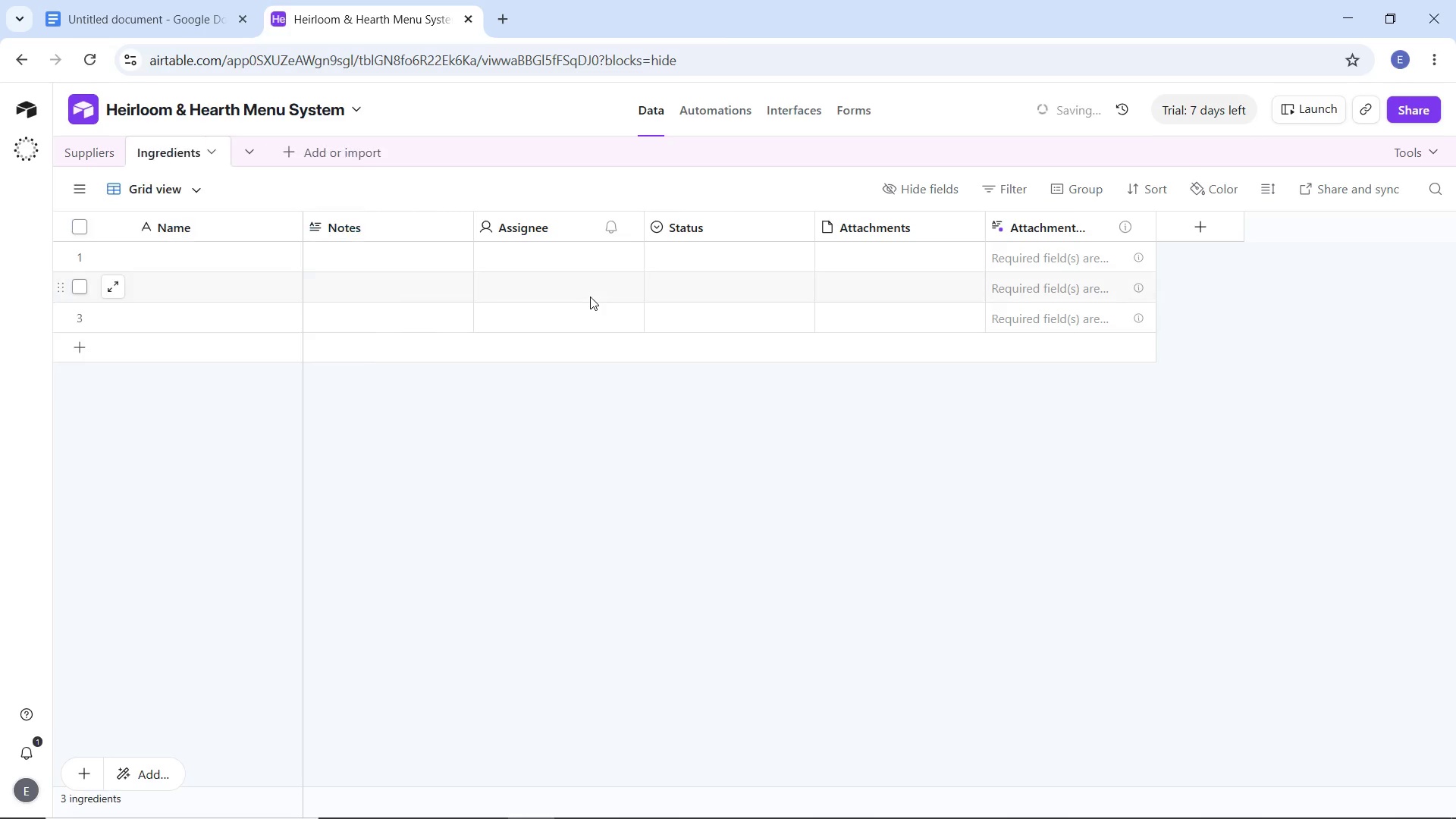 
key(Enter)
 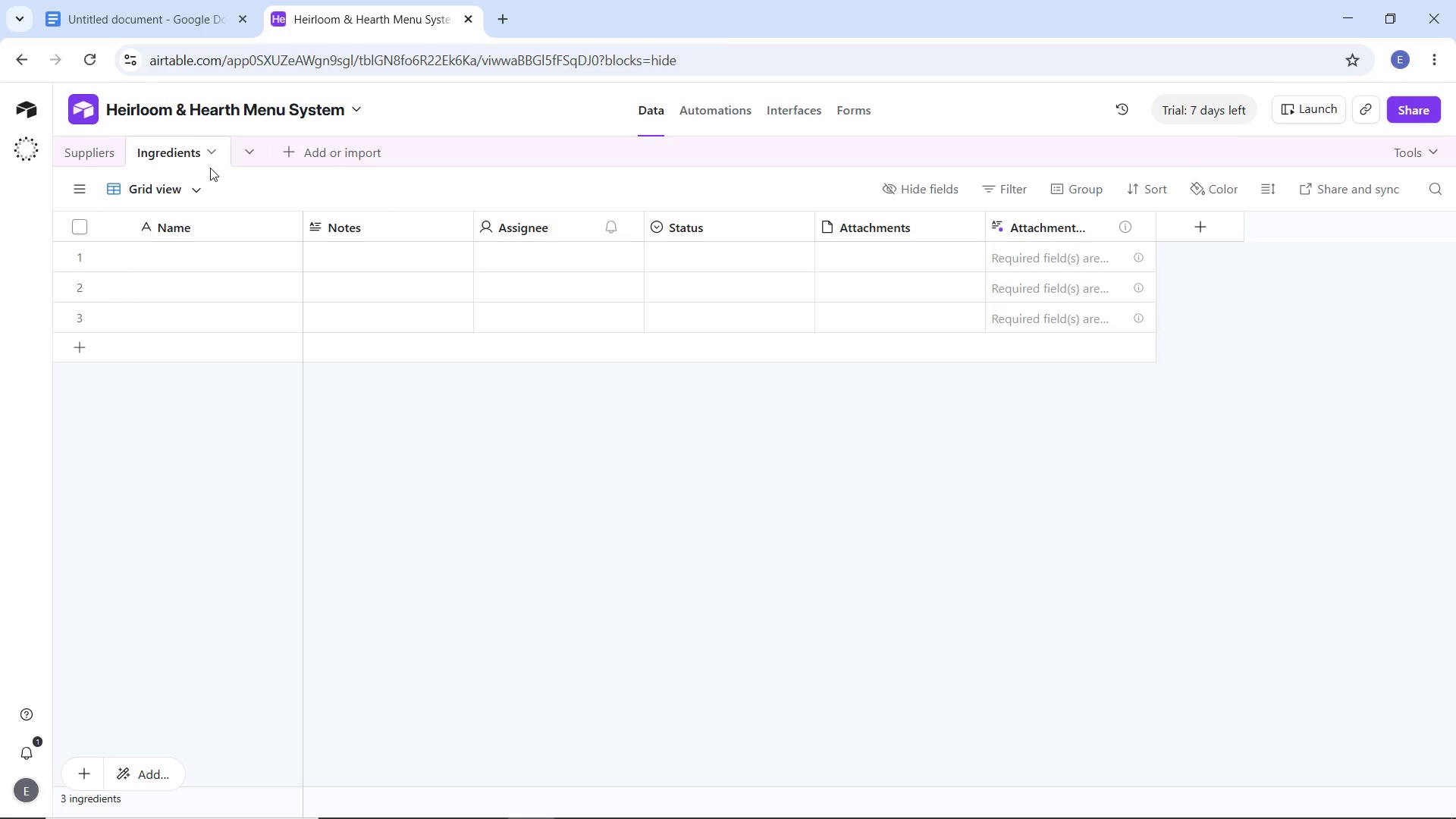 
wait(26.62)
 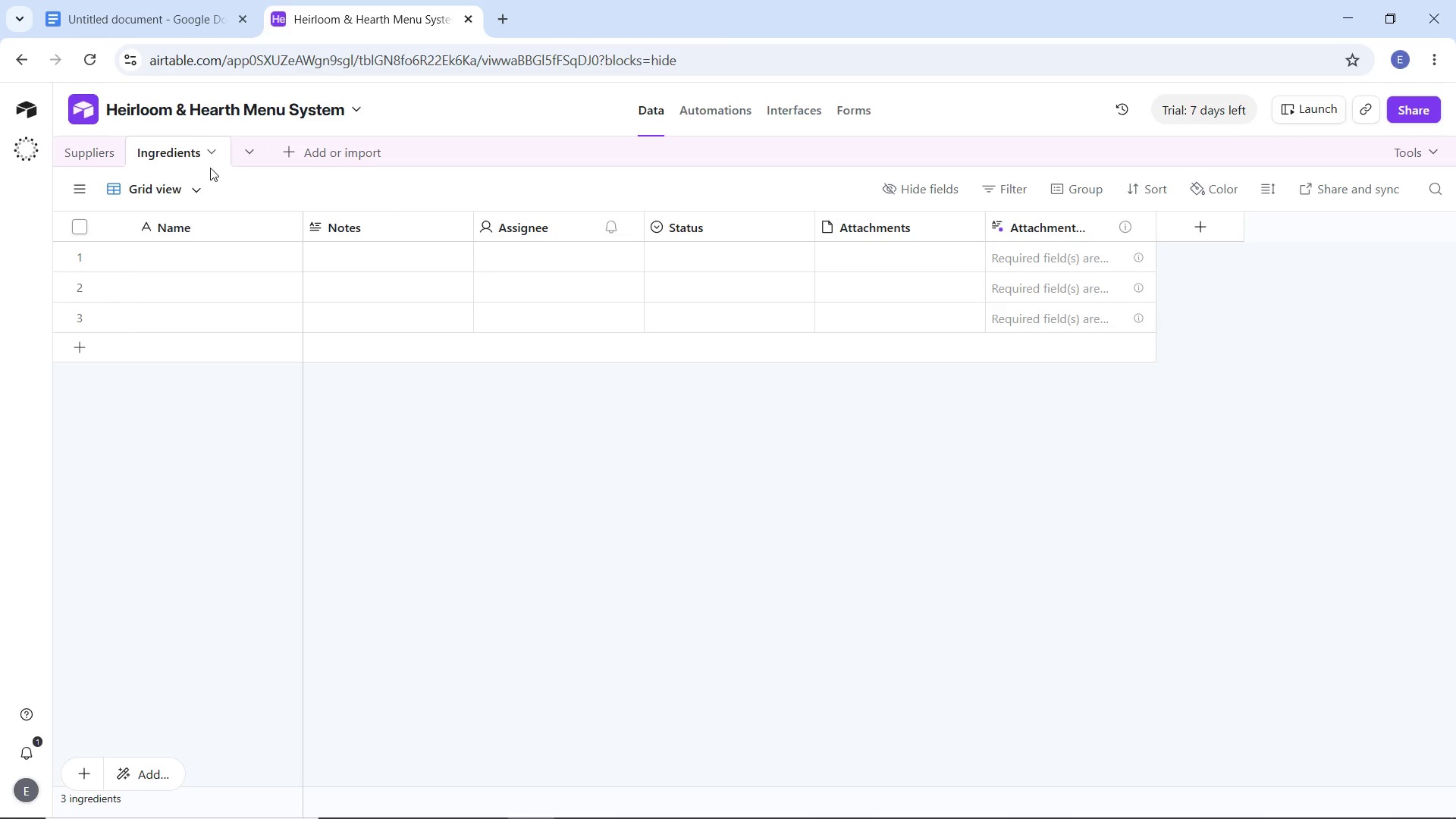 
left_click([205, 190])
 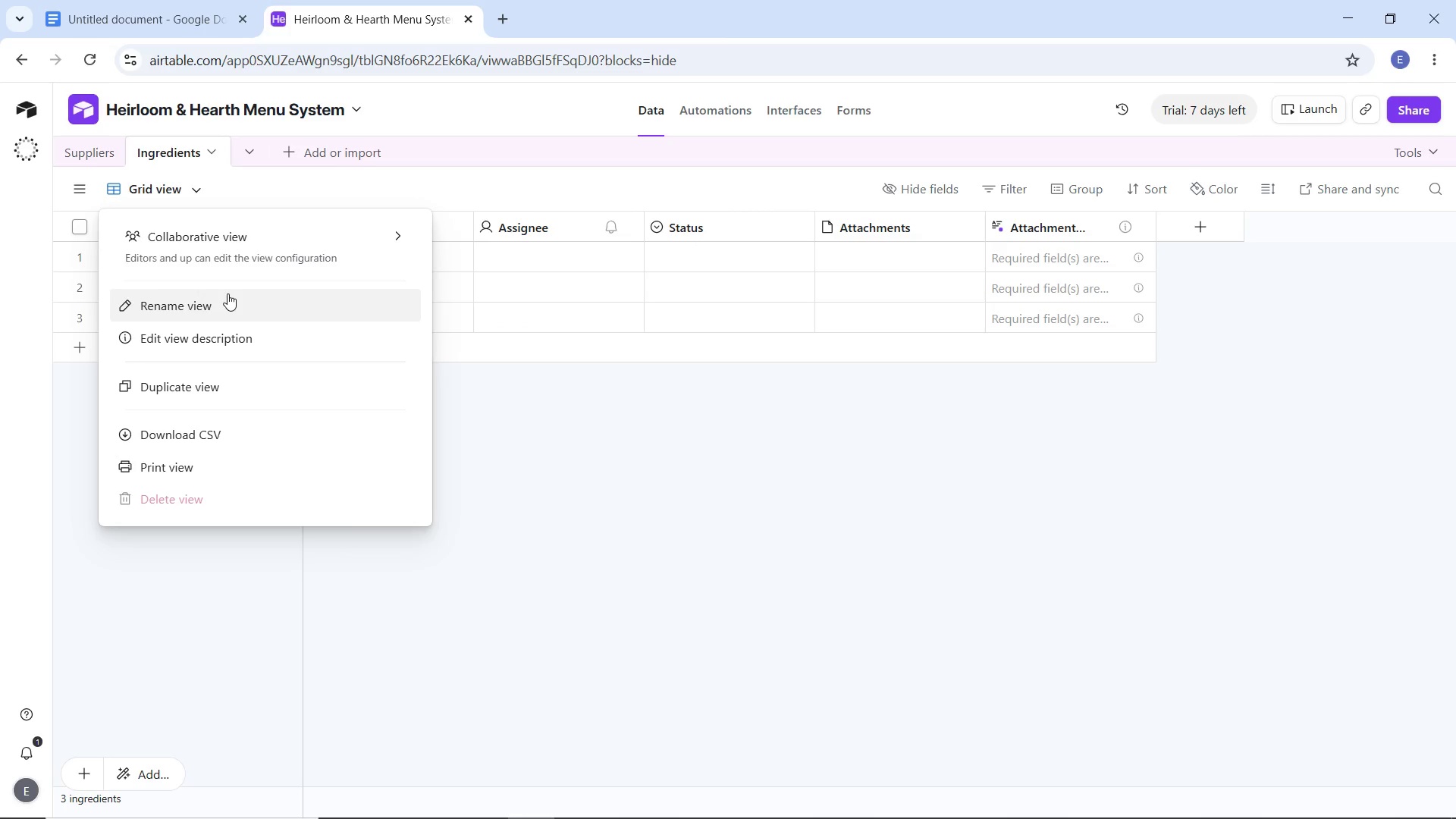 
wait(13.2)
 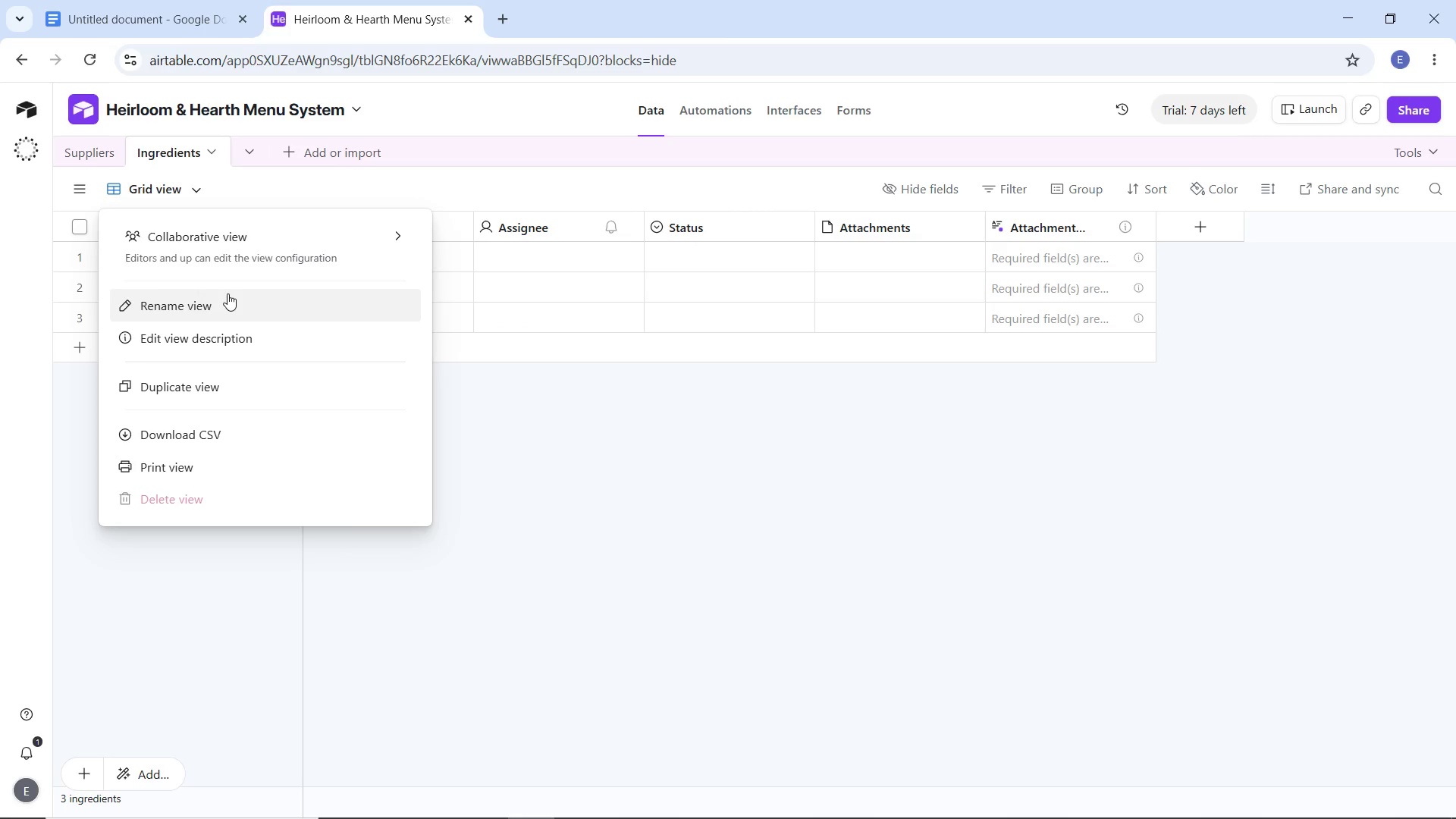 
left_click([248, 149])
 